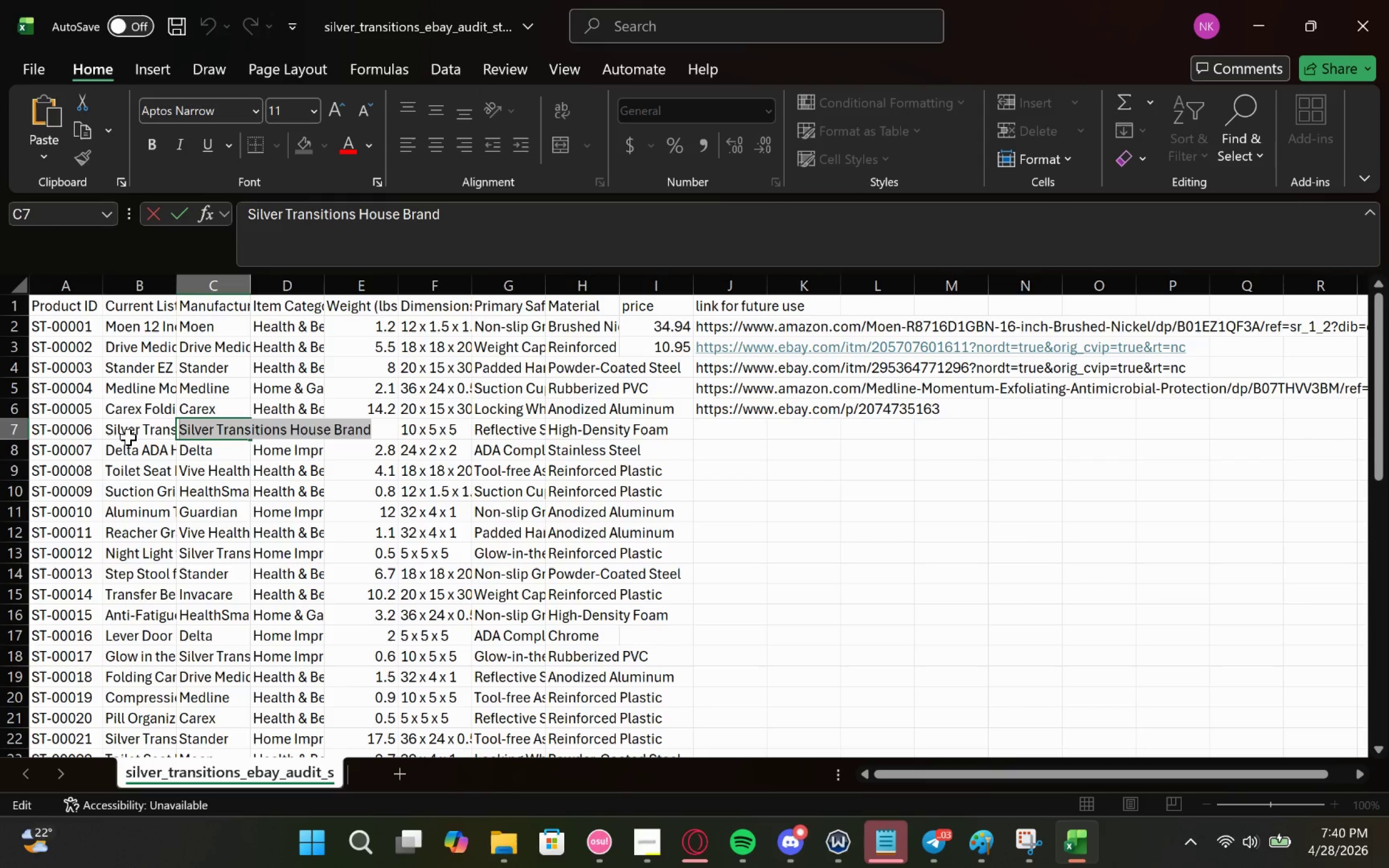 
left_click([145, 434])
 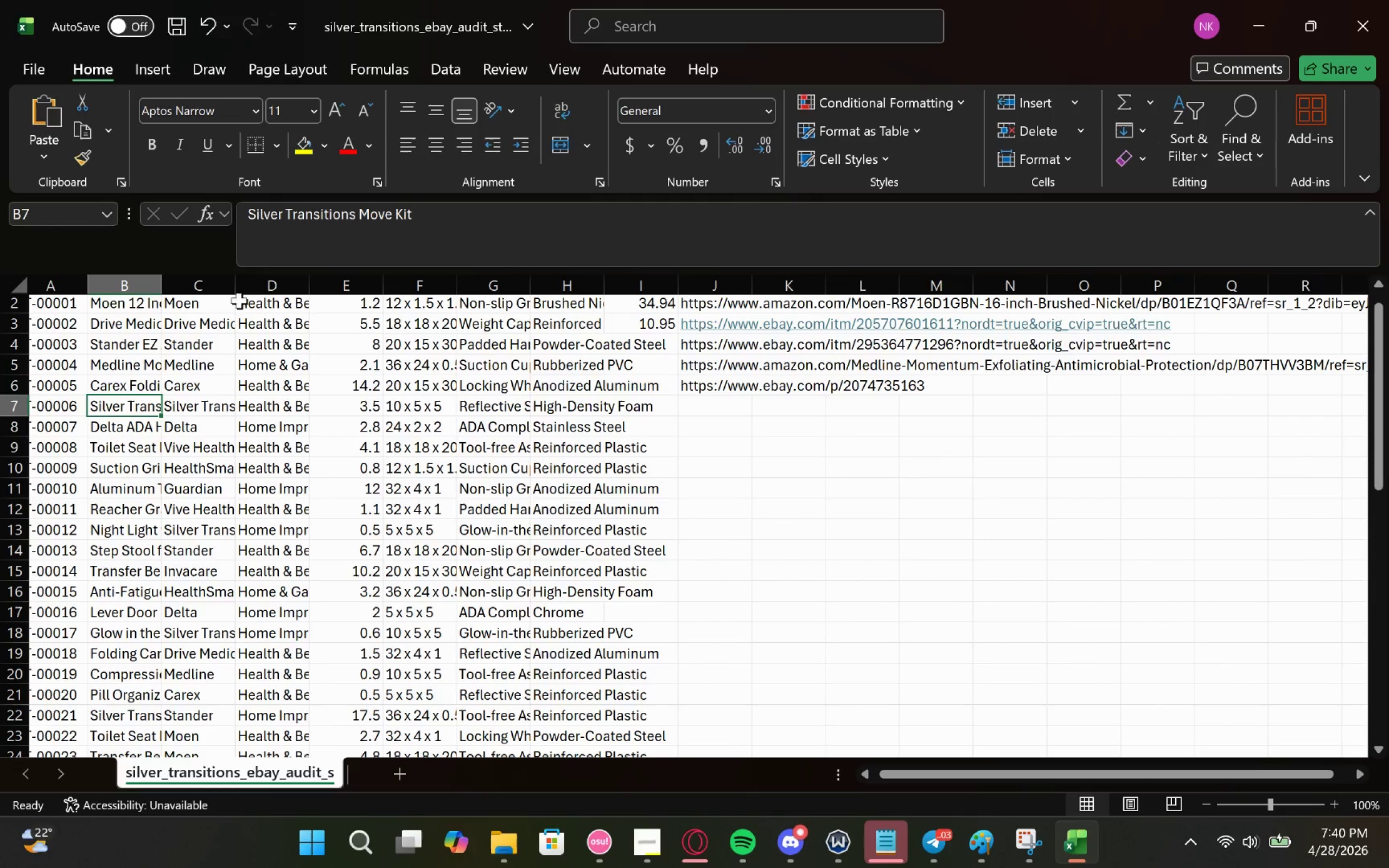 
wait(22.36)
 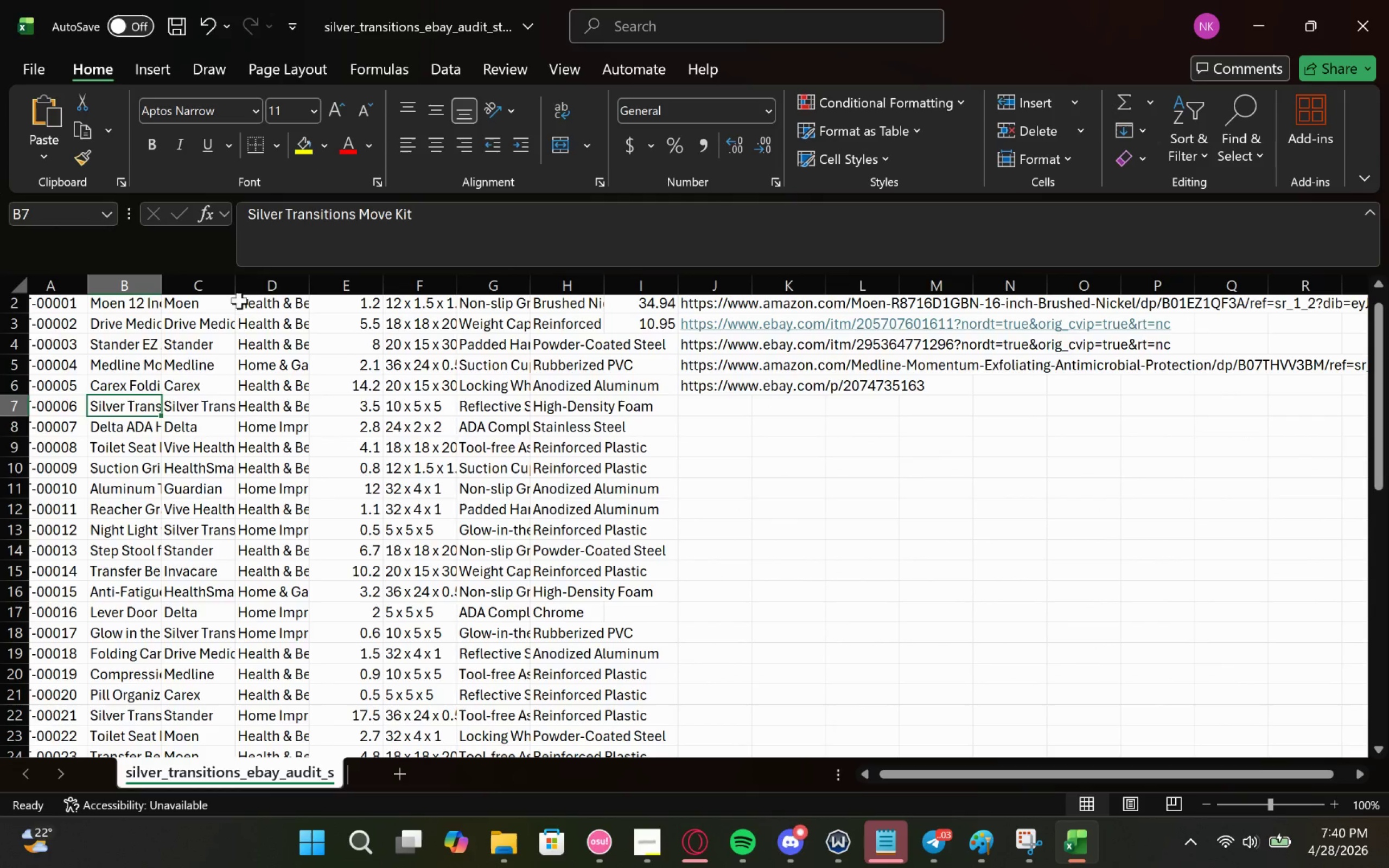 
left_click([1251, 2])
 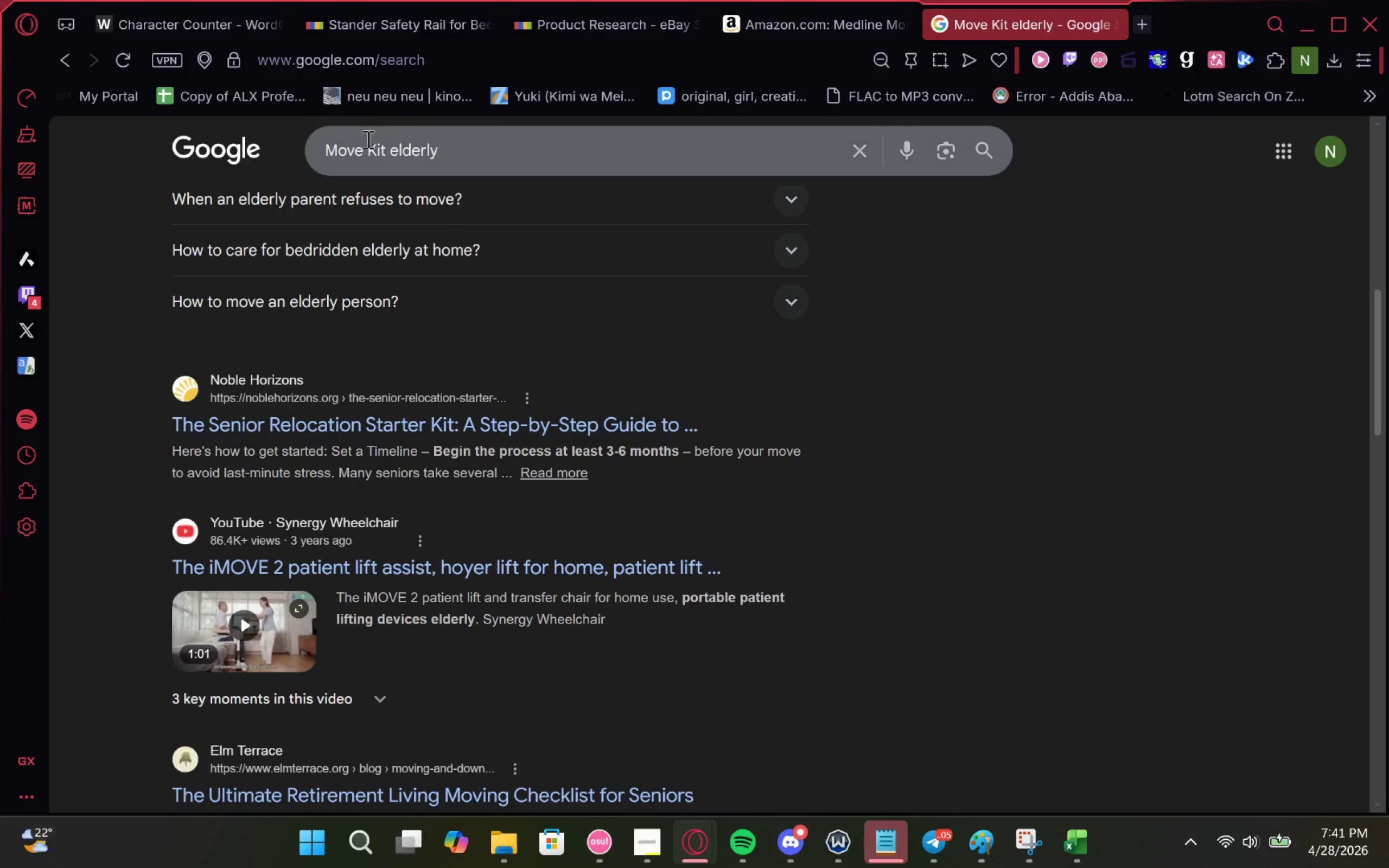 
left_click([170, 16])
 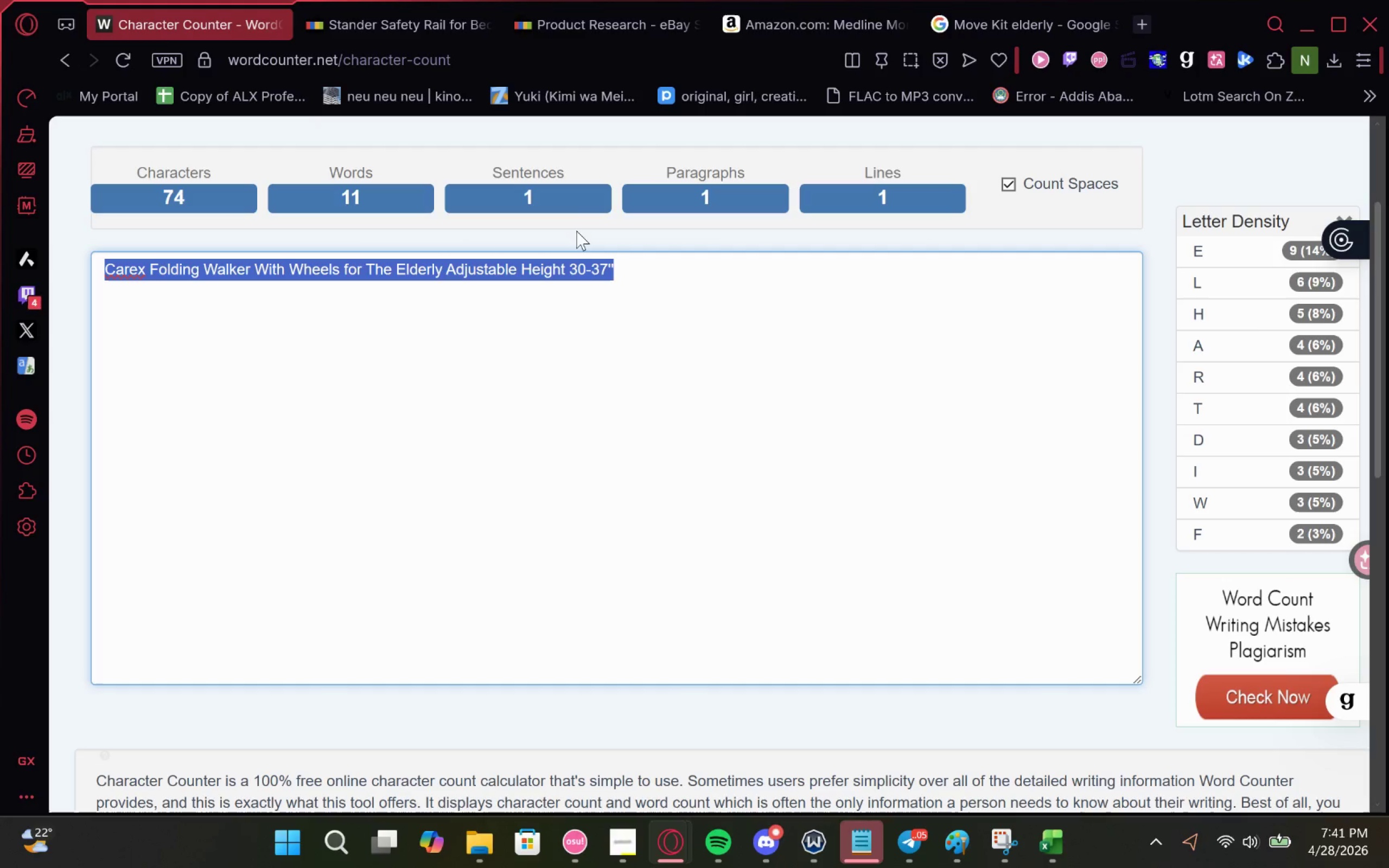 
key(Control+V)
 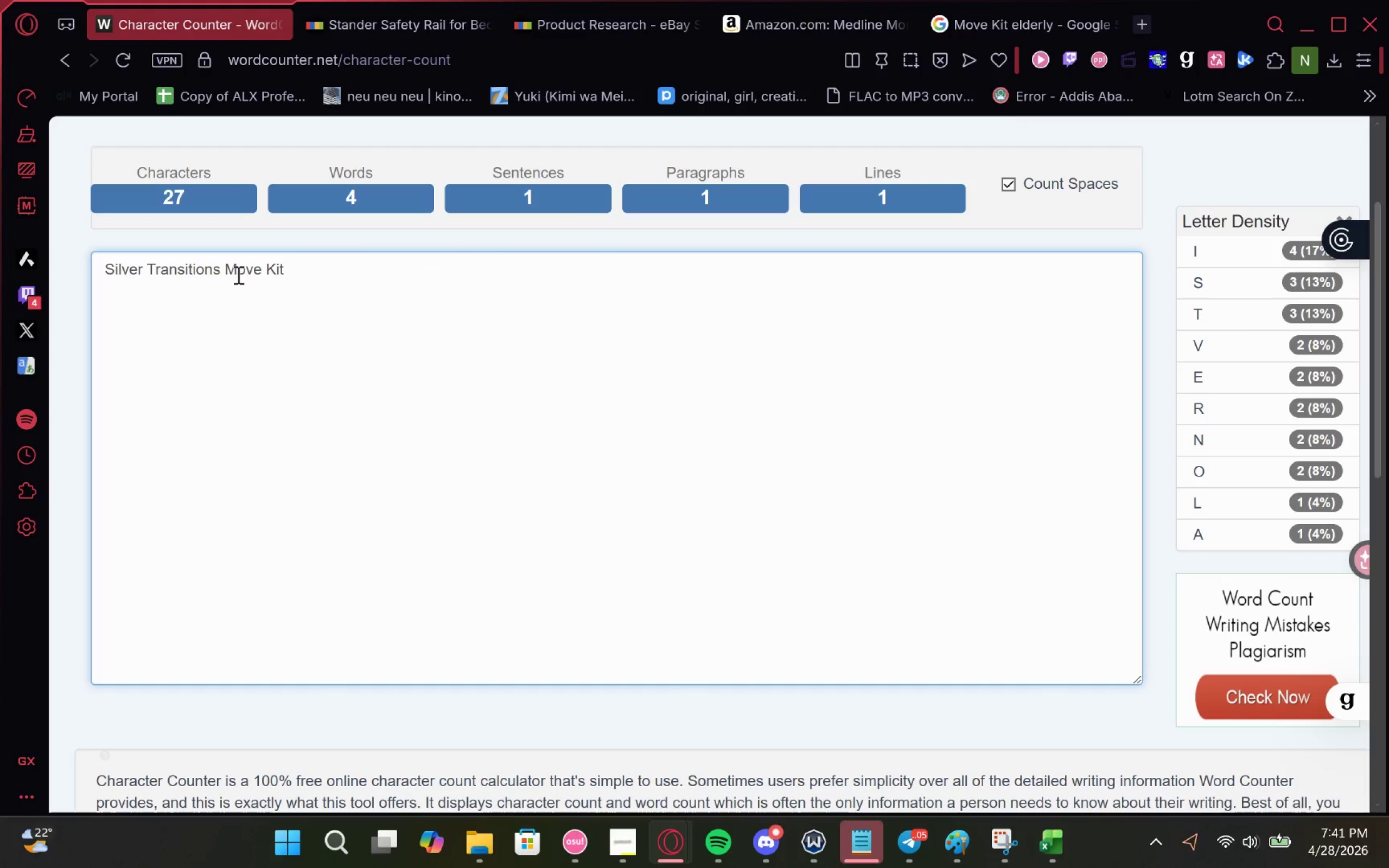 
left_click([225, 265])
 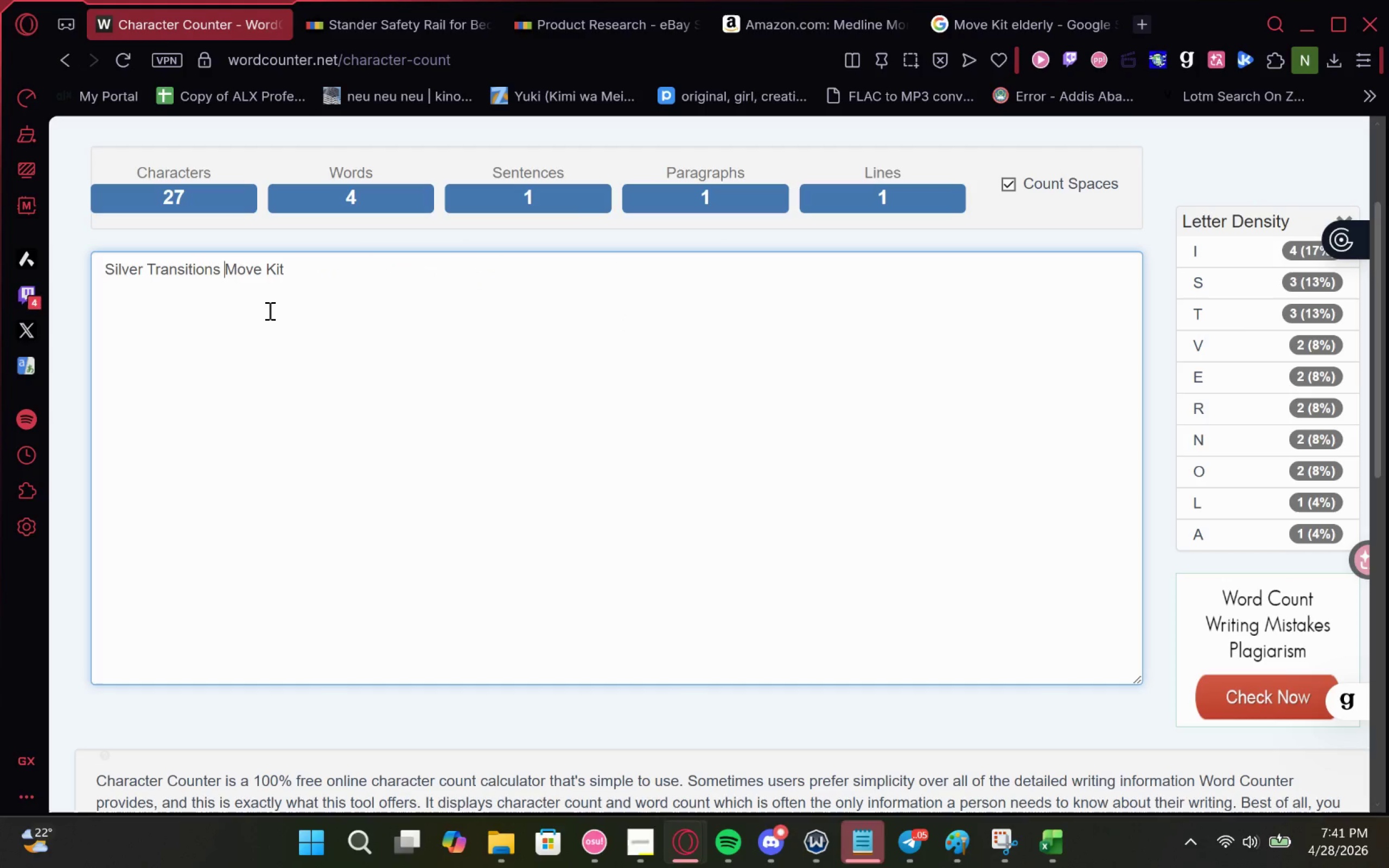 
type(Senior )
 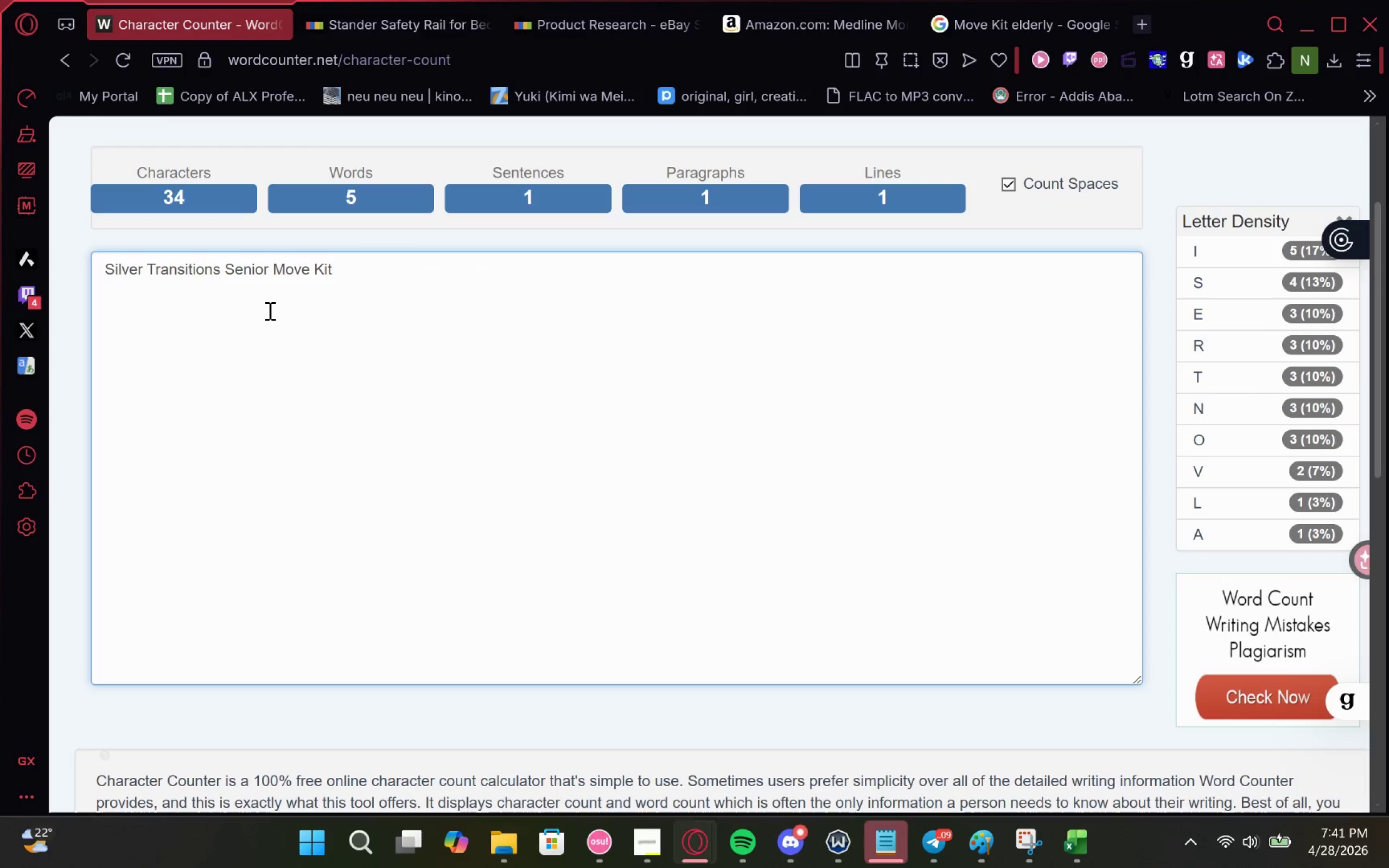 
hold_key(key=ArrowRight, duration=1.44)
 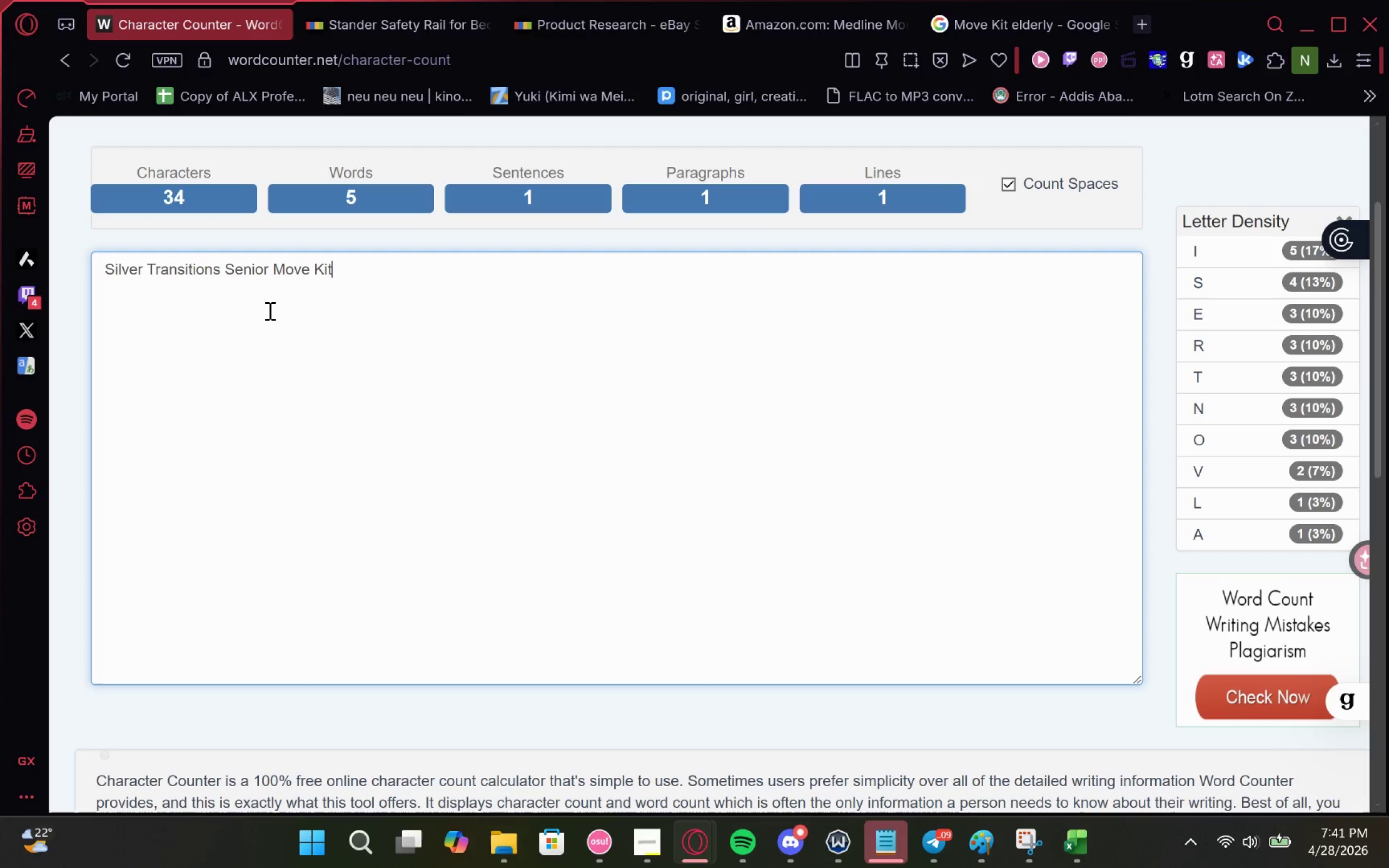 
key(ArrowRight)
 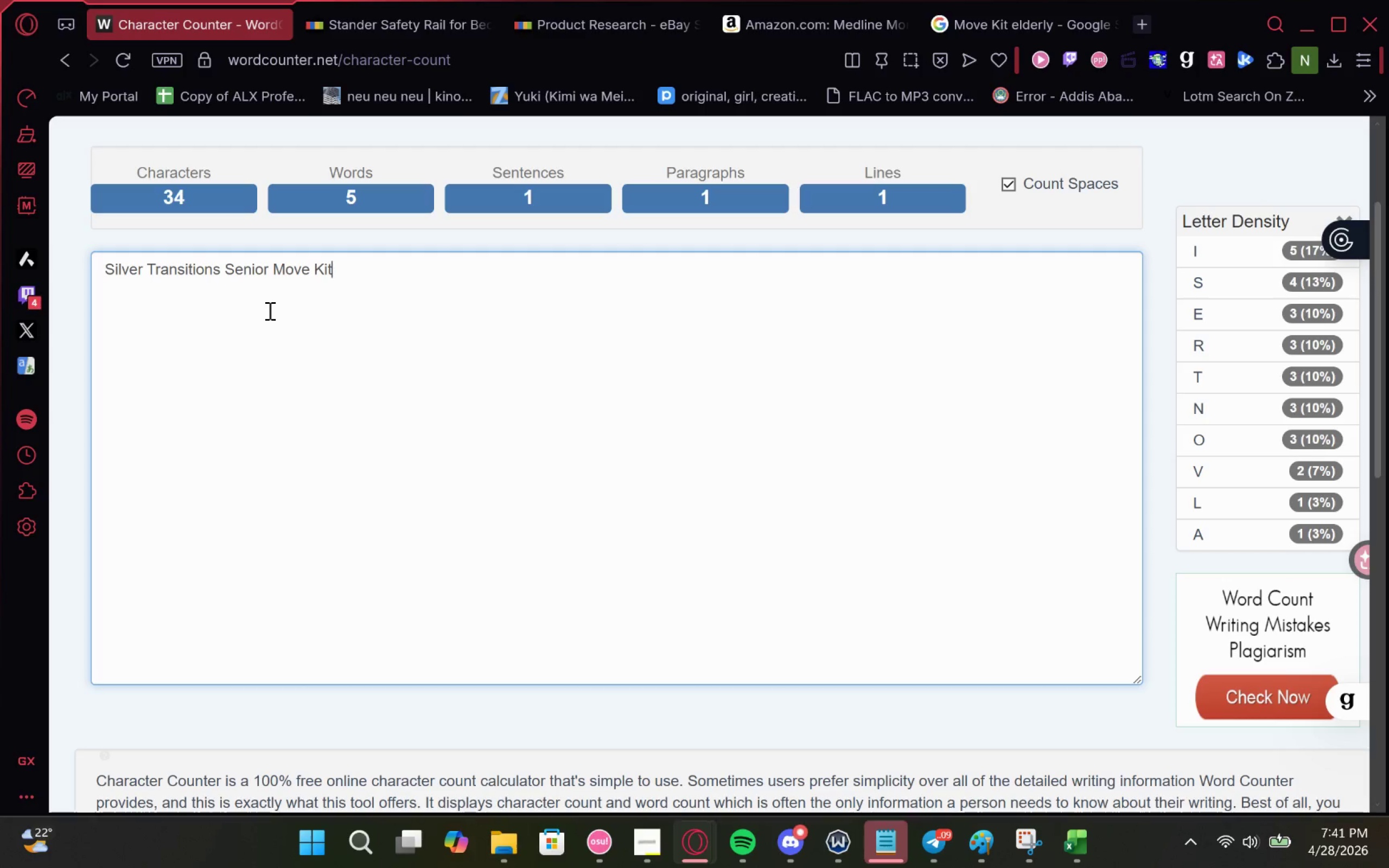 
type( Elderly Relocation Dementia Friendly)
 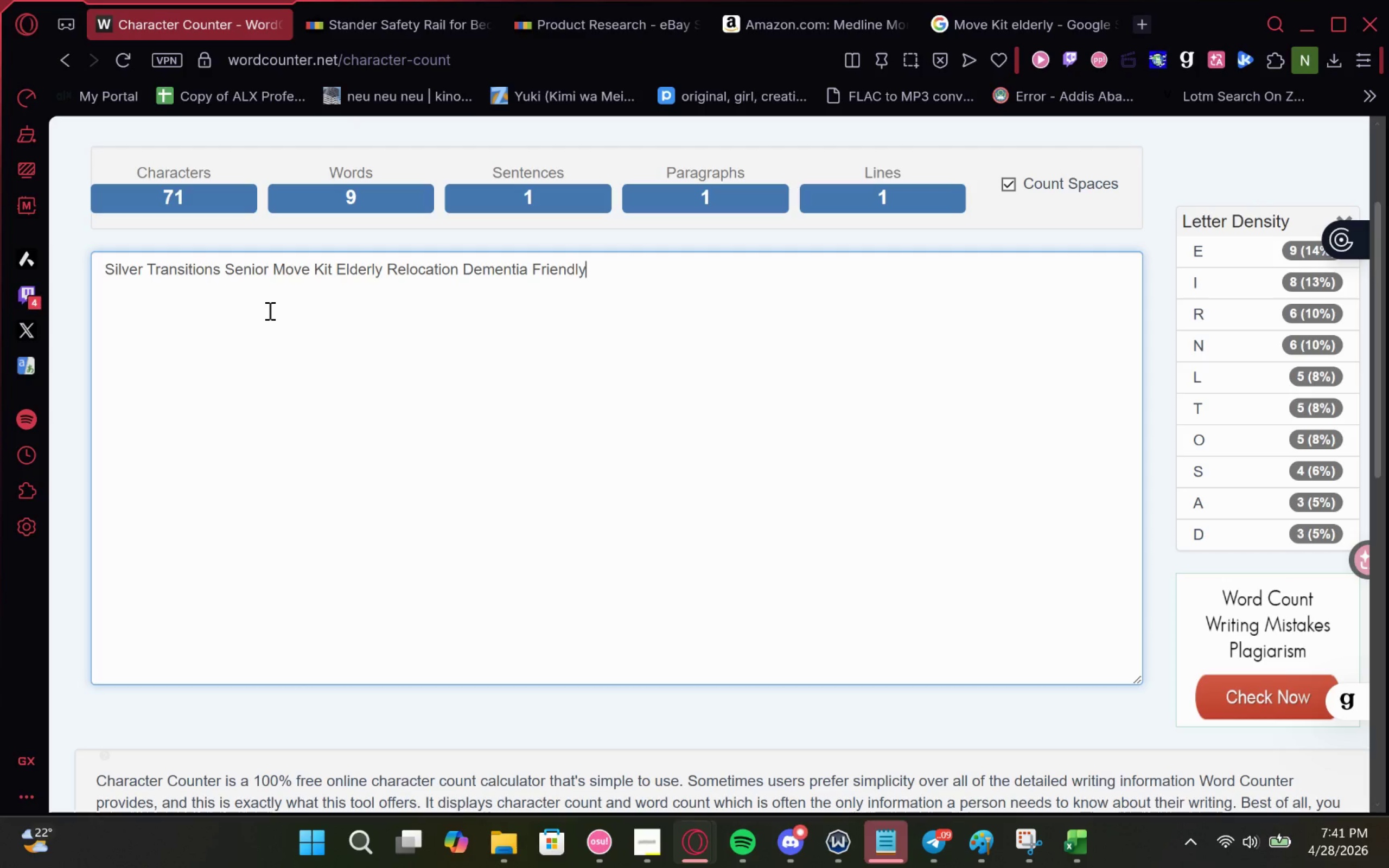 
wait(5.82)
 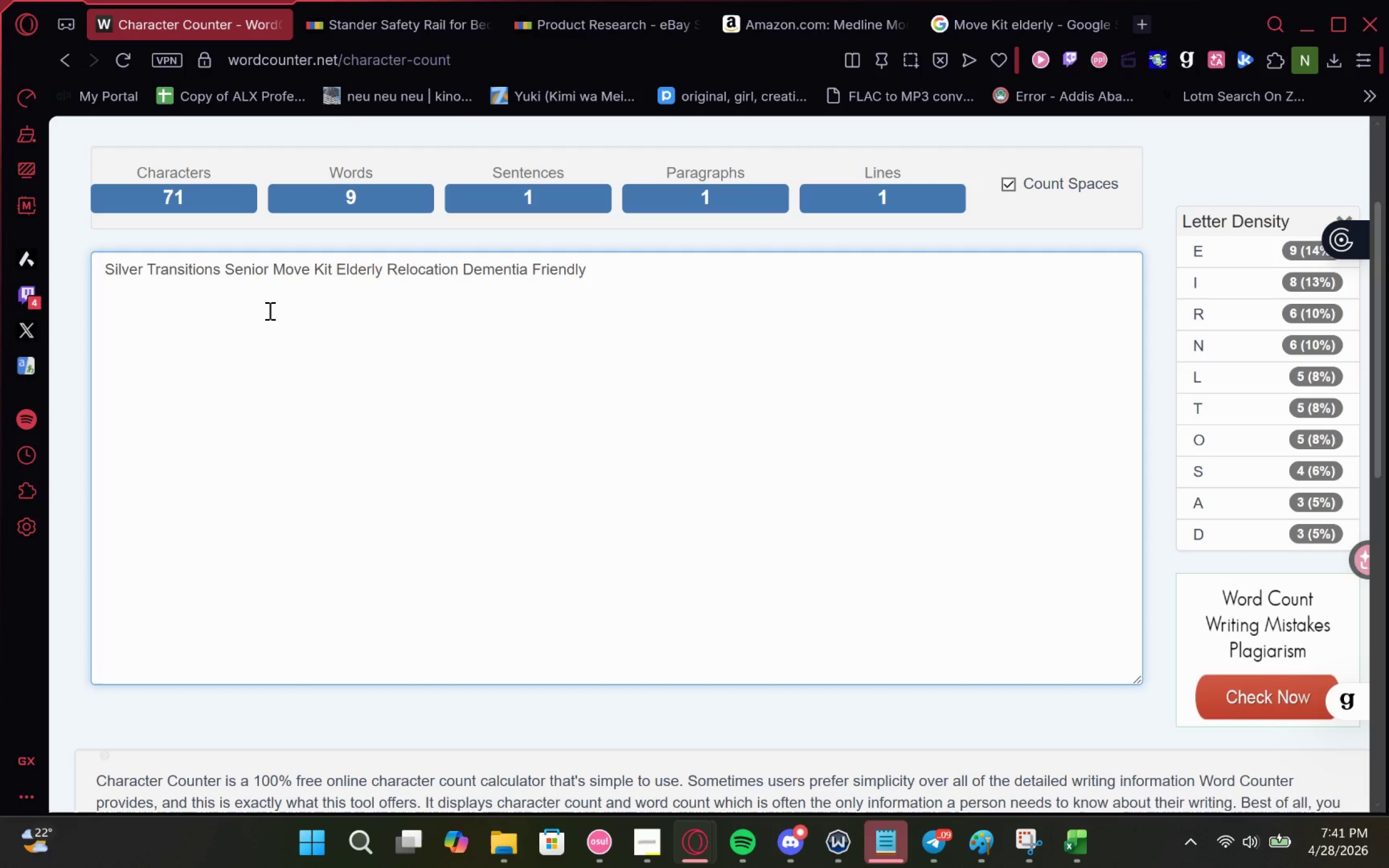 
left_click_drag(start_coordinate=[607, 283], to_coordinate=[599, 254])
 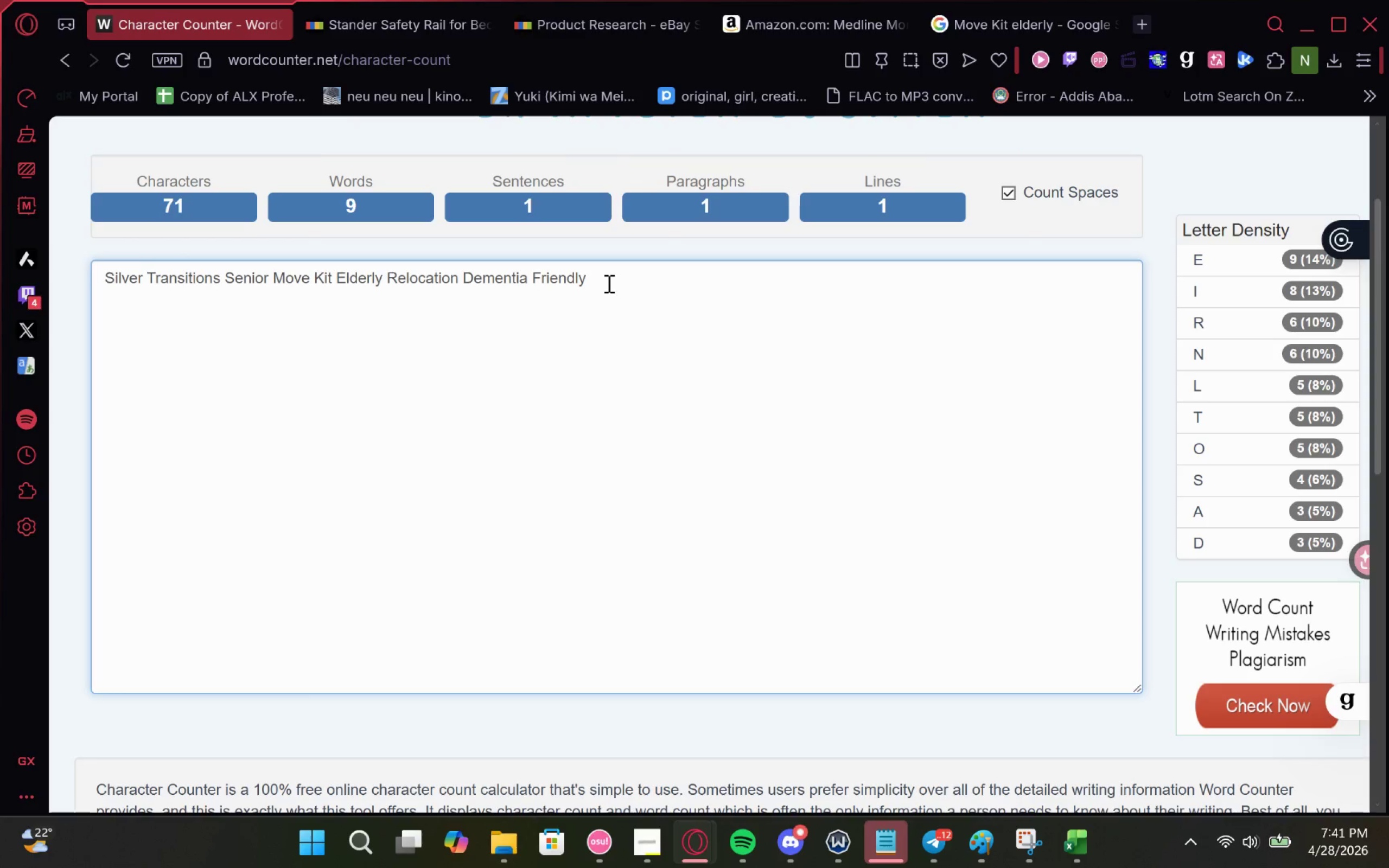 
left_click([608, 283])
 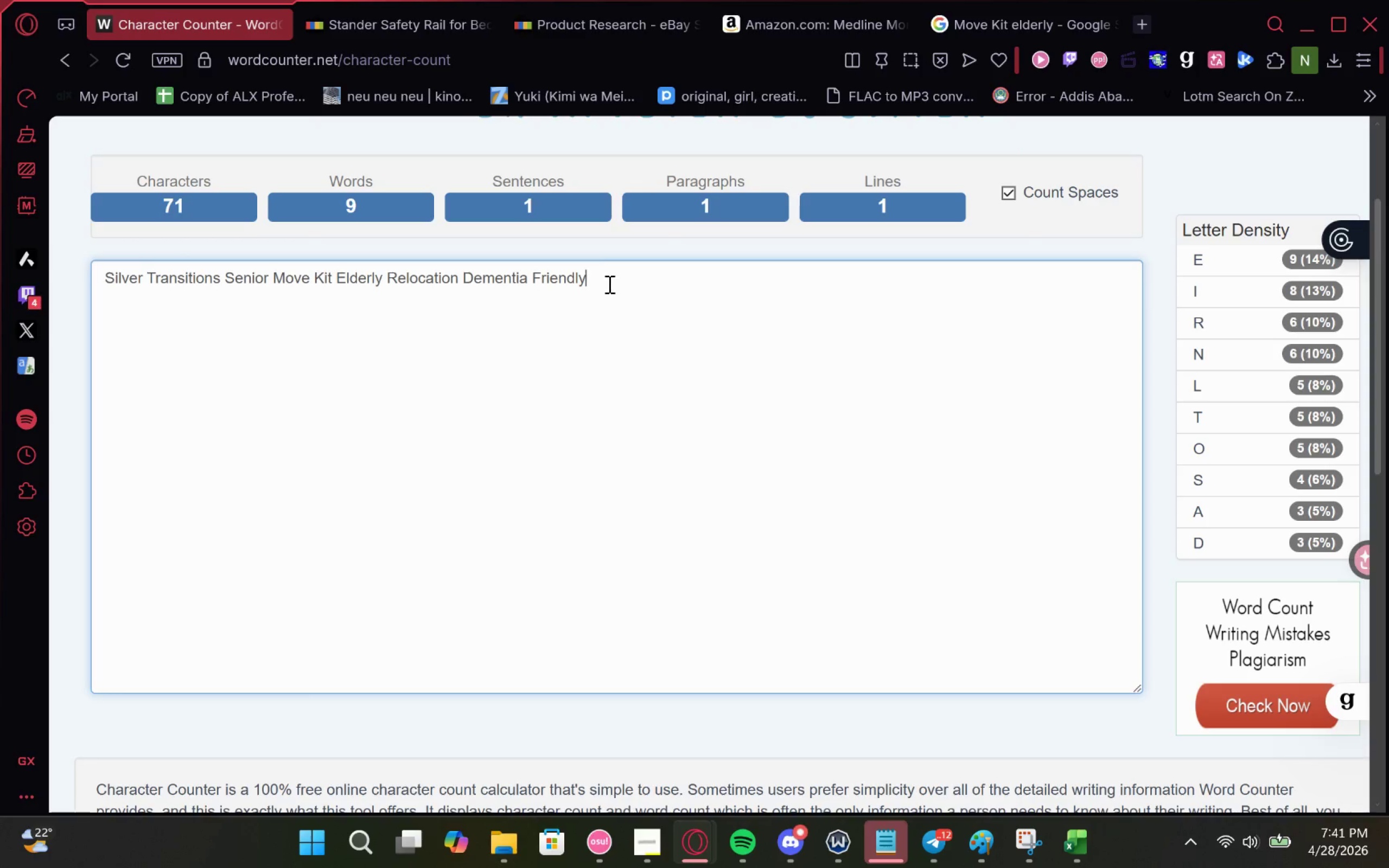 
left_click_drag(start_coordinate=[609, 282], to_coordinate=[641, 280])
 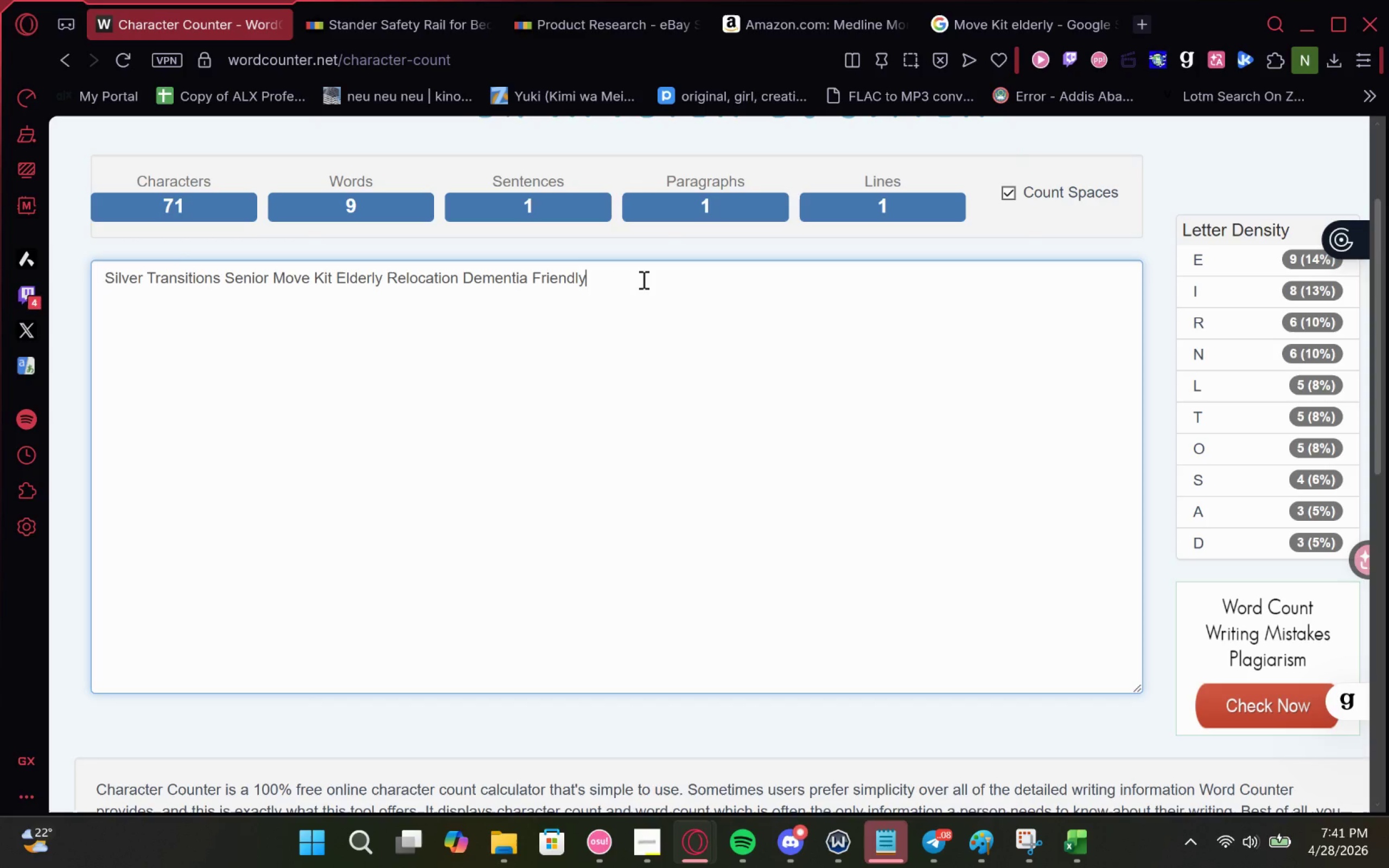 
left_click([642, 279])
 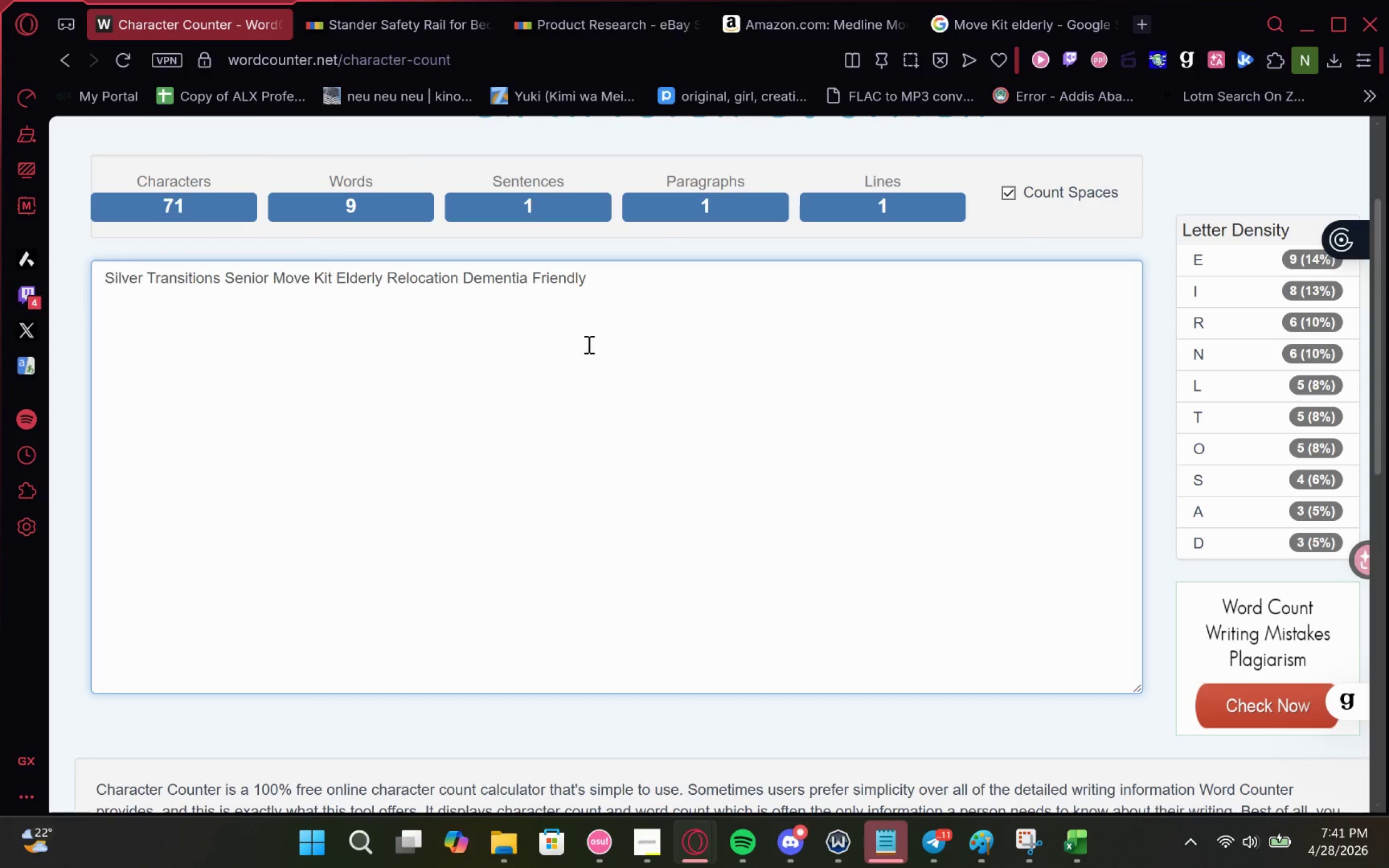 
wait(13.05)
 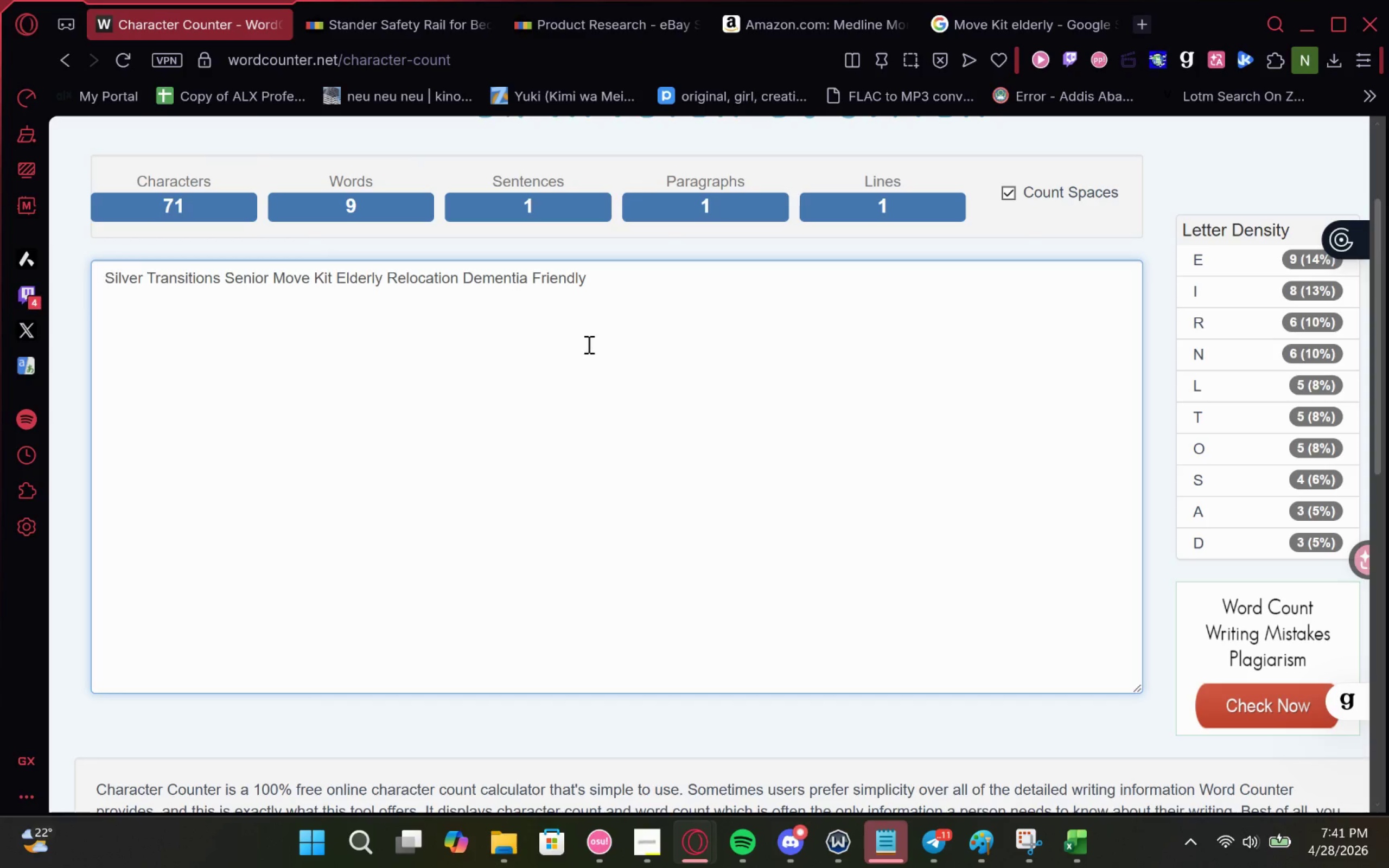 
type( packing set)
key(Backspace)
key(Backspace)
 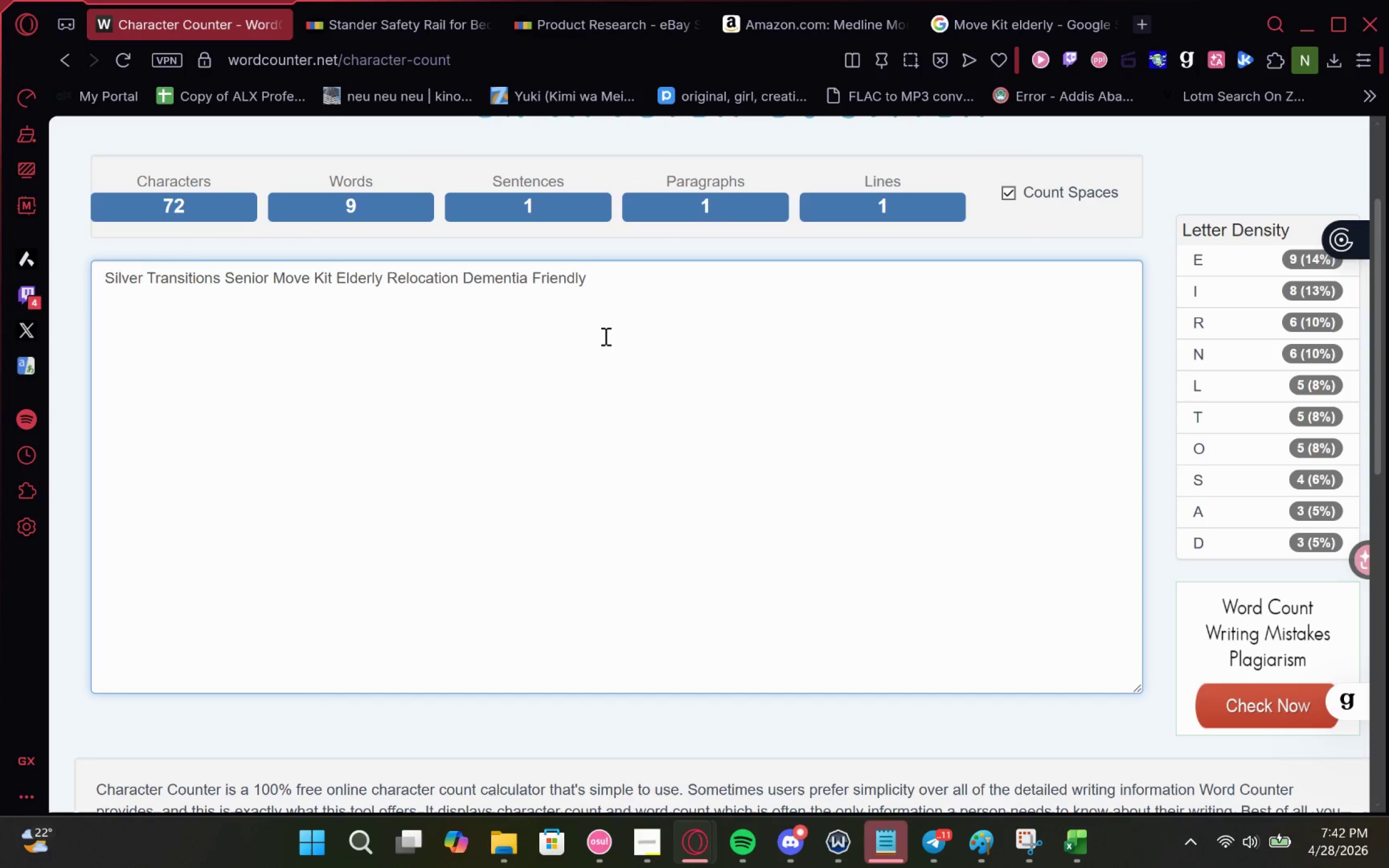 
wait(10.61)
 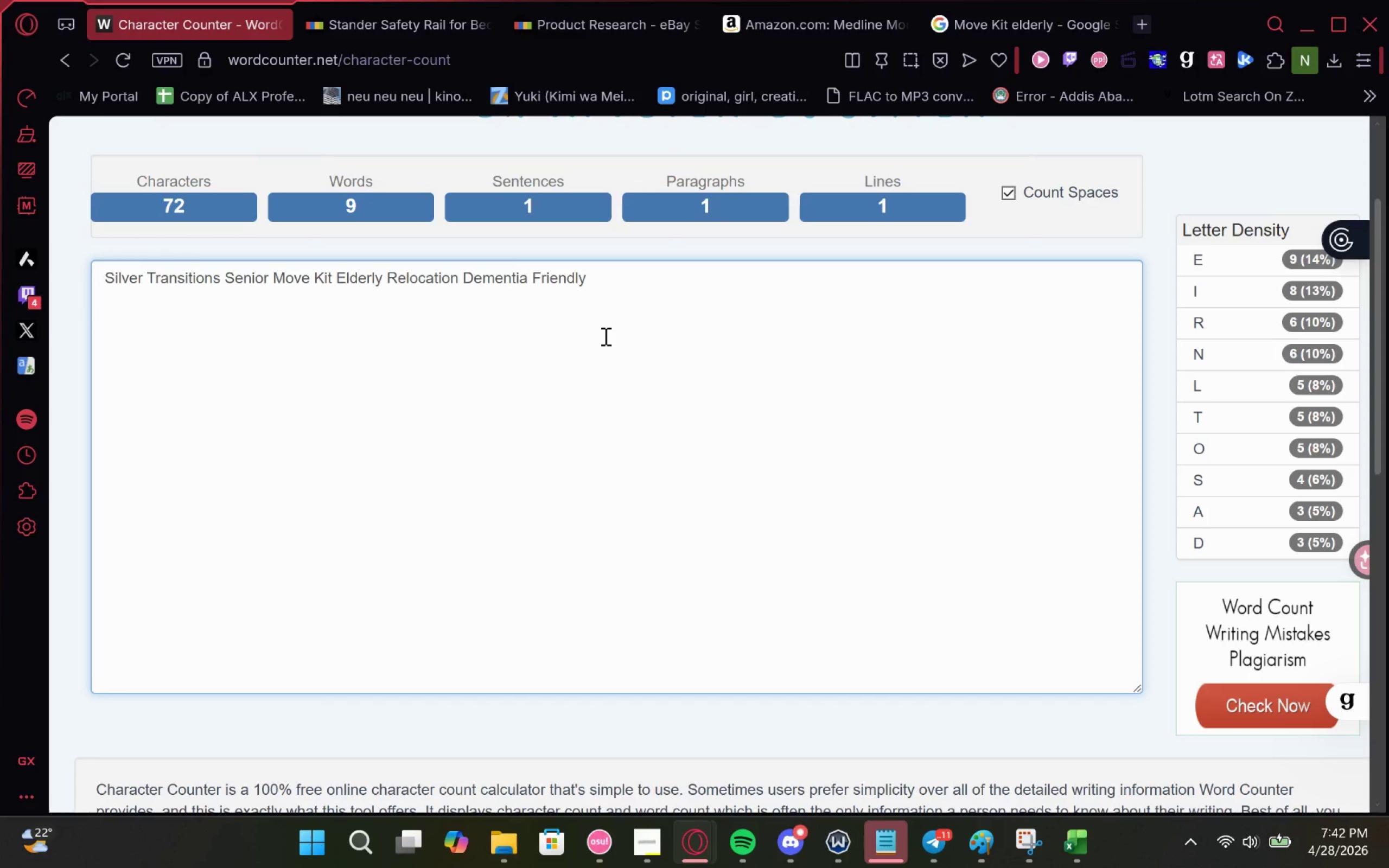 
type(Set)
 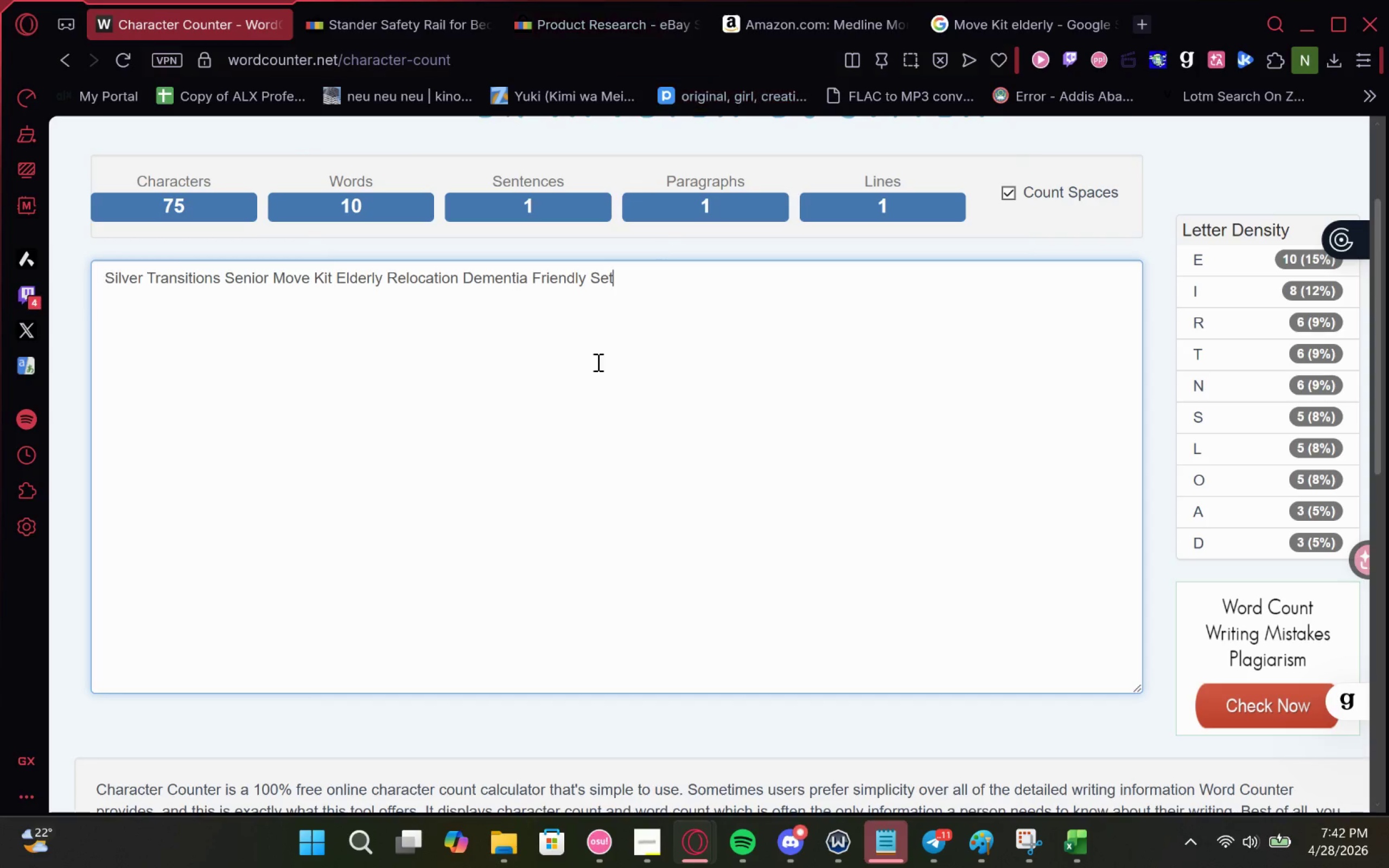 
left_click_drag(start_coordinate=[633, 287], to_coordinate=[33, 289])
 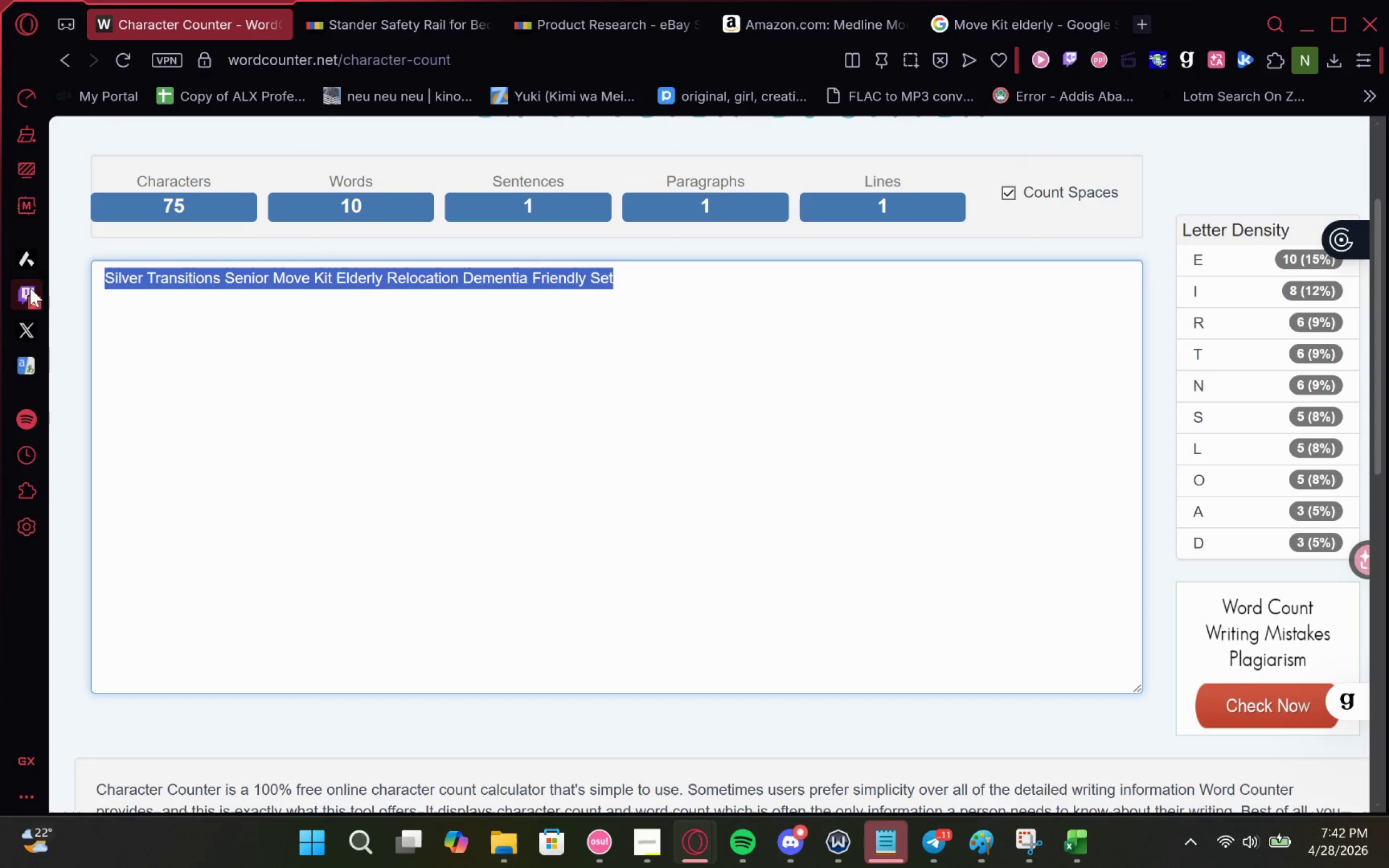 
key(Control+C)
 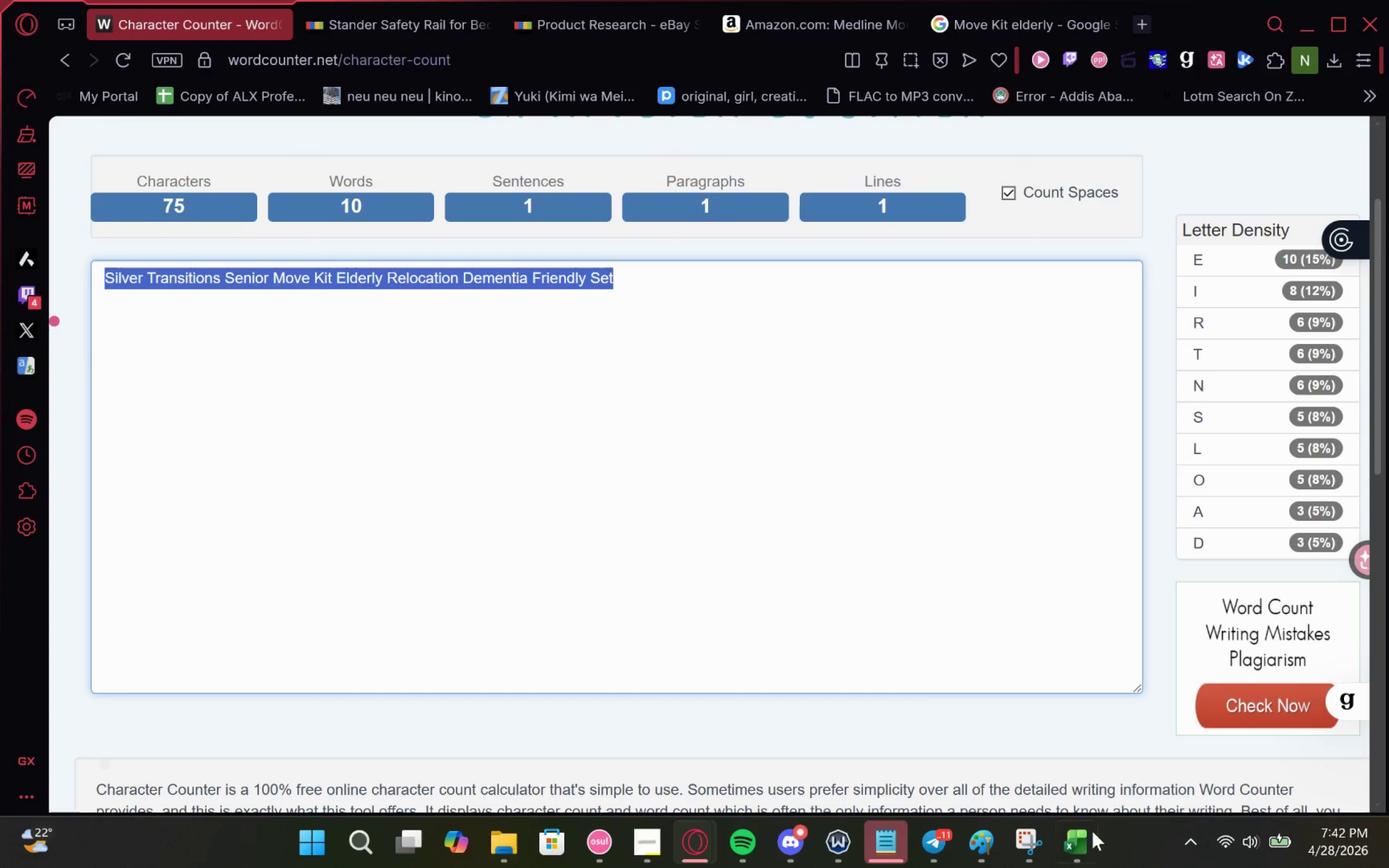 
left_click([1086, 837])
 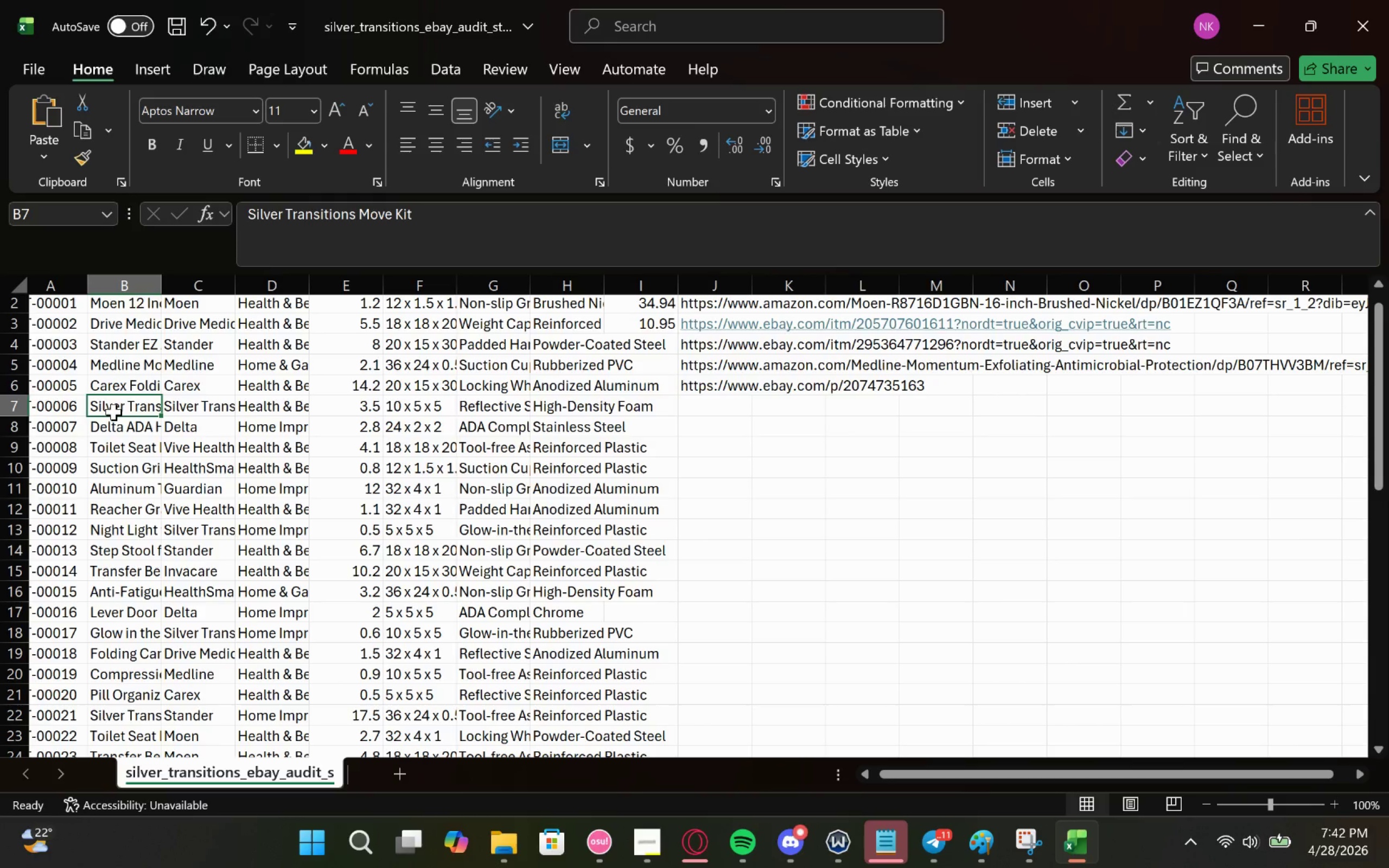 
double_click([113, 412])
 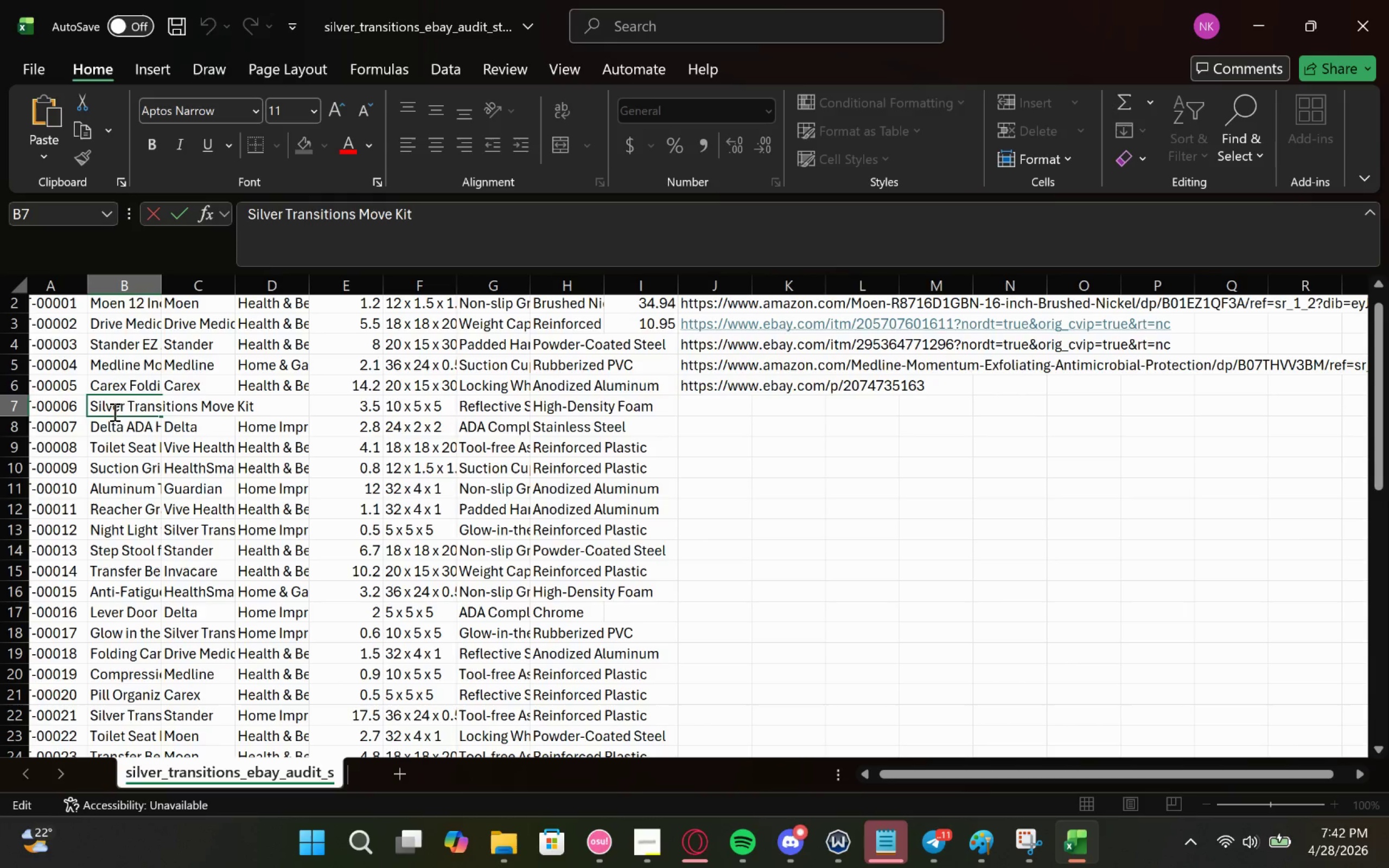 
hold_key(key=ControlLeft, duration=0.91)
 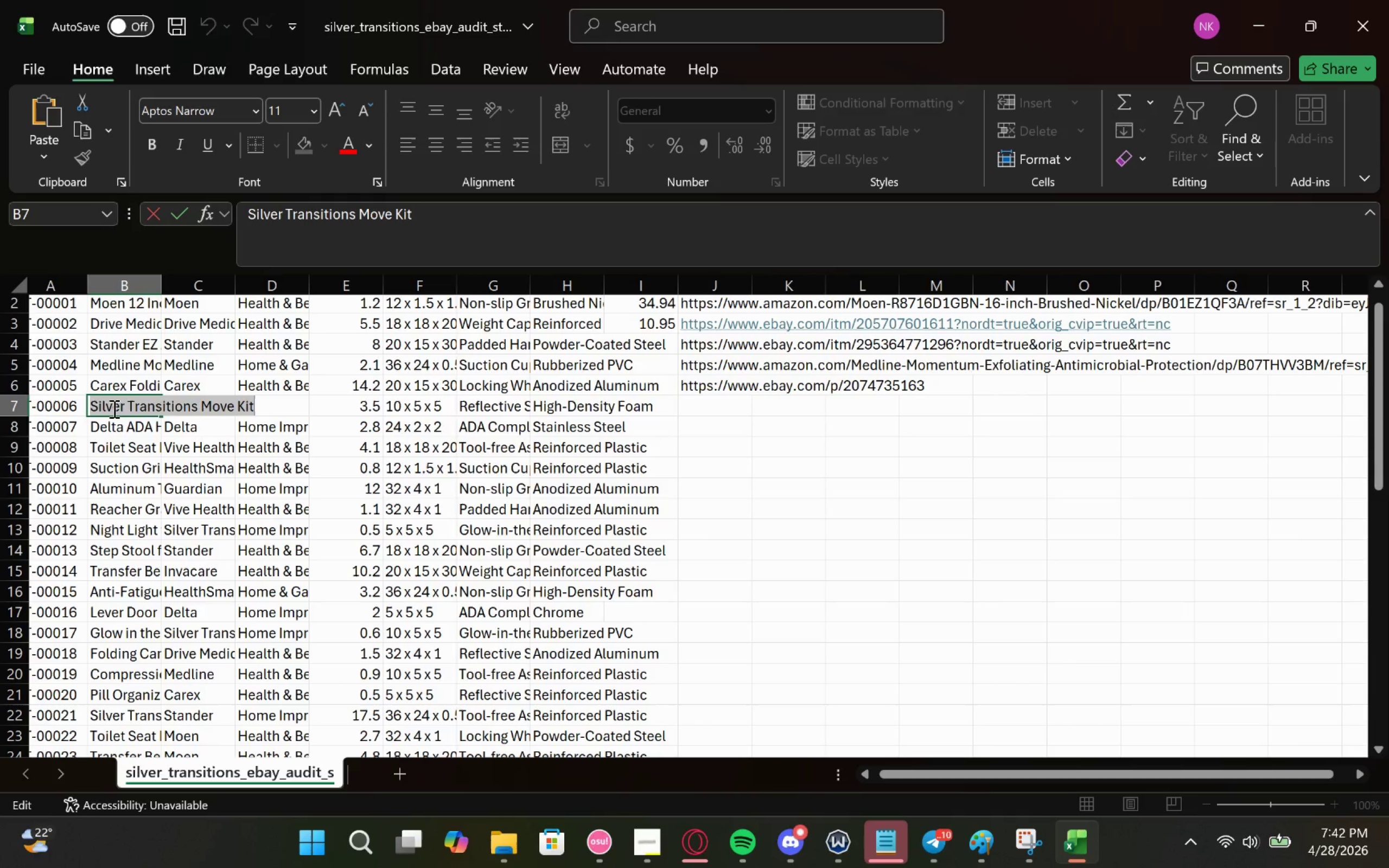 
key(A)
 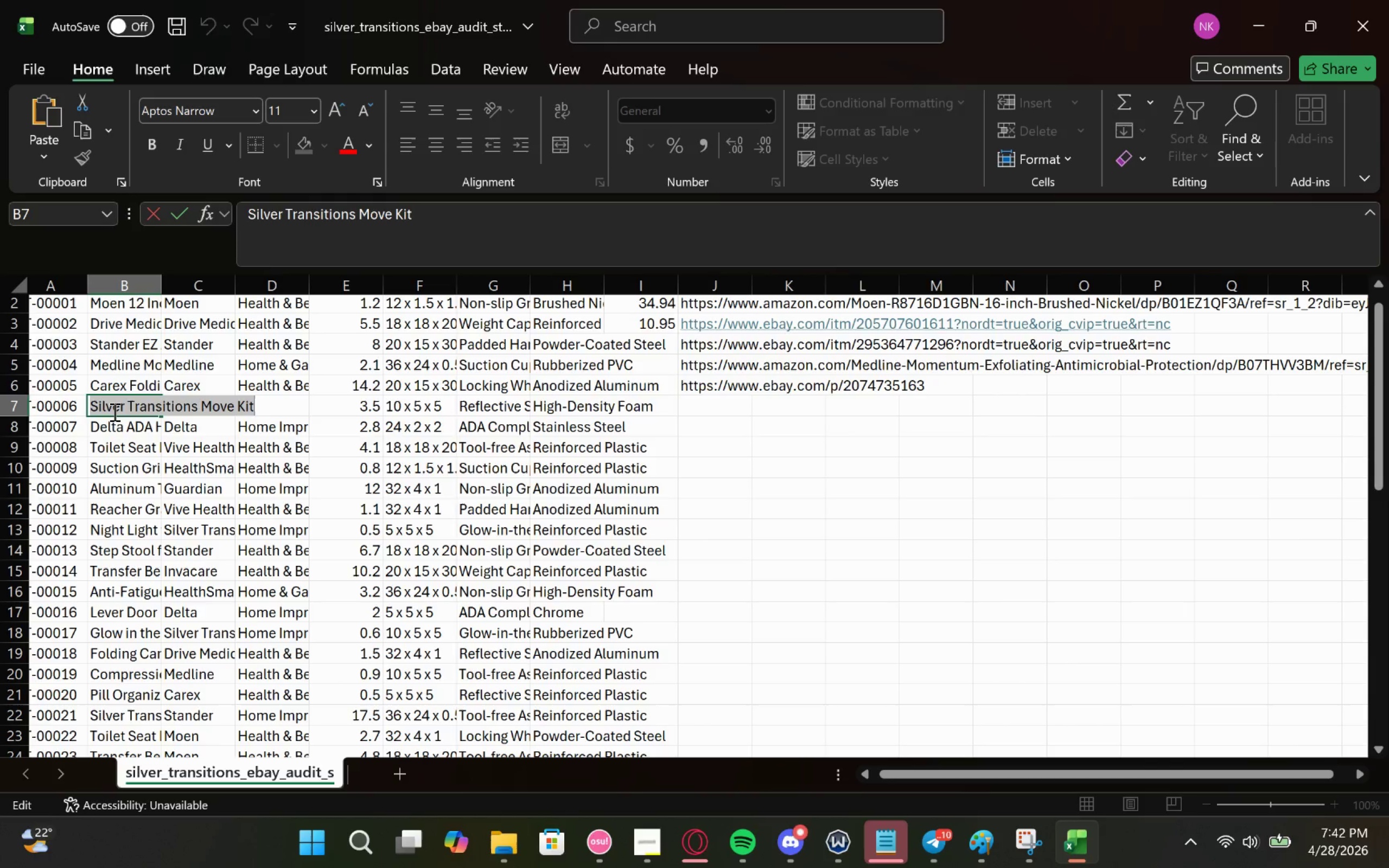 
key(Control+V)
 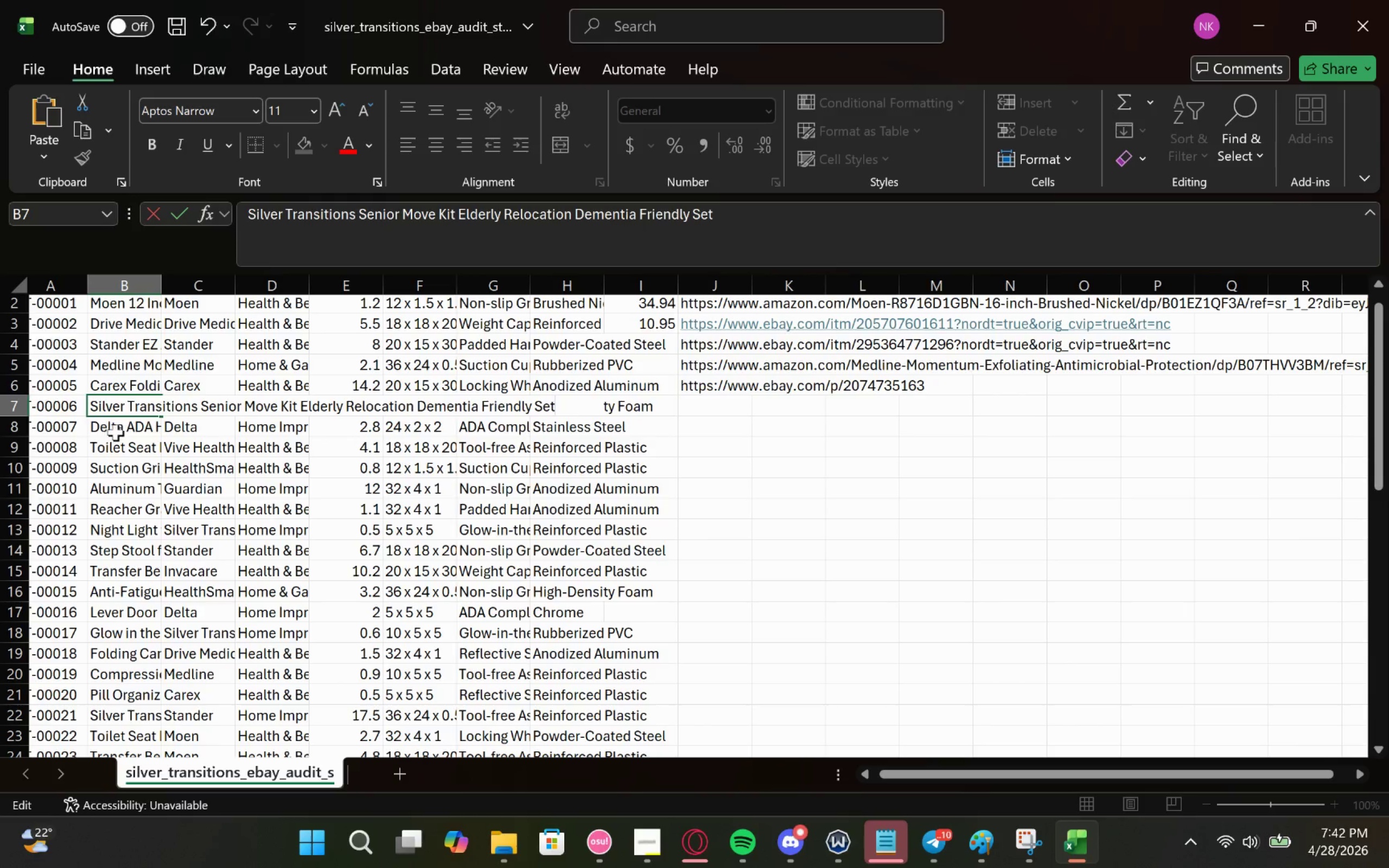 
left_click([119, 431])
 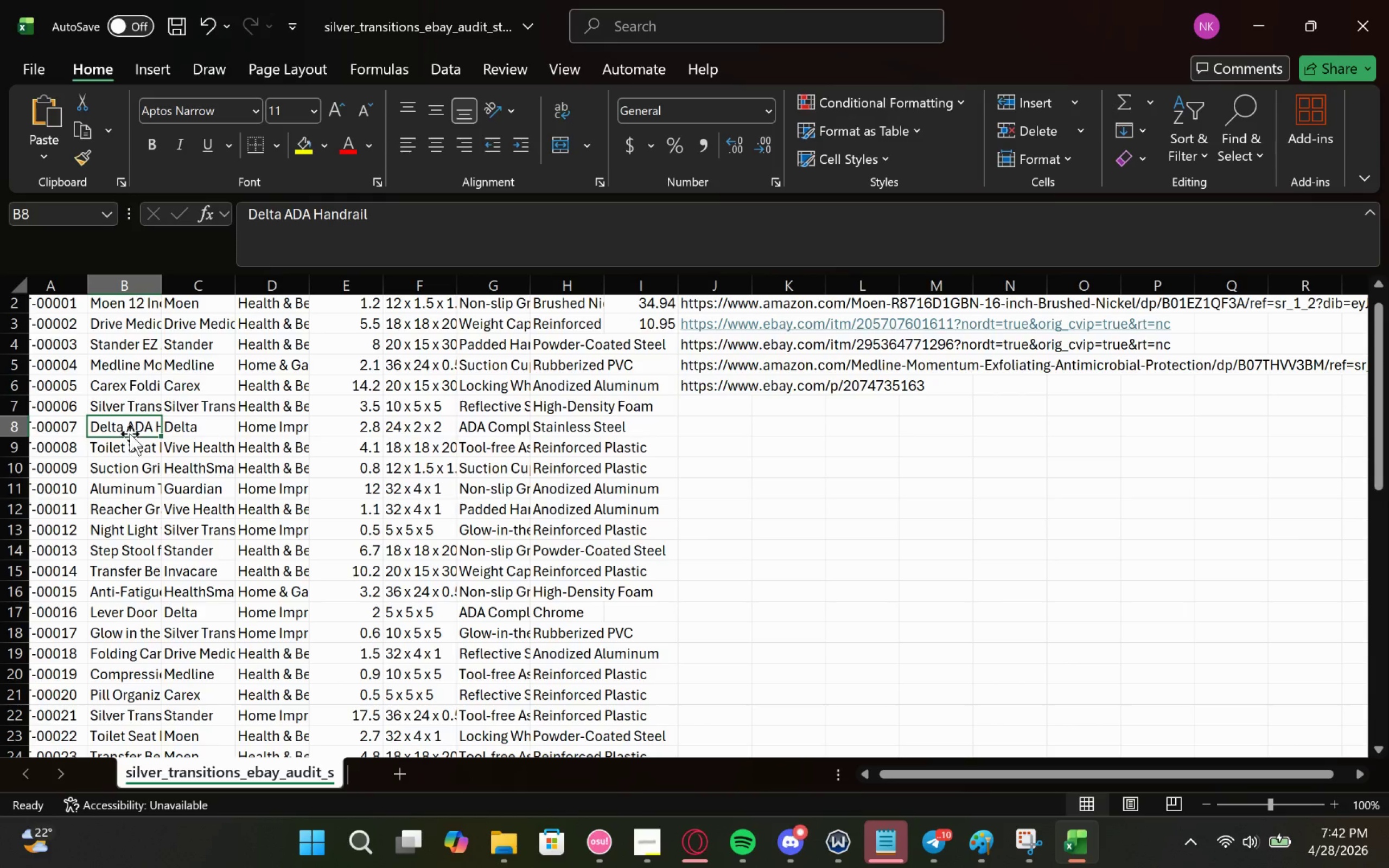 
double_click([130, 433])
 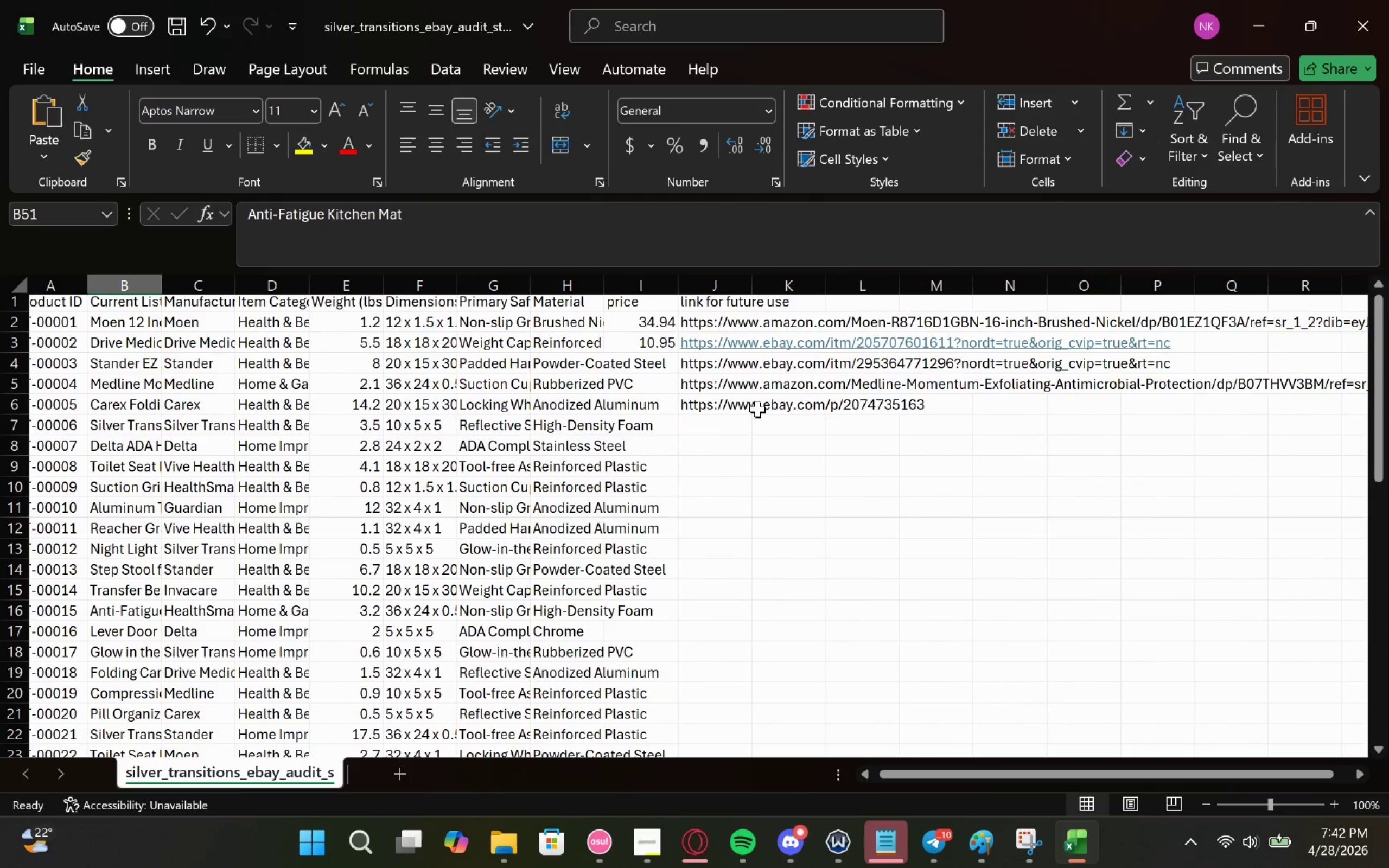 
wait(8.15)
 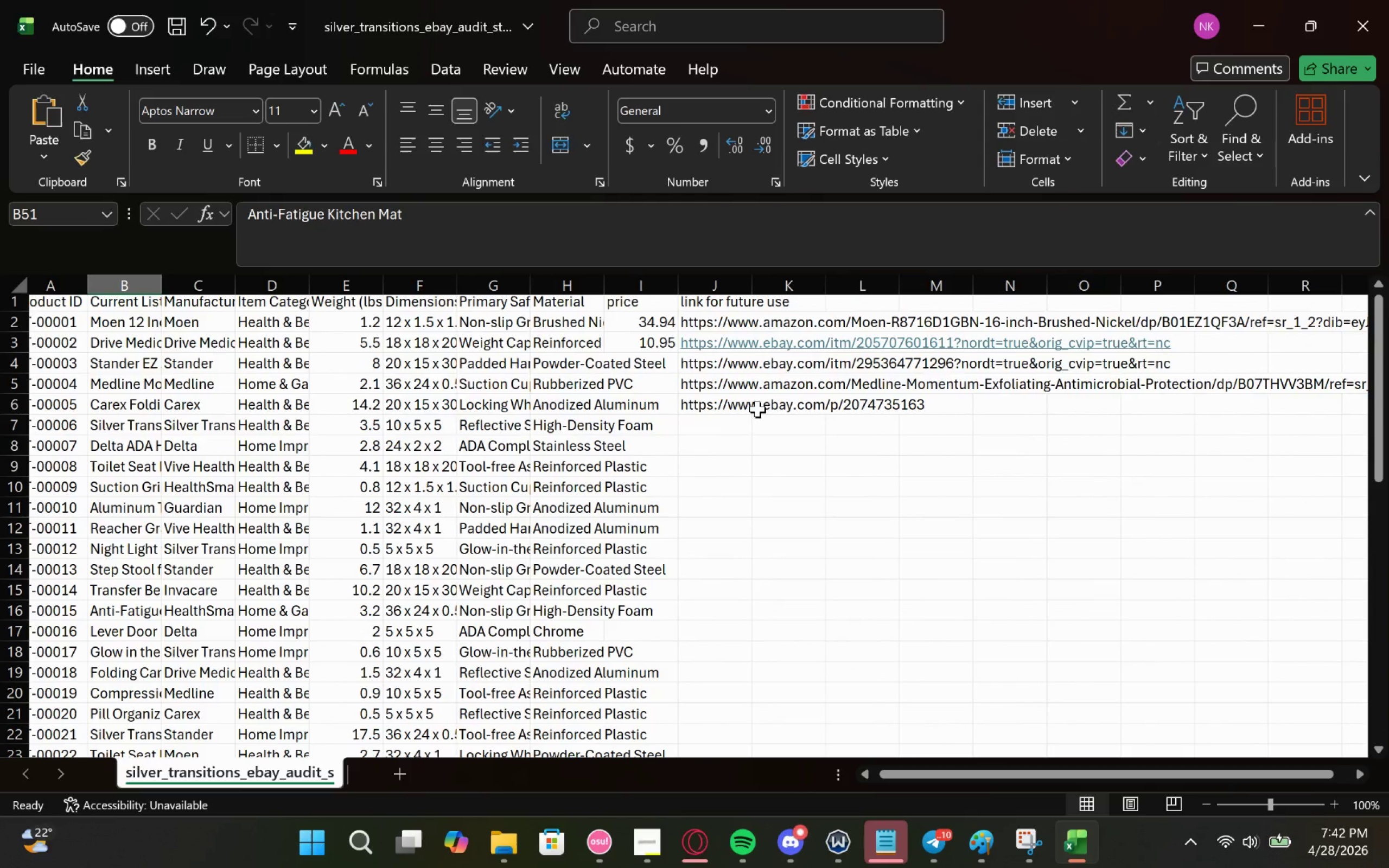 
left_click([737, 427])
 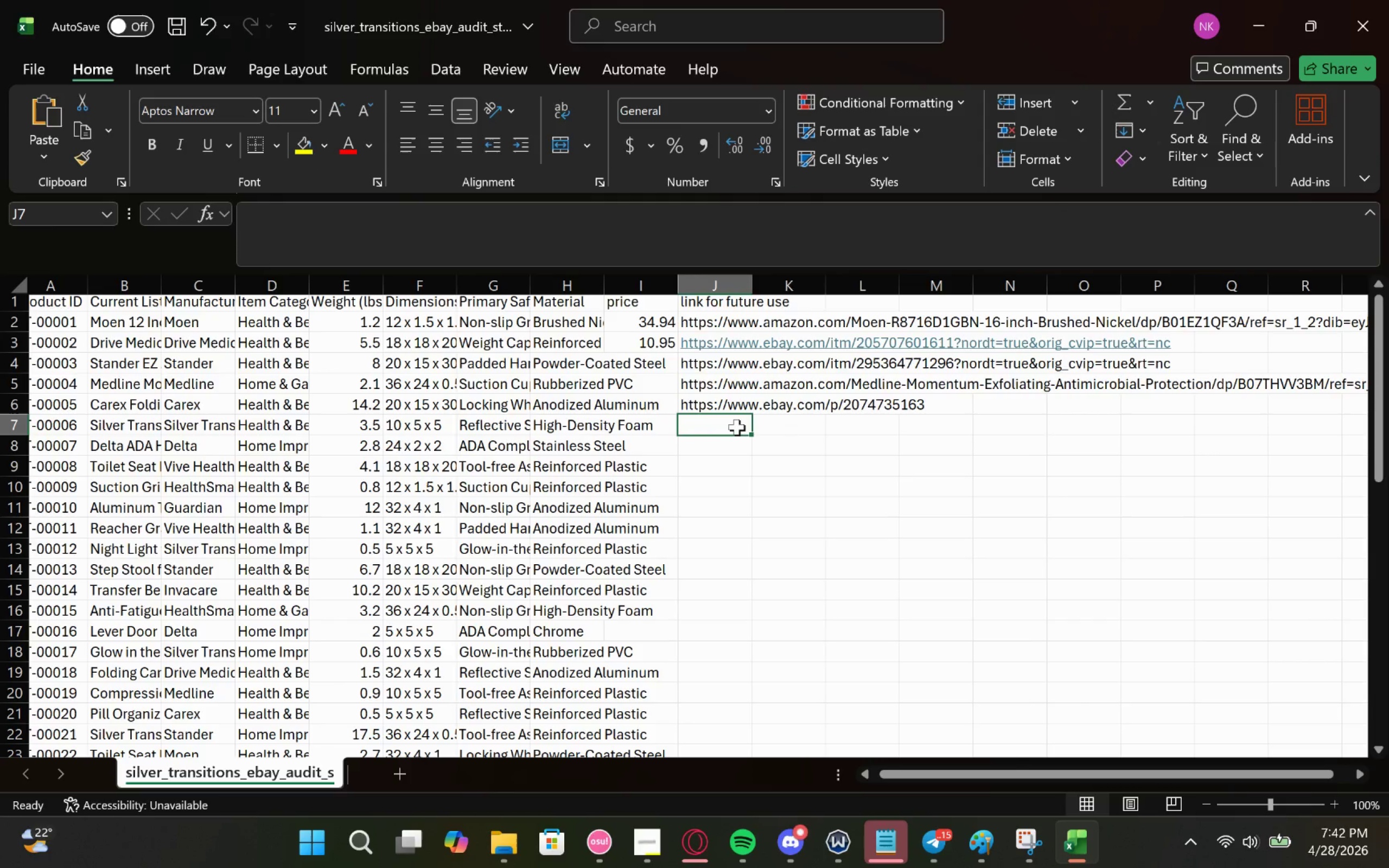 
double_click([737, 427])
 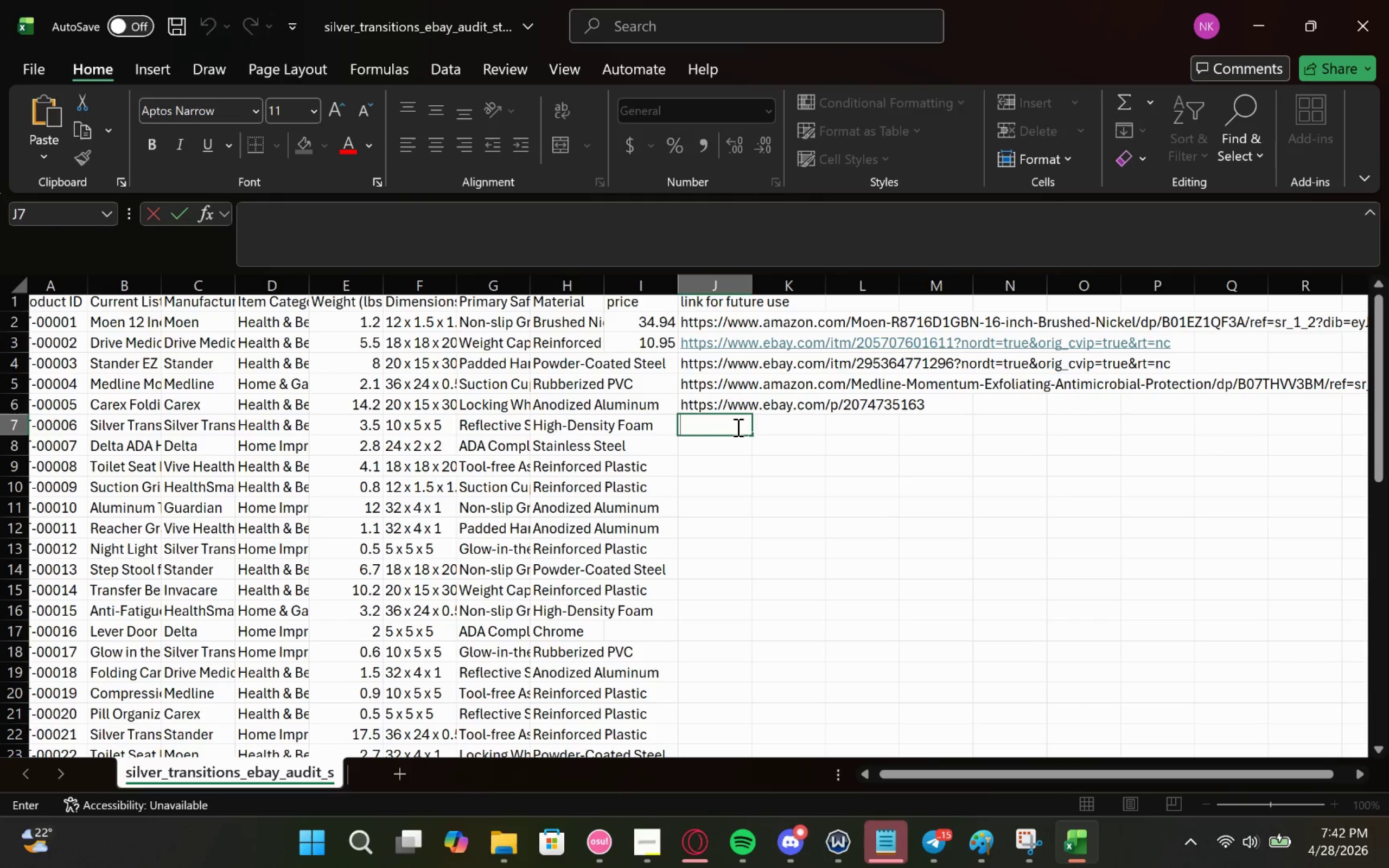 
scroll: coordinate [737, 427], scroll_direction: none, amount: 0.0
 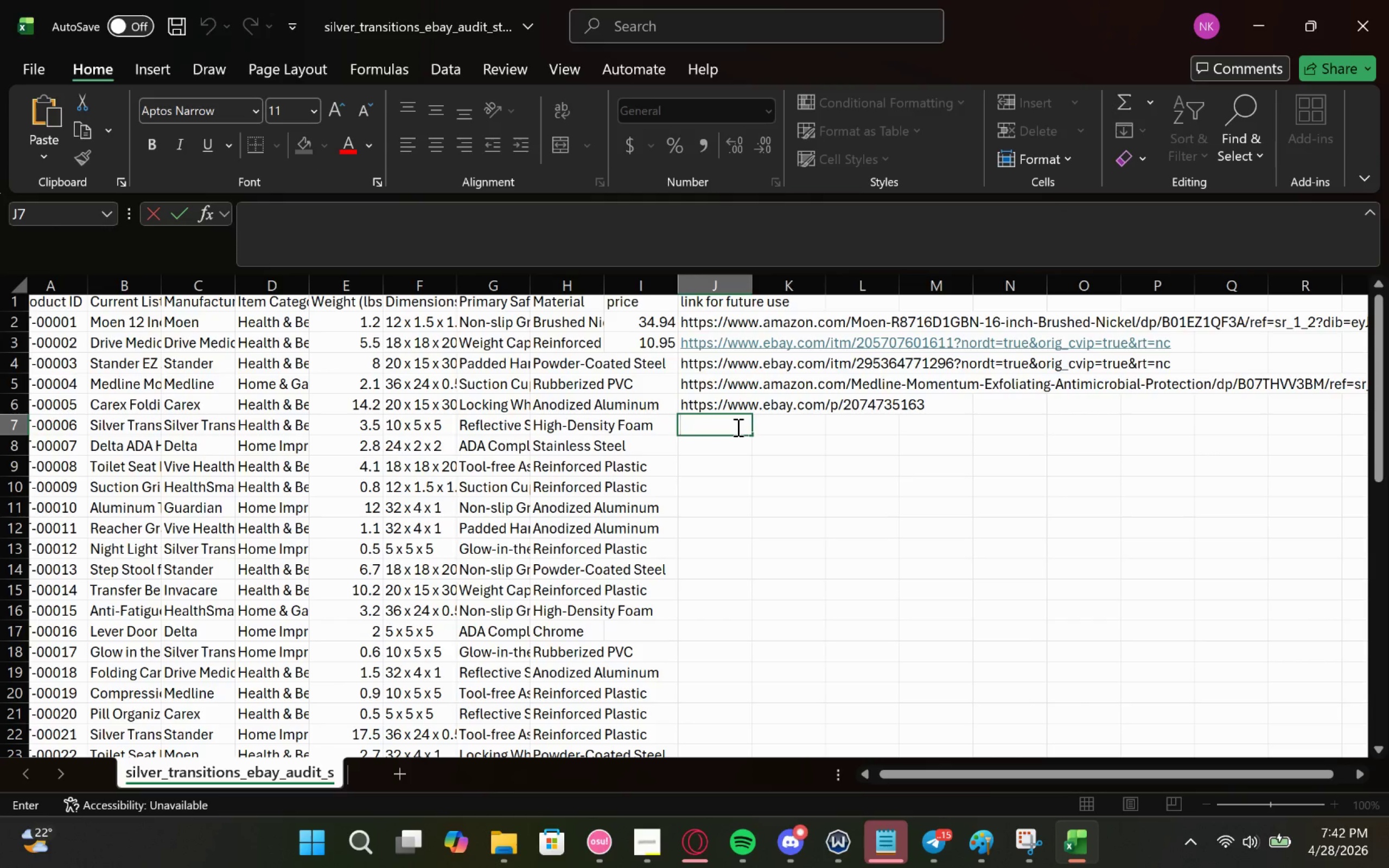 
type(fig)
key(Backspace)
key(Backspace)
key(Backspace)
type(home brand )
key(Backspace)
type(, figue)
key(Backspace)
type(re this out yourself)
 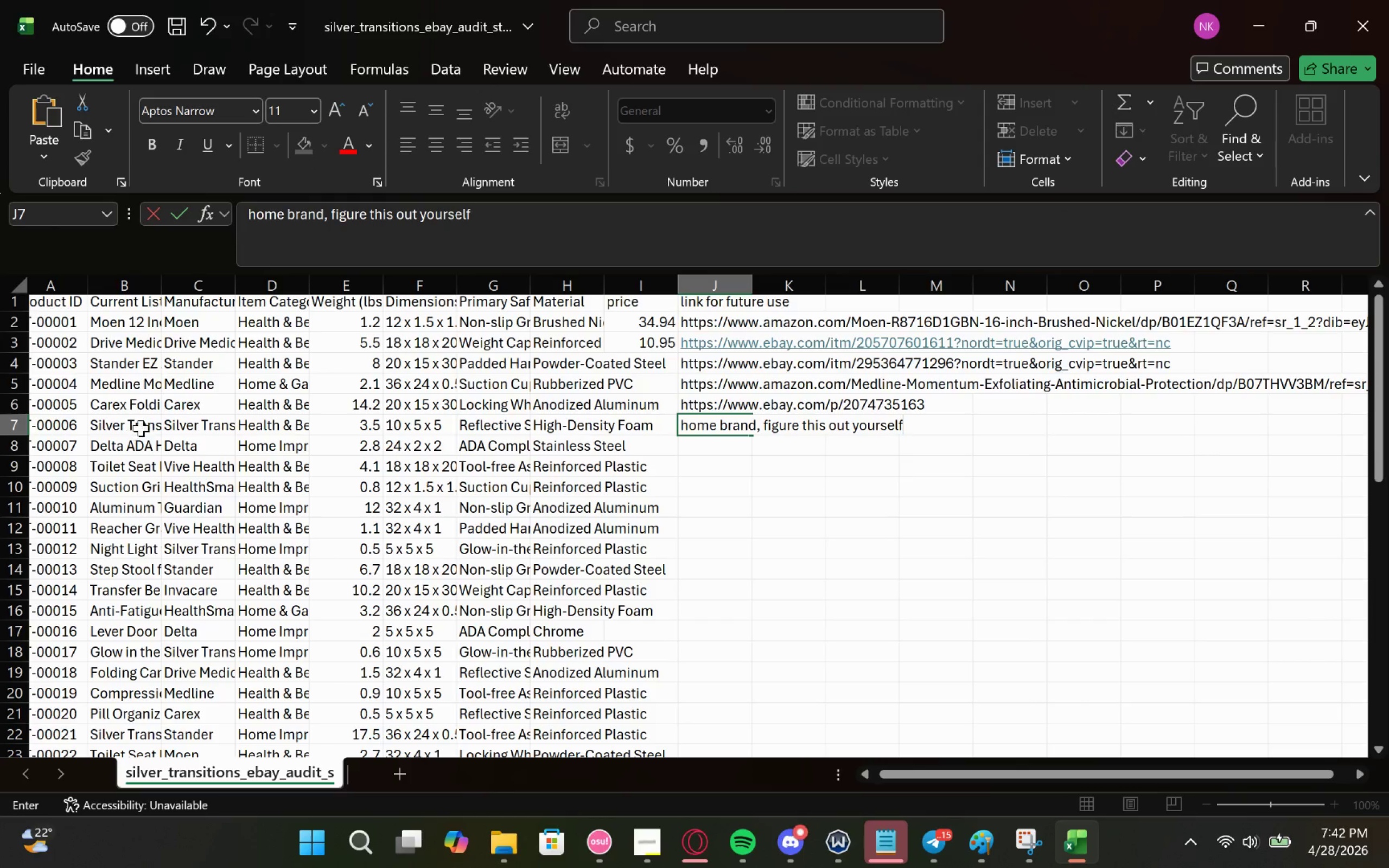 
left_click([580, 432])
 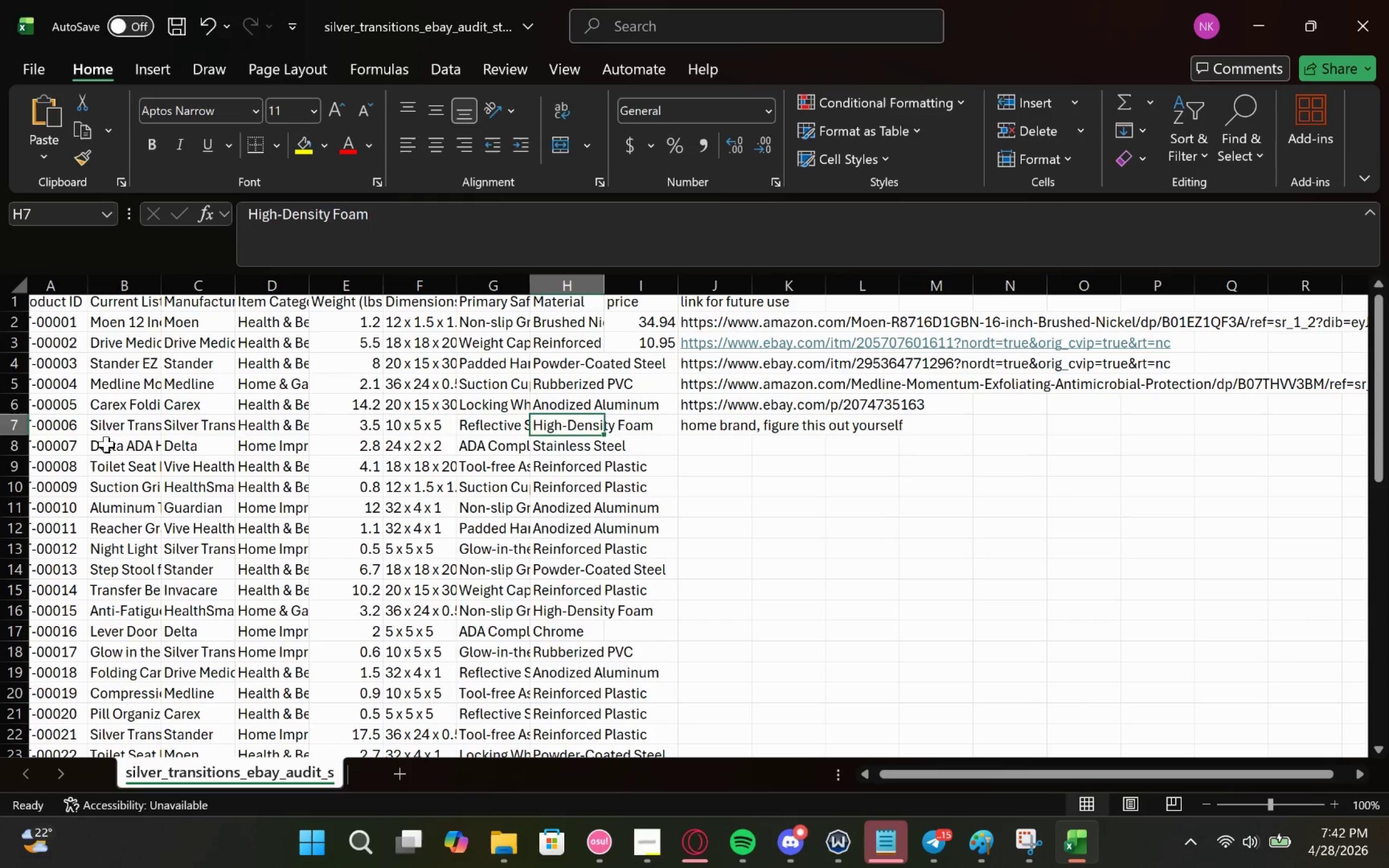 
double_click([106, 444])
 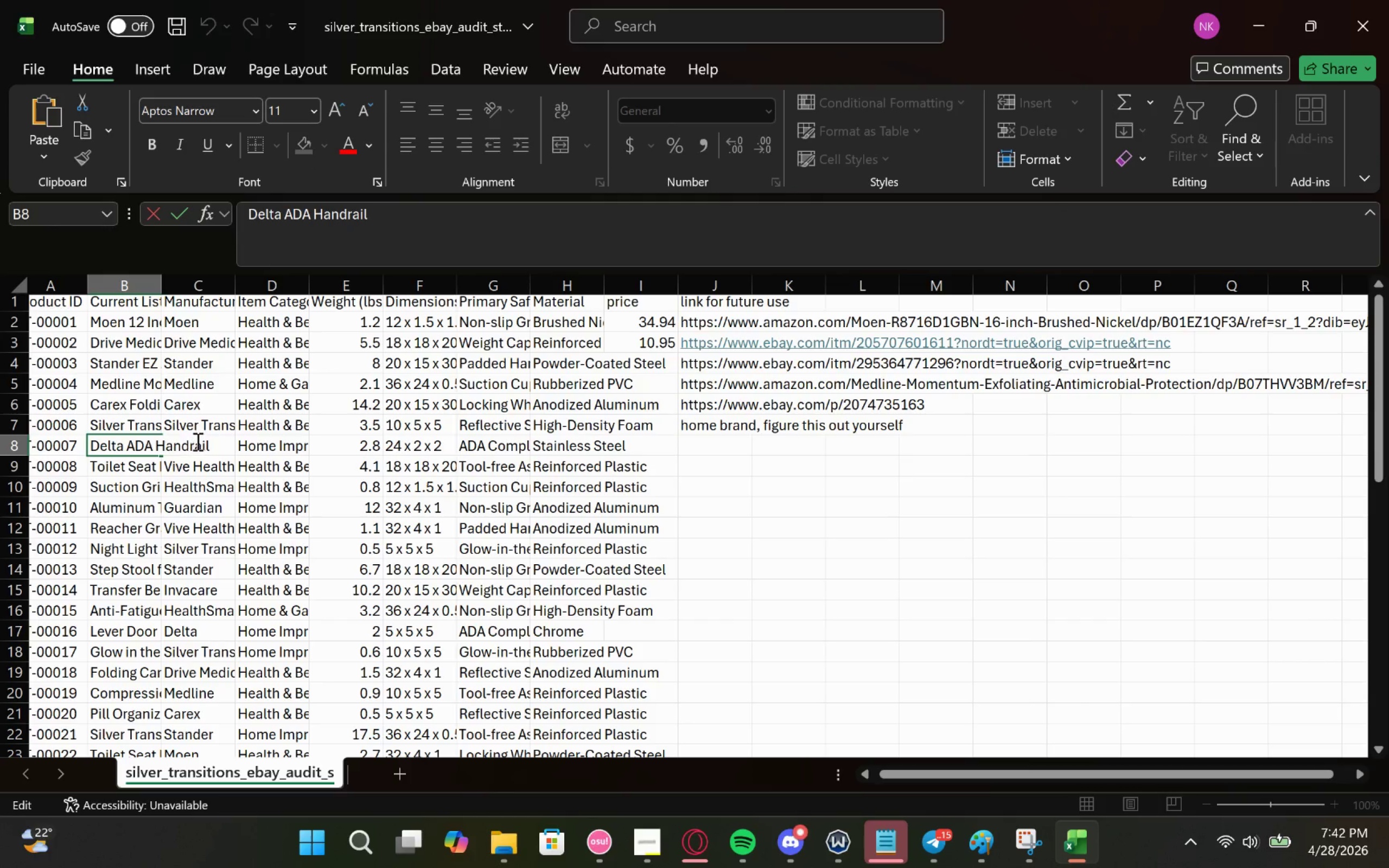 
left_click_drag(start_coordinate=[216, 441], to_coordinate=[0, 443])
 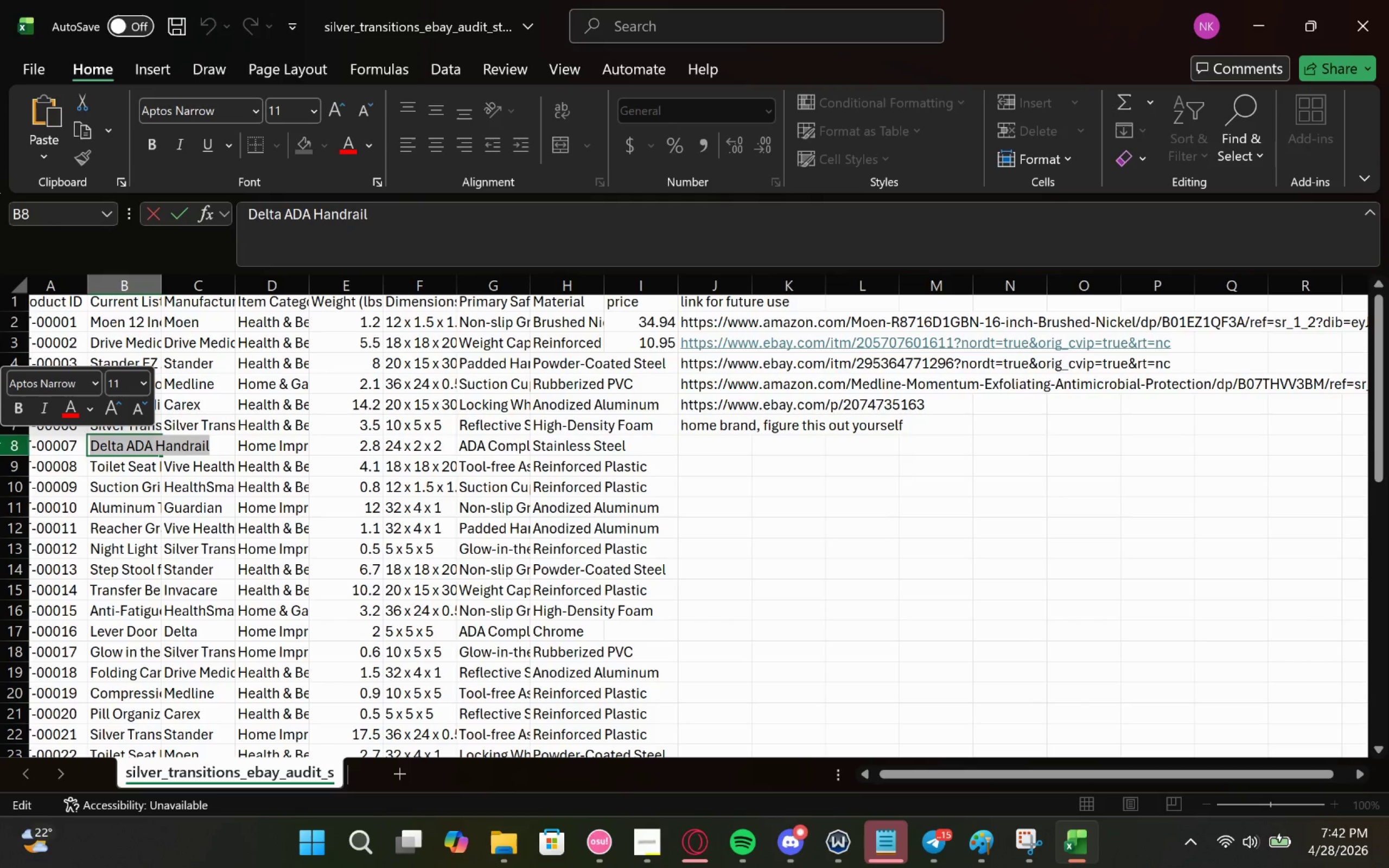 
key(Control+C)
 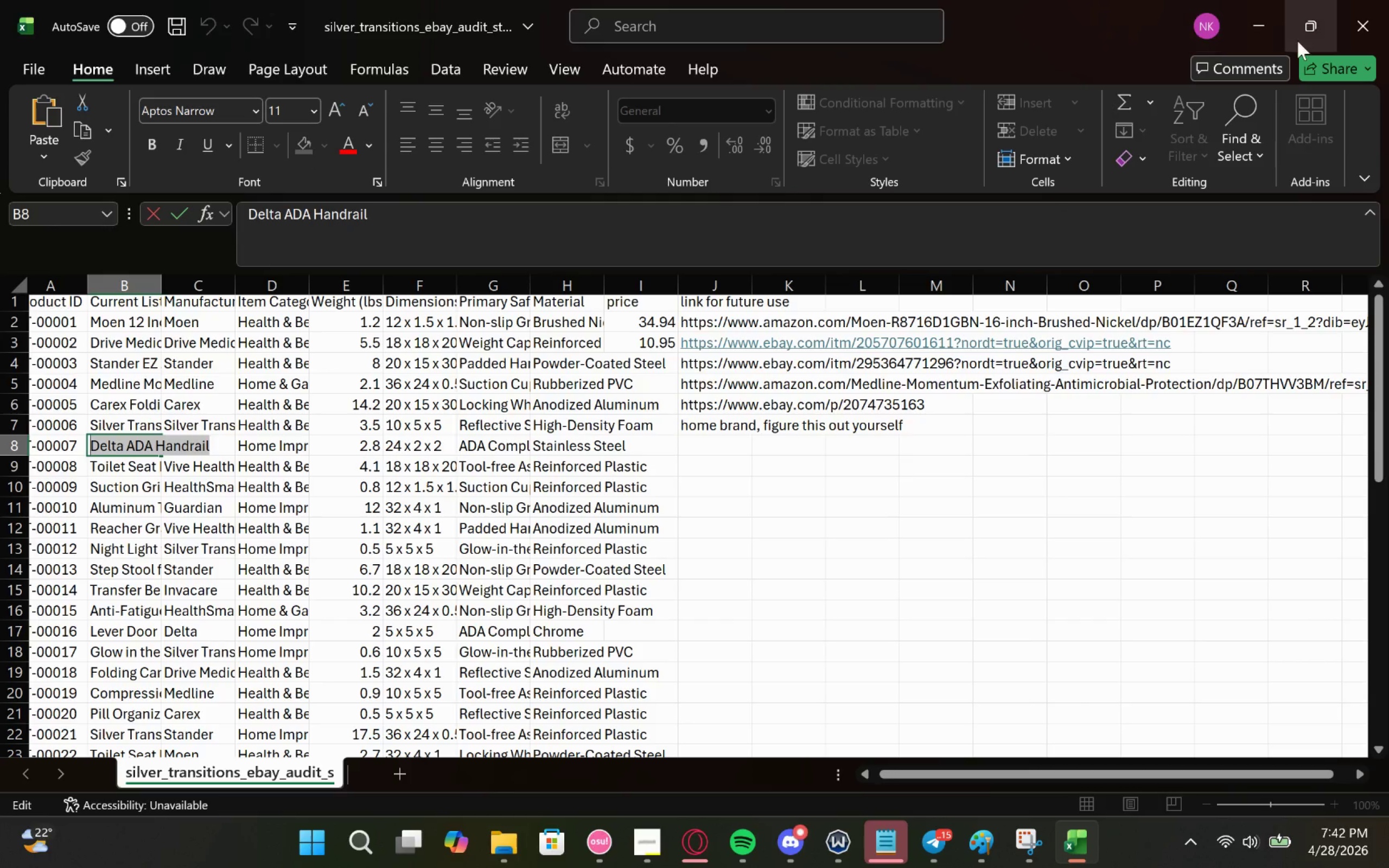 
key(Control+C)
 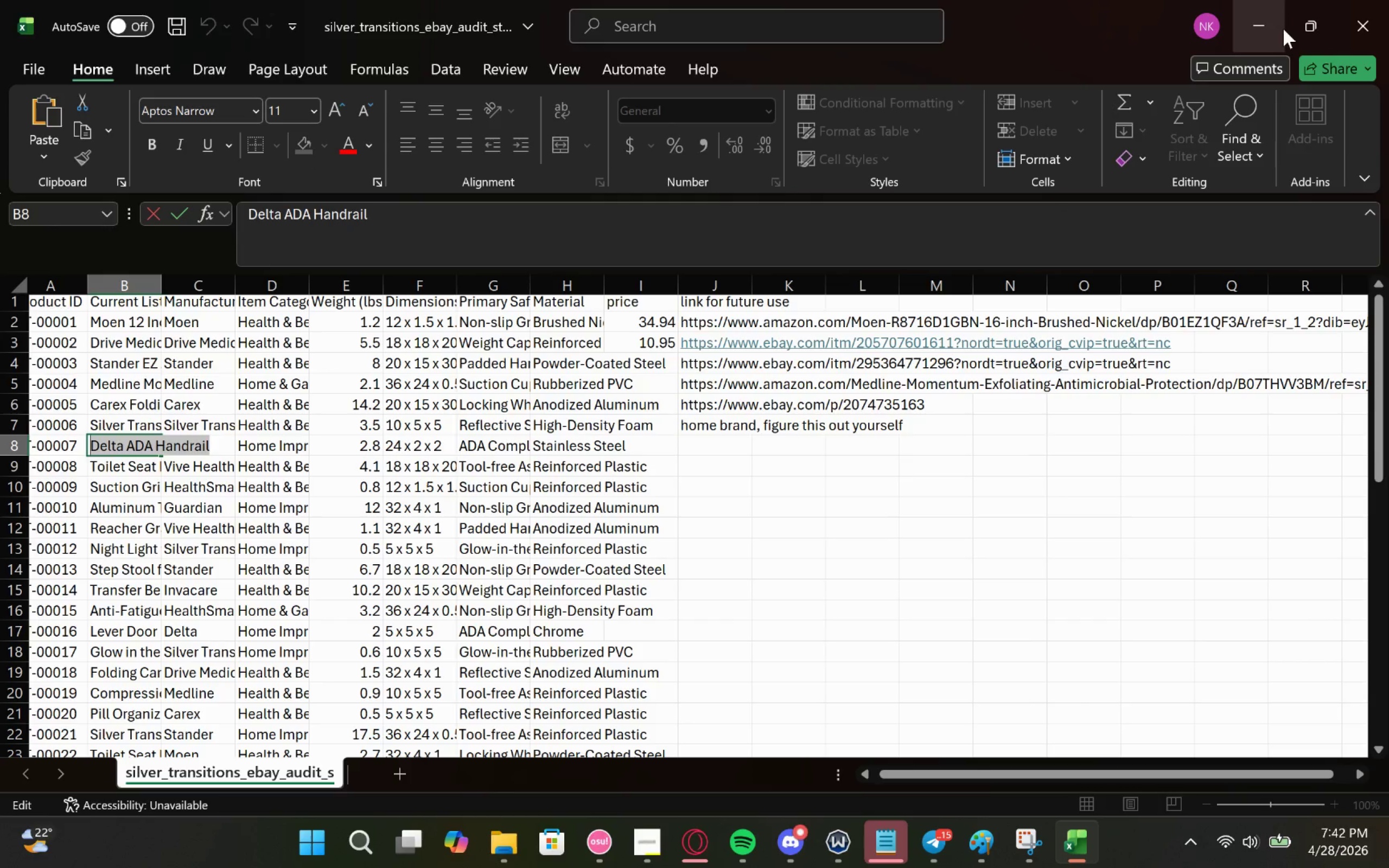 
left_click([1283, 29])
 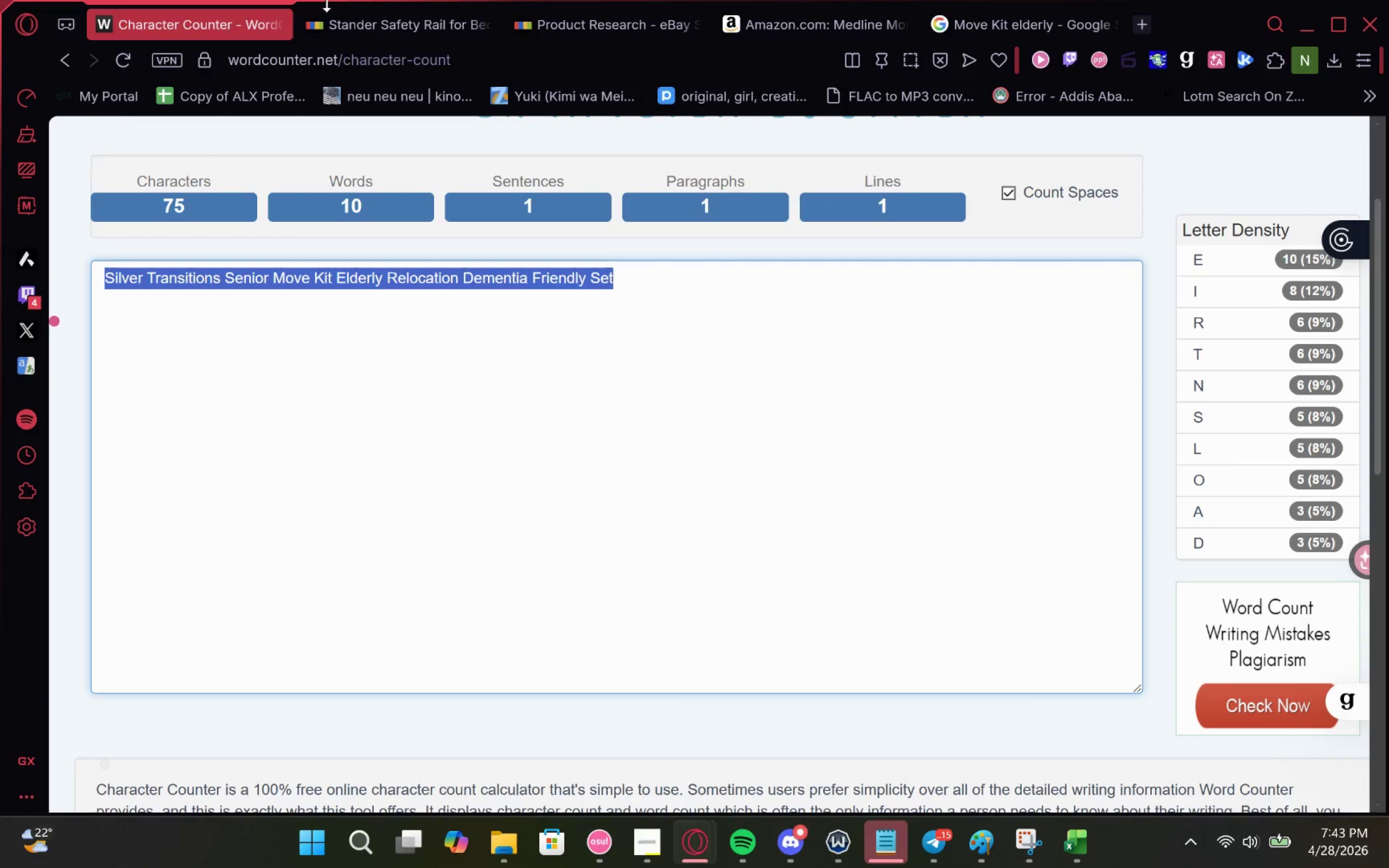 
left_click([347, 11])
 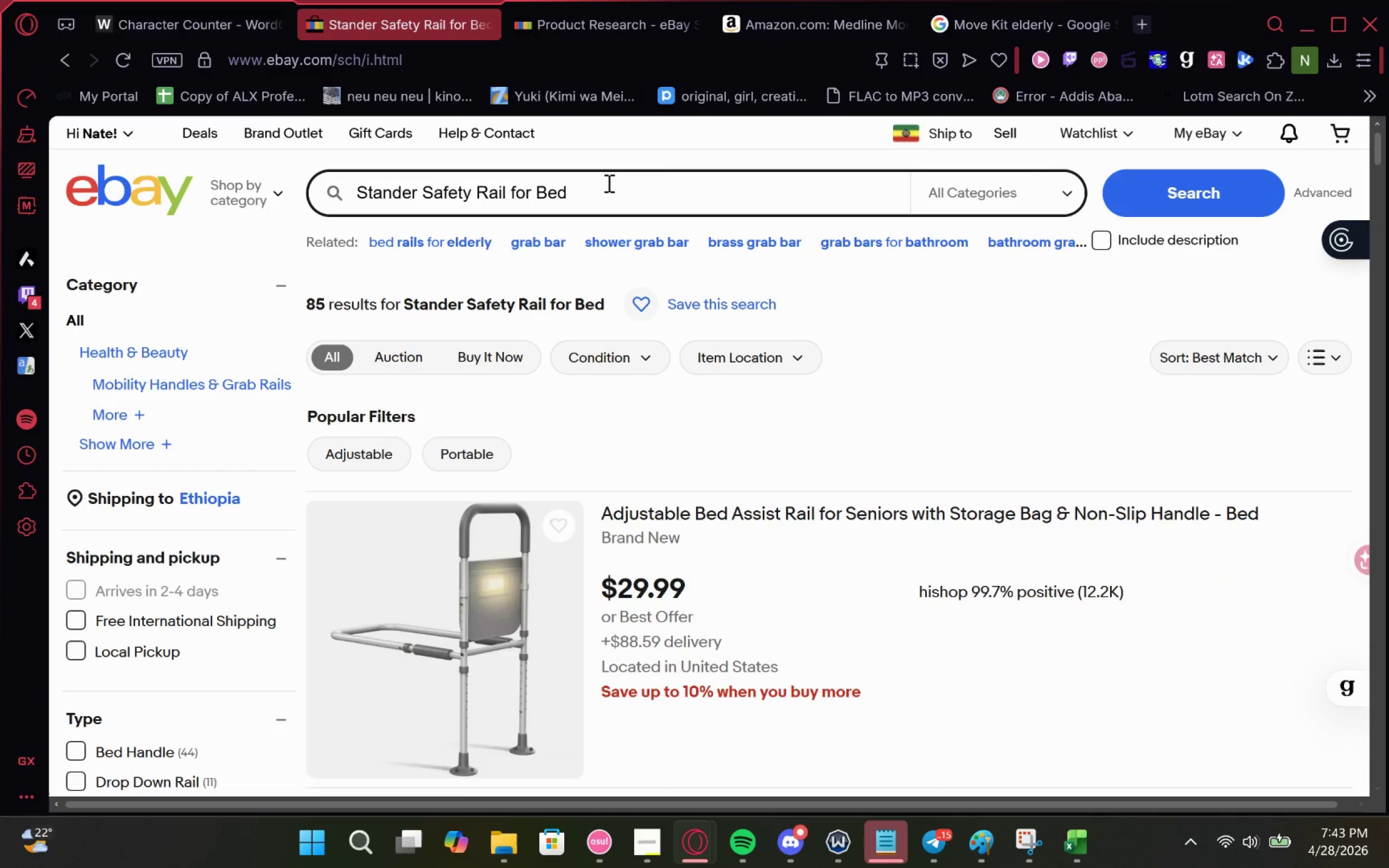 
scroll: coordinate [614, 362], scroll_direction: up, amount: 3.0
 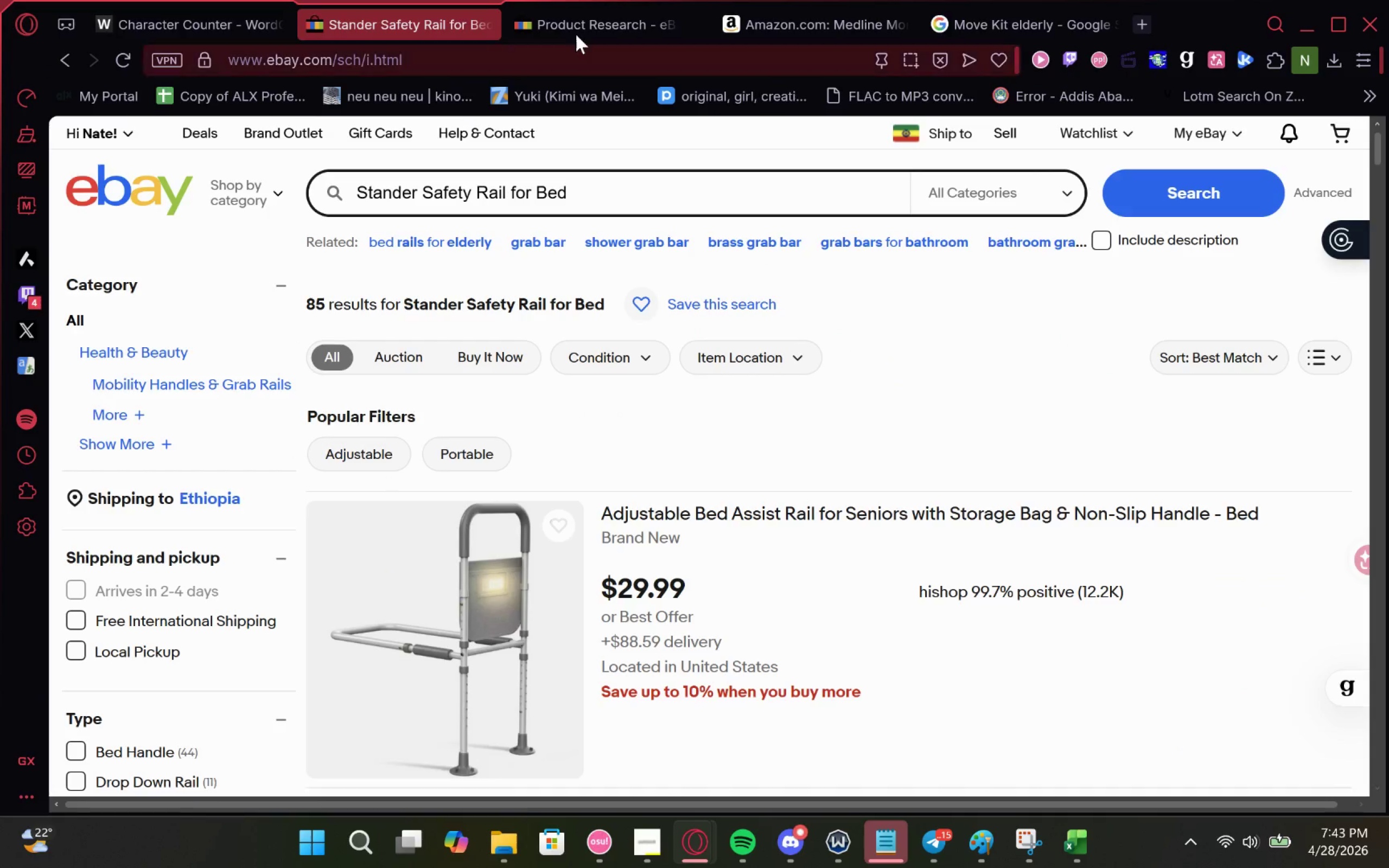 
left_click([576, 31])
 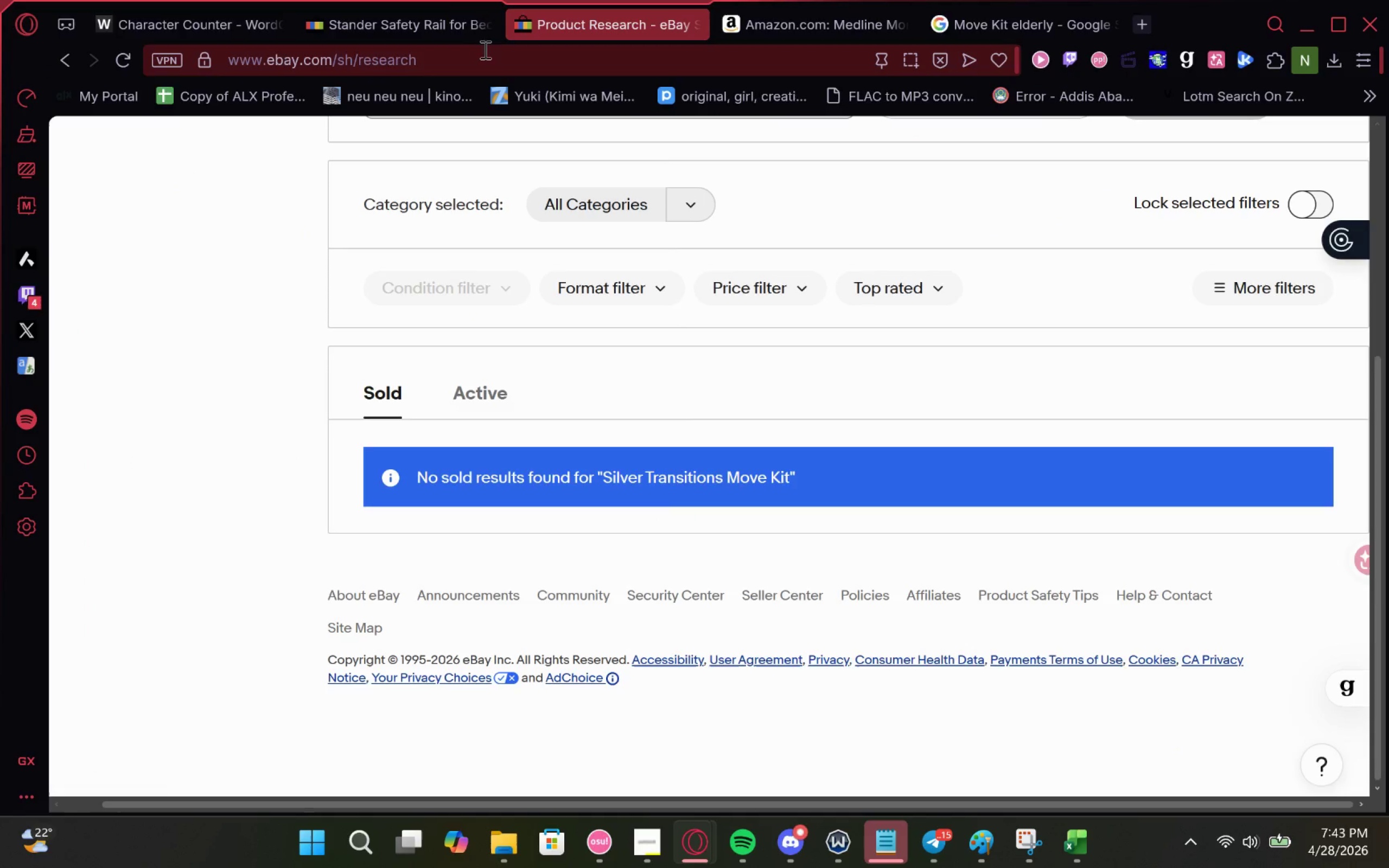 
left_click([485, 26])
 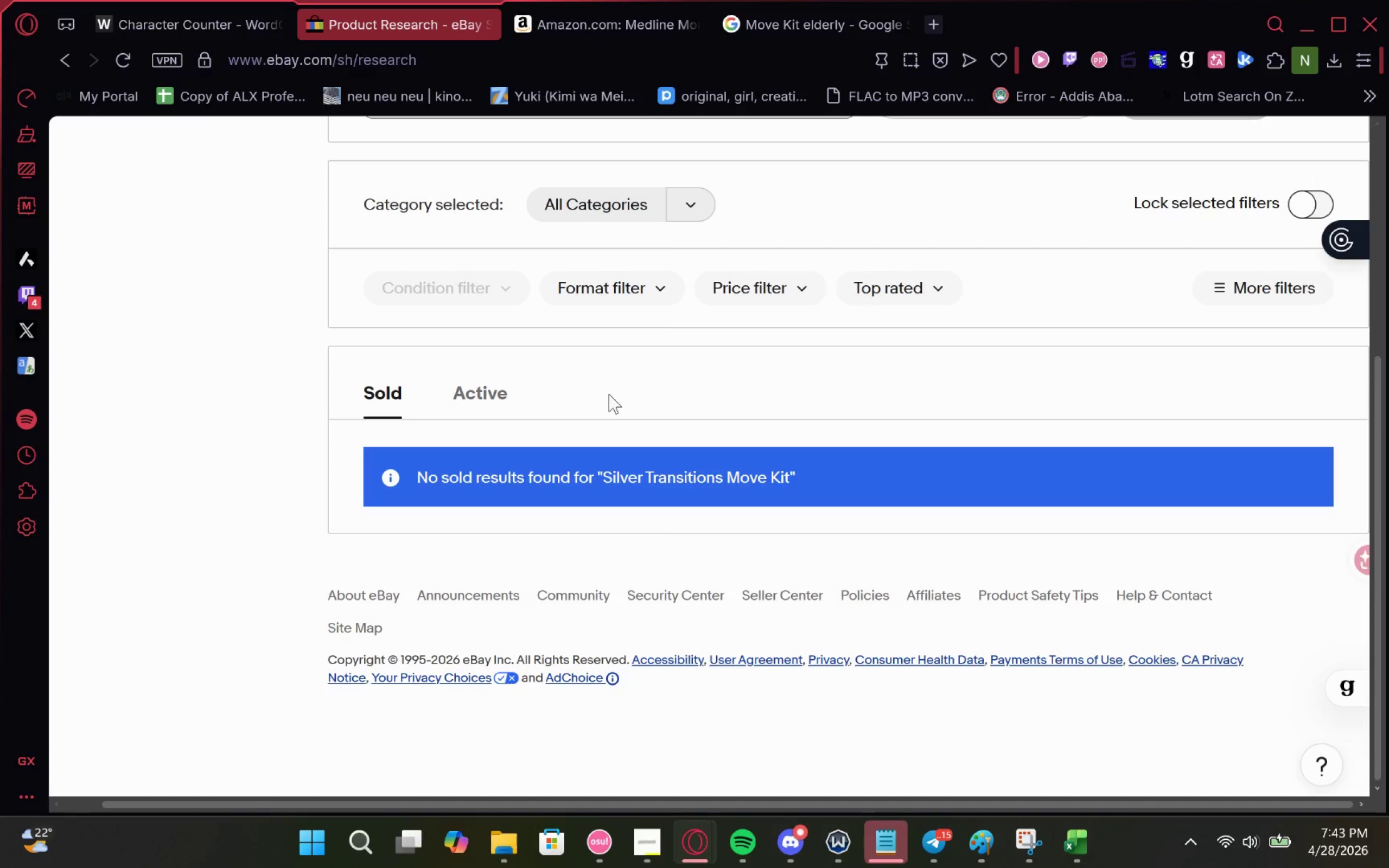 
scroll: coordinate [610, 401], scroll_direction: up, amount: 1.0
 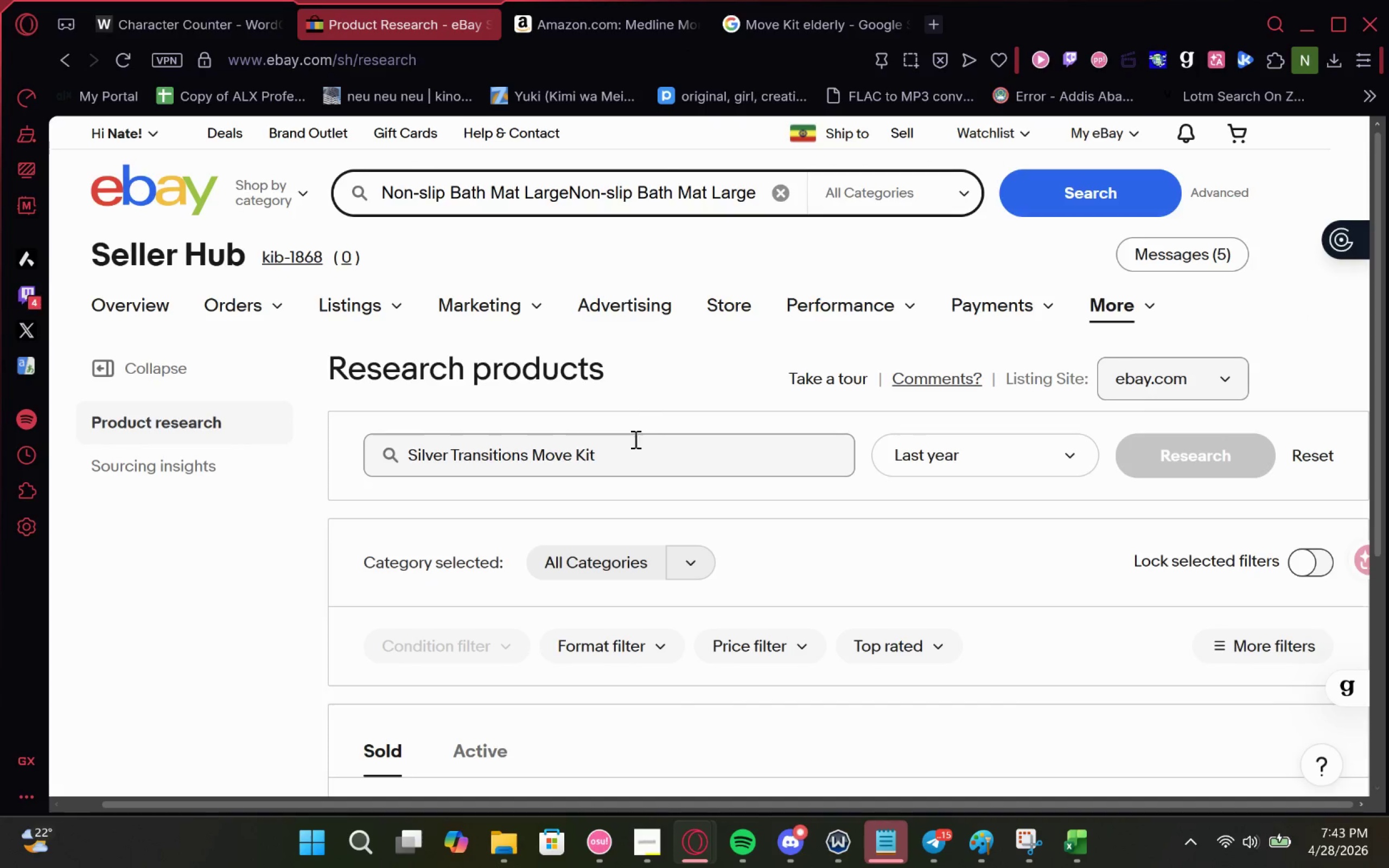 
left_click_drag(start_coordinate=[646, 454], to_coordinate=[48, 433])
 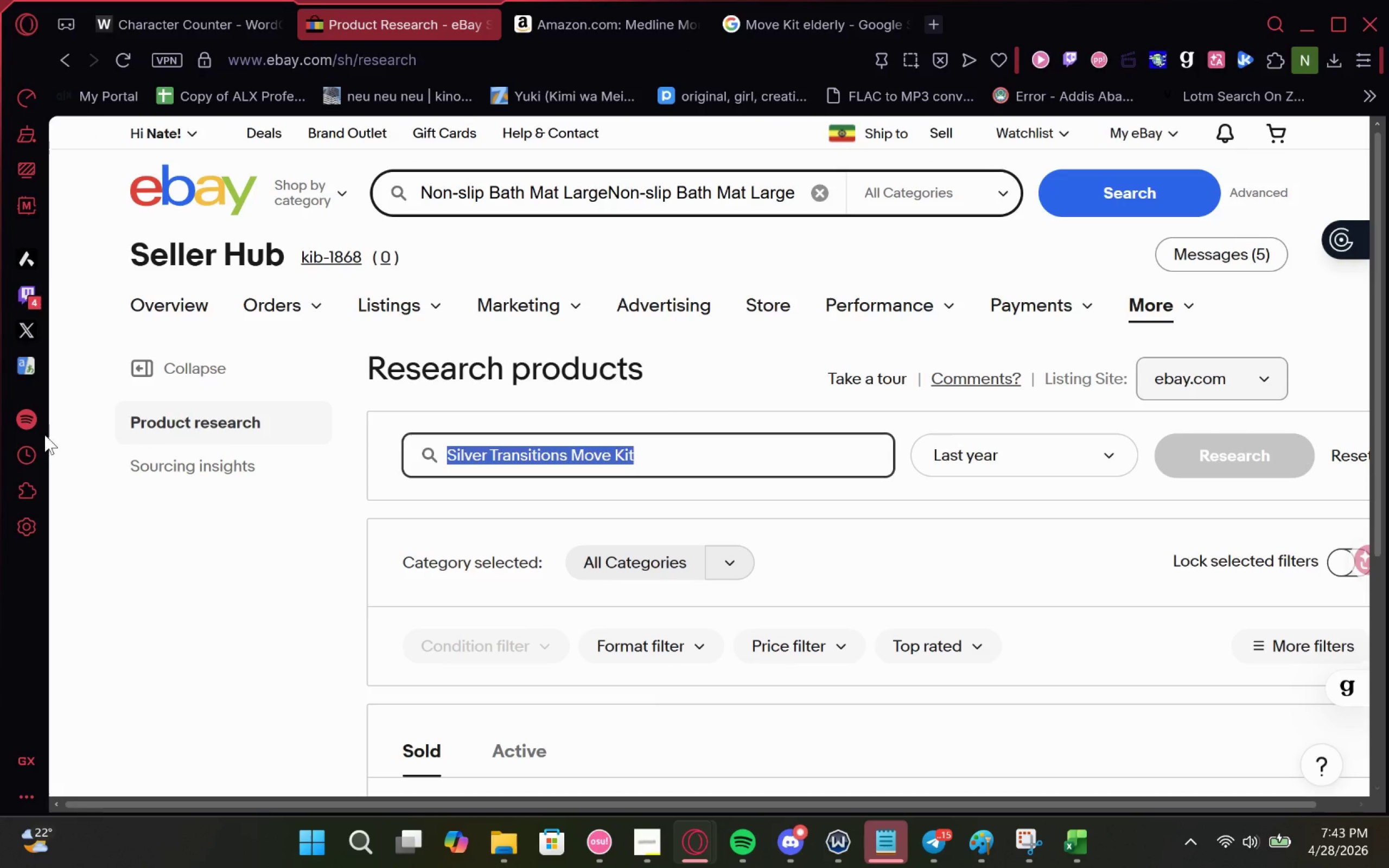 
key(Control+V)
 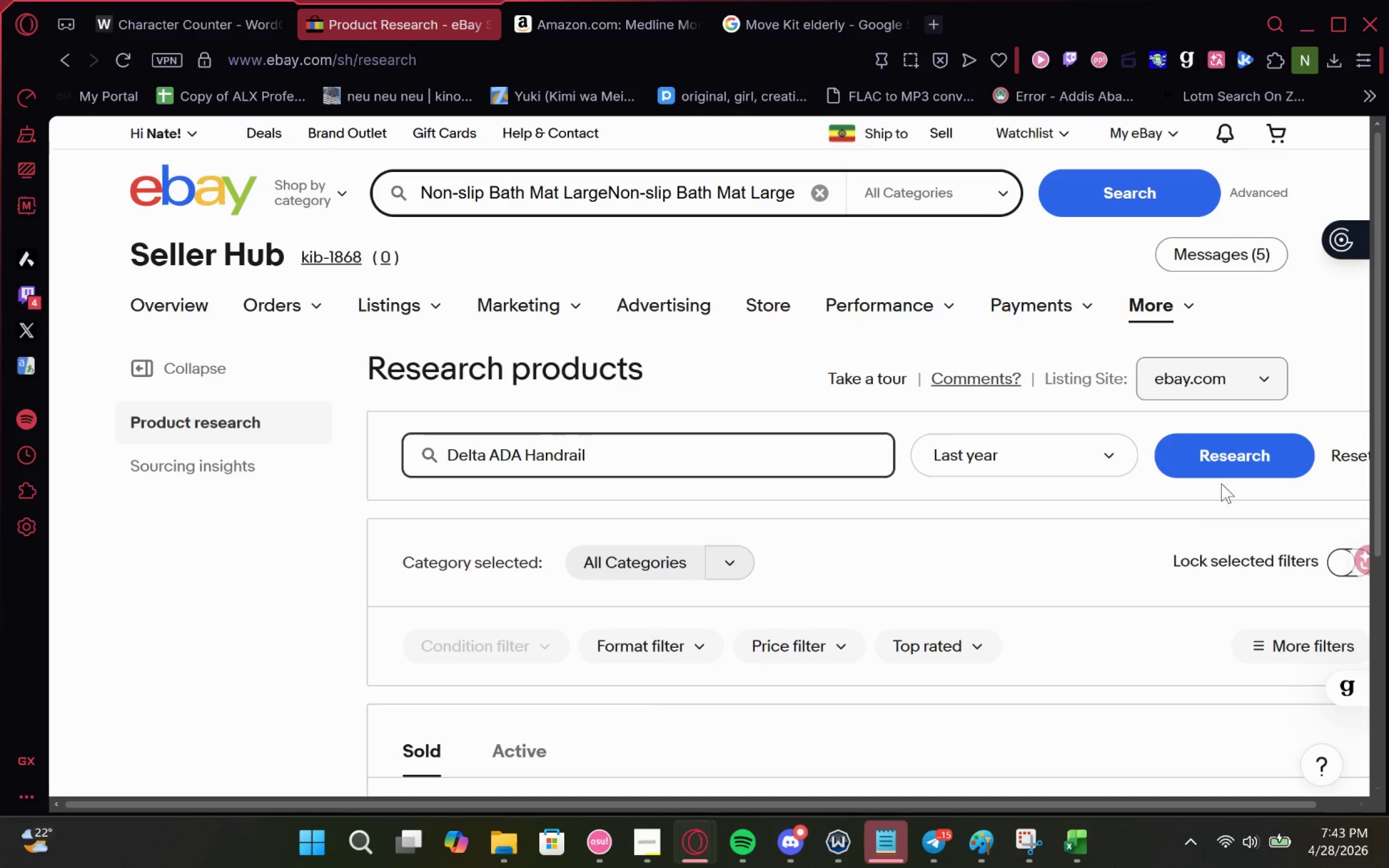 
left_click([1212, 458])
 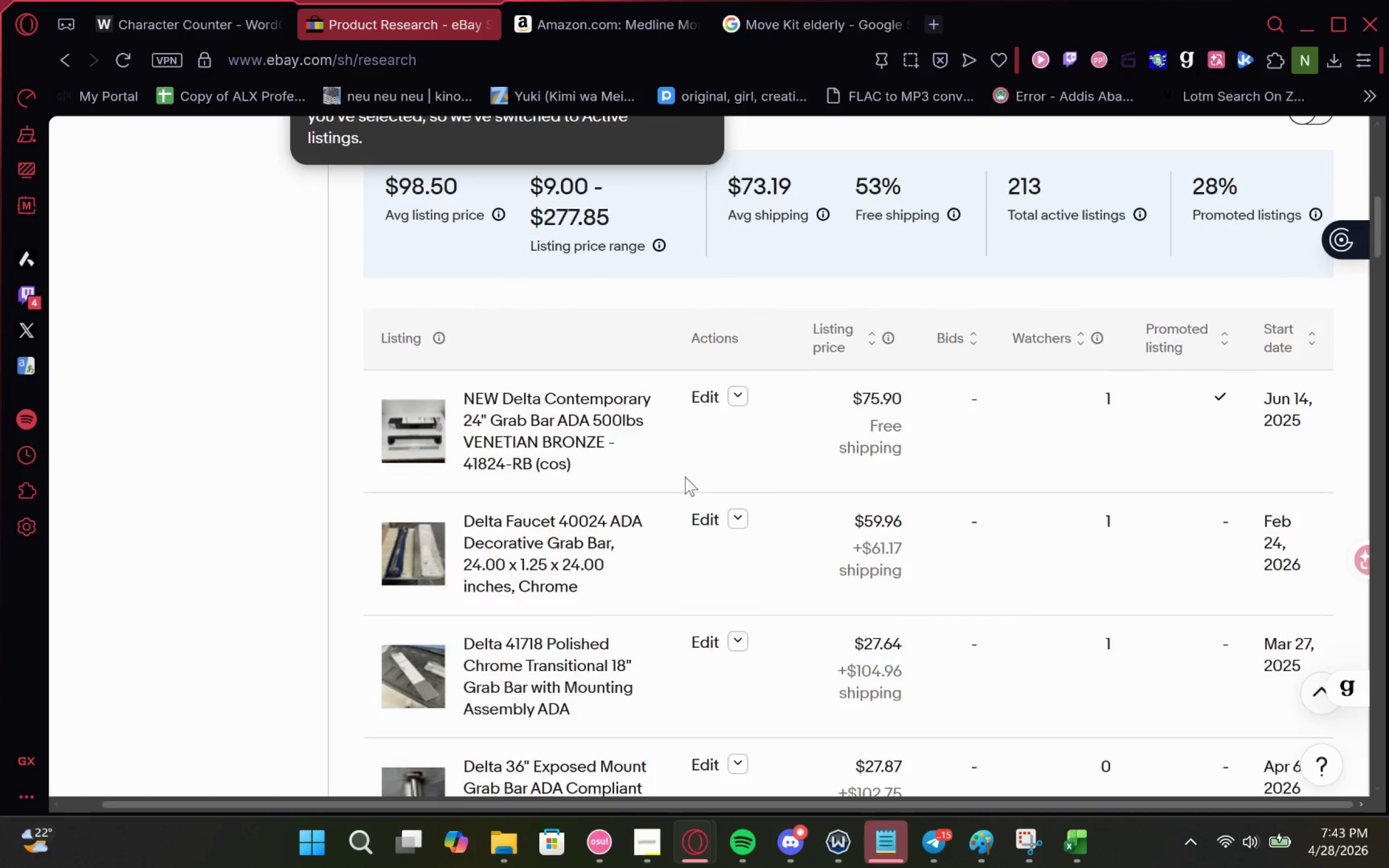 
wait(5.75)
 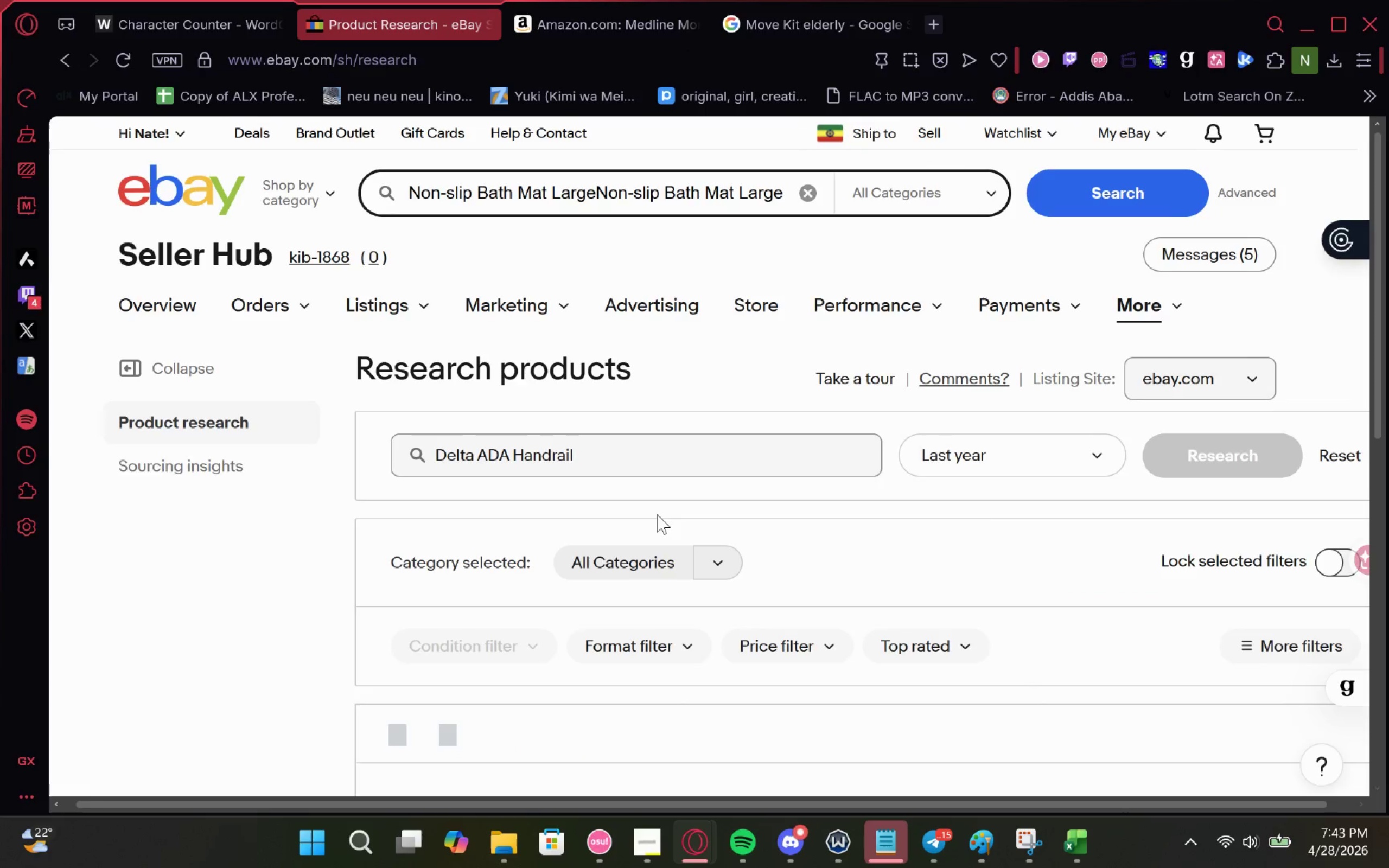 
scroll: coordinate [685, 476], scroll_direction: up, amount: 1.0
 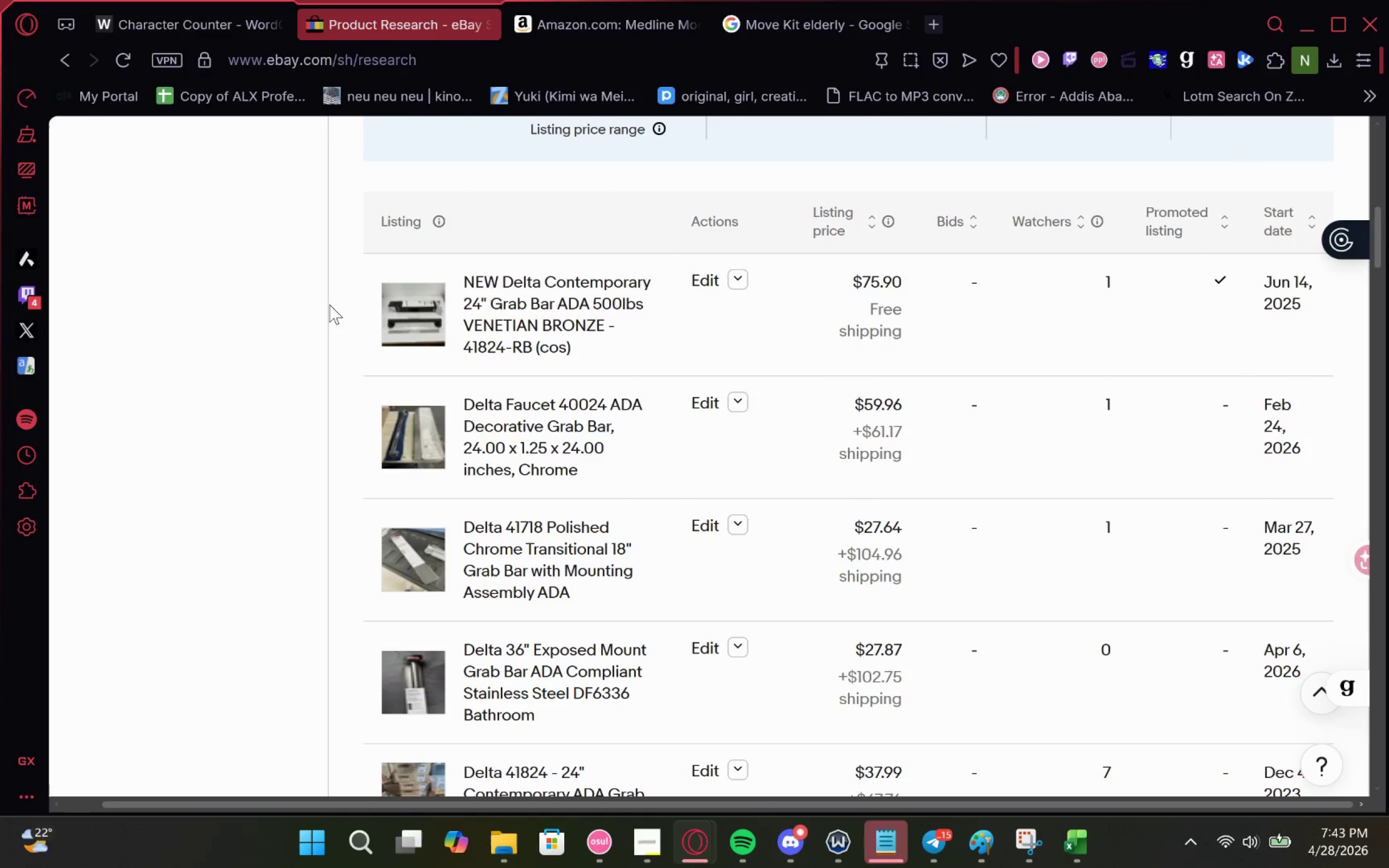 
wait(12.19)
 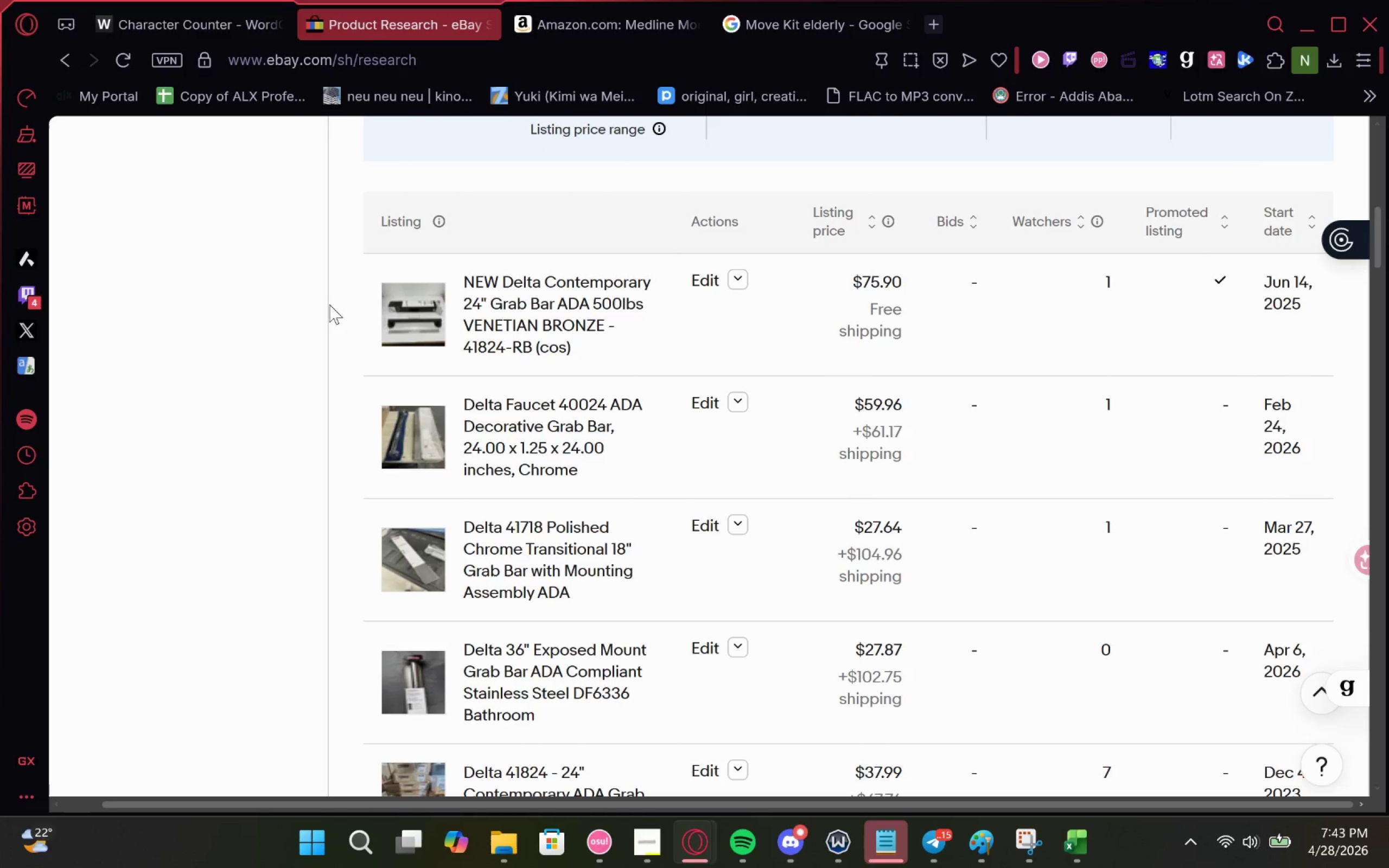 
left_click([800, 10])
 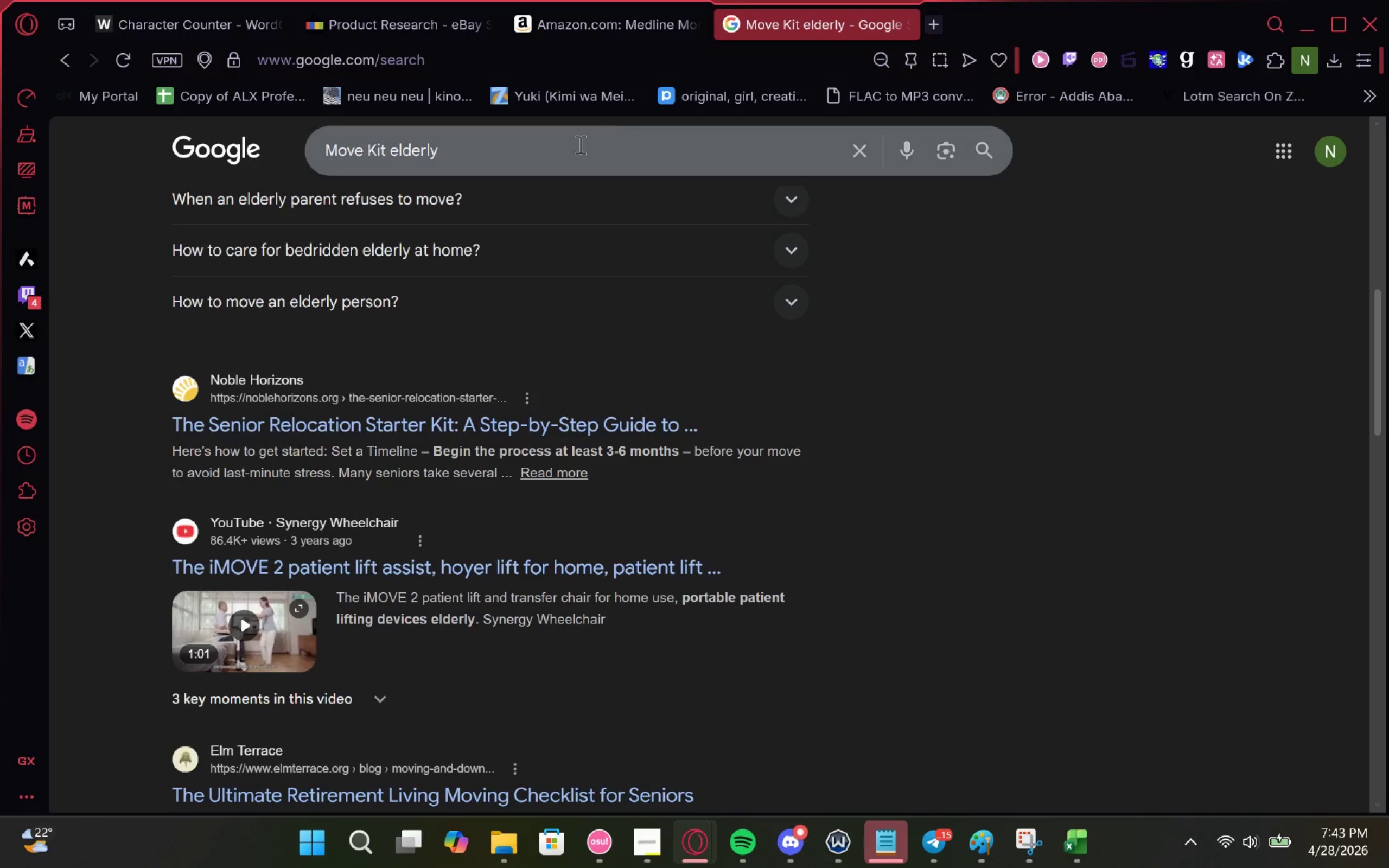 
left_click_drag(start_coordinate=[572, 157], to_coordinate=[27, 158])
 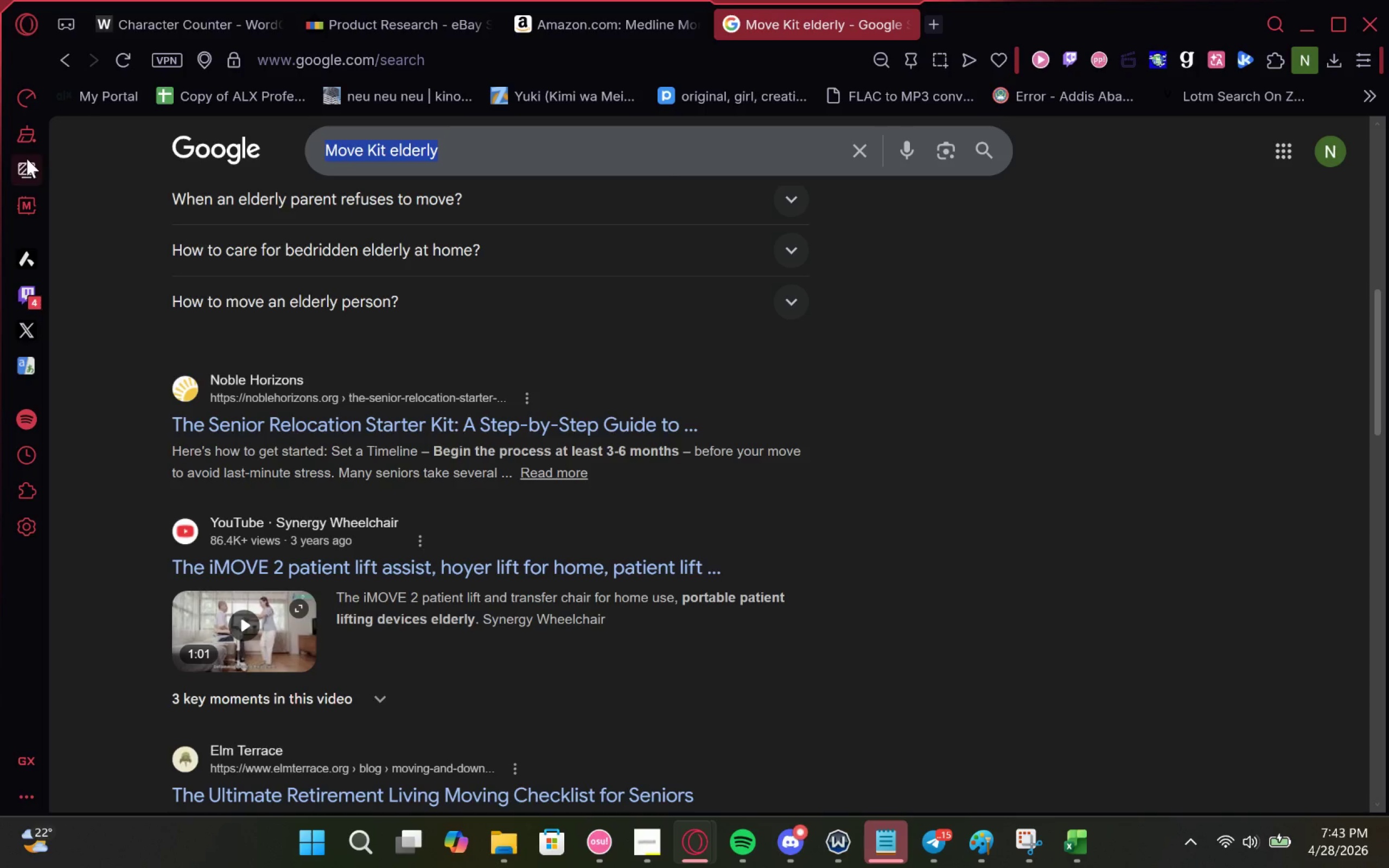 
key(Control+V)
 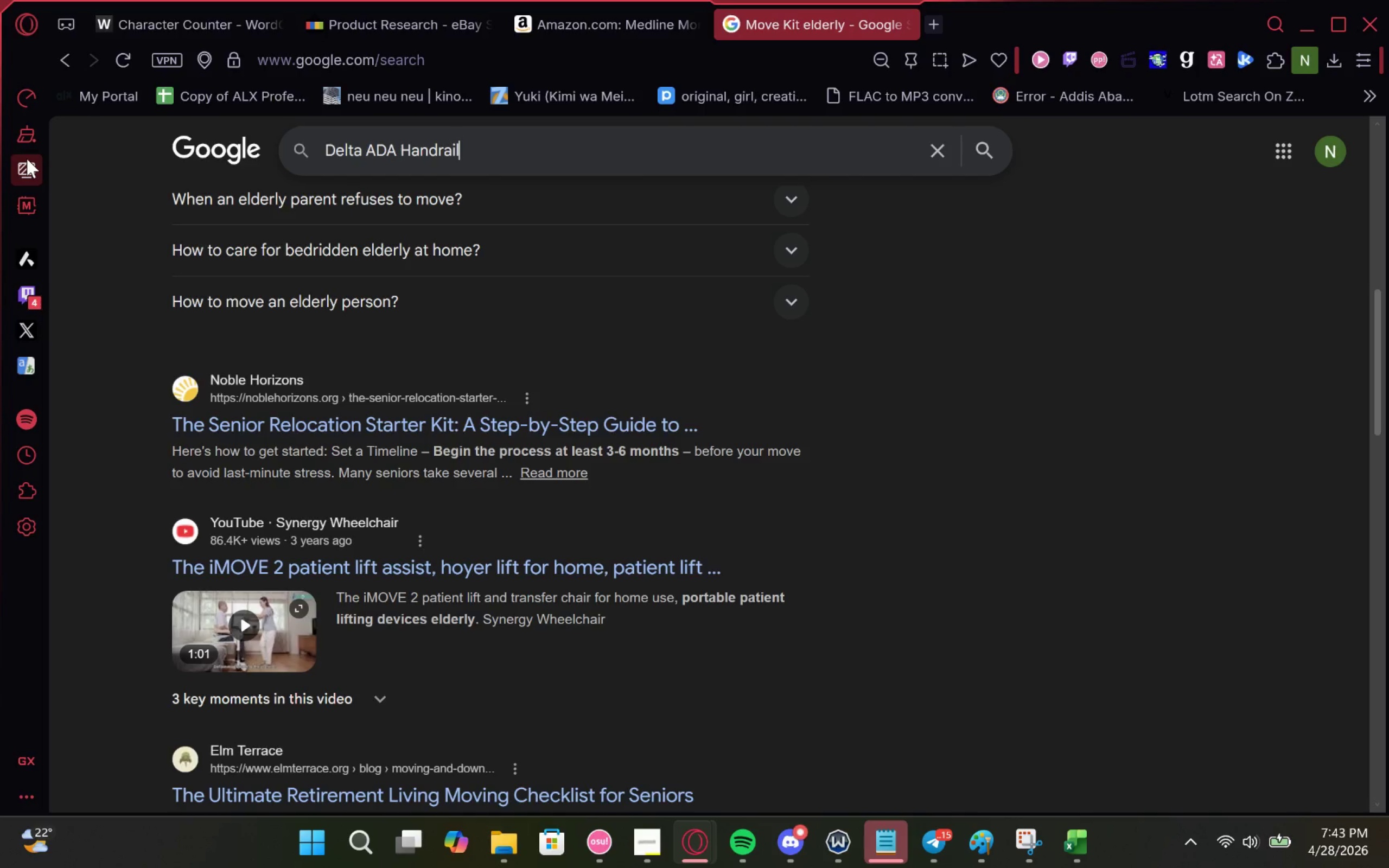 
key(Enter)
 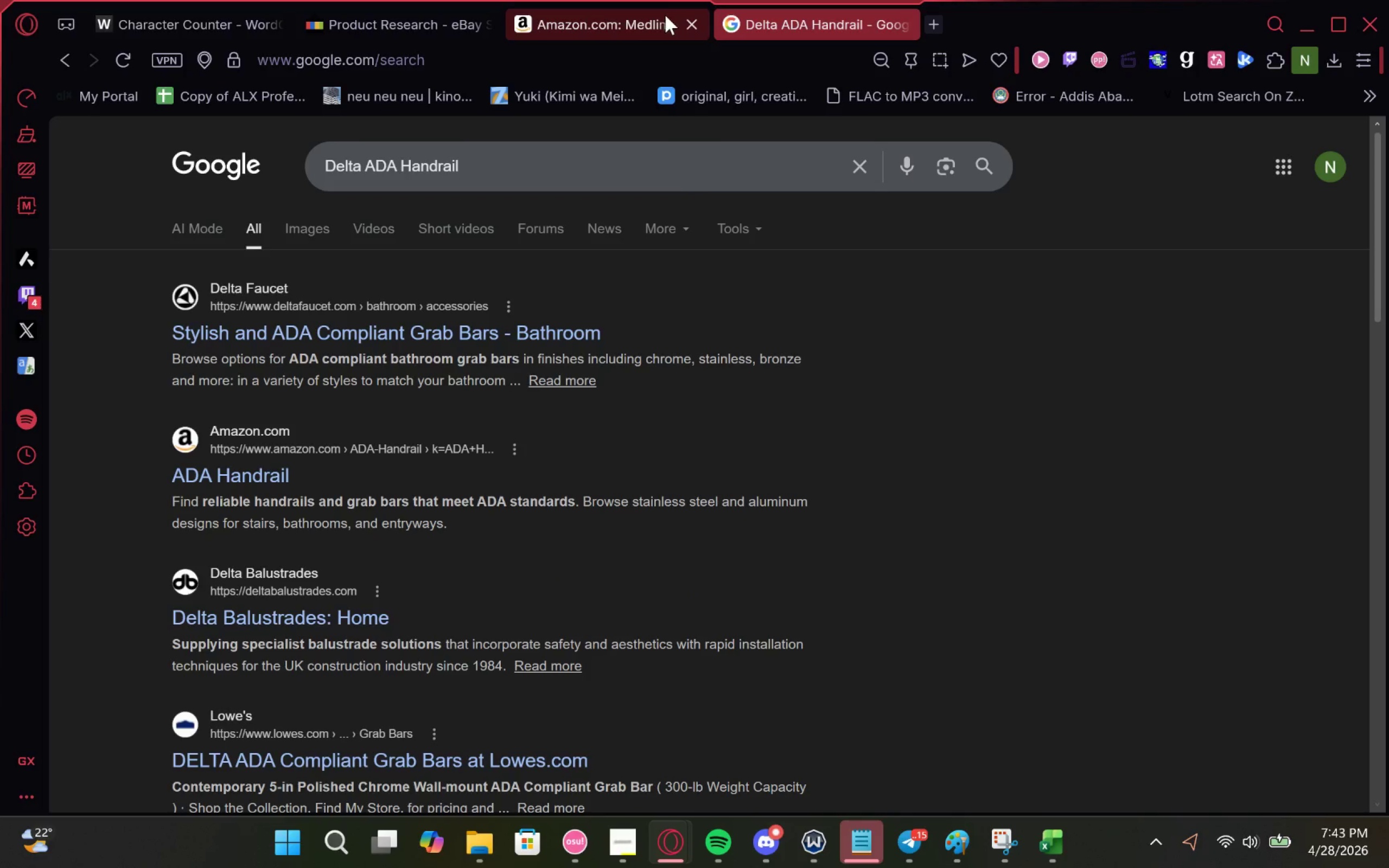 
left_click([684, 25])
 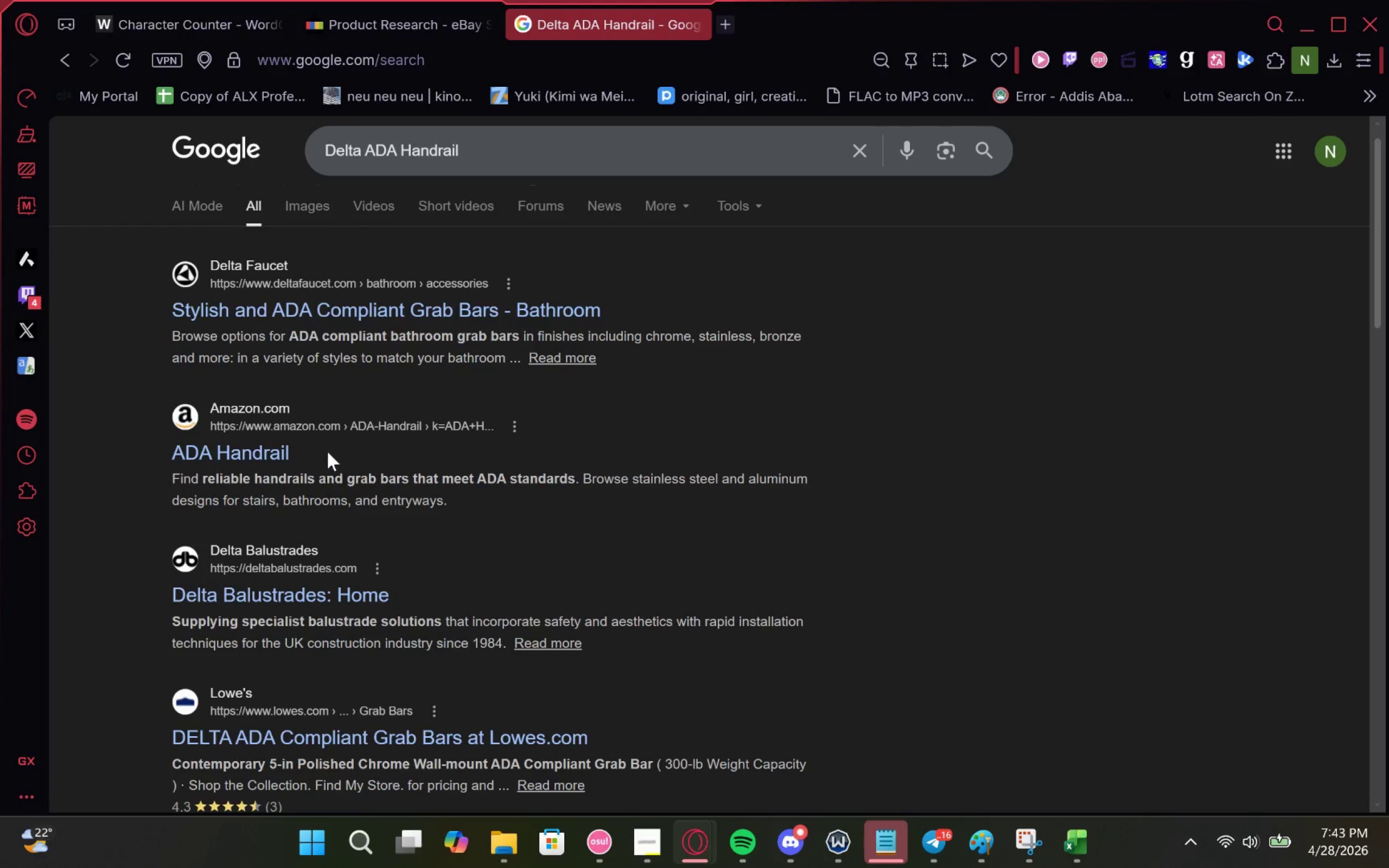 
wait(5.82)
 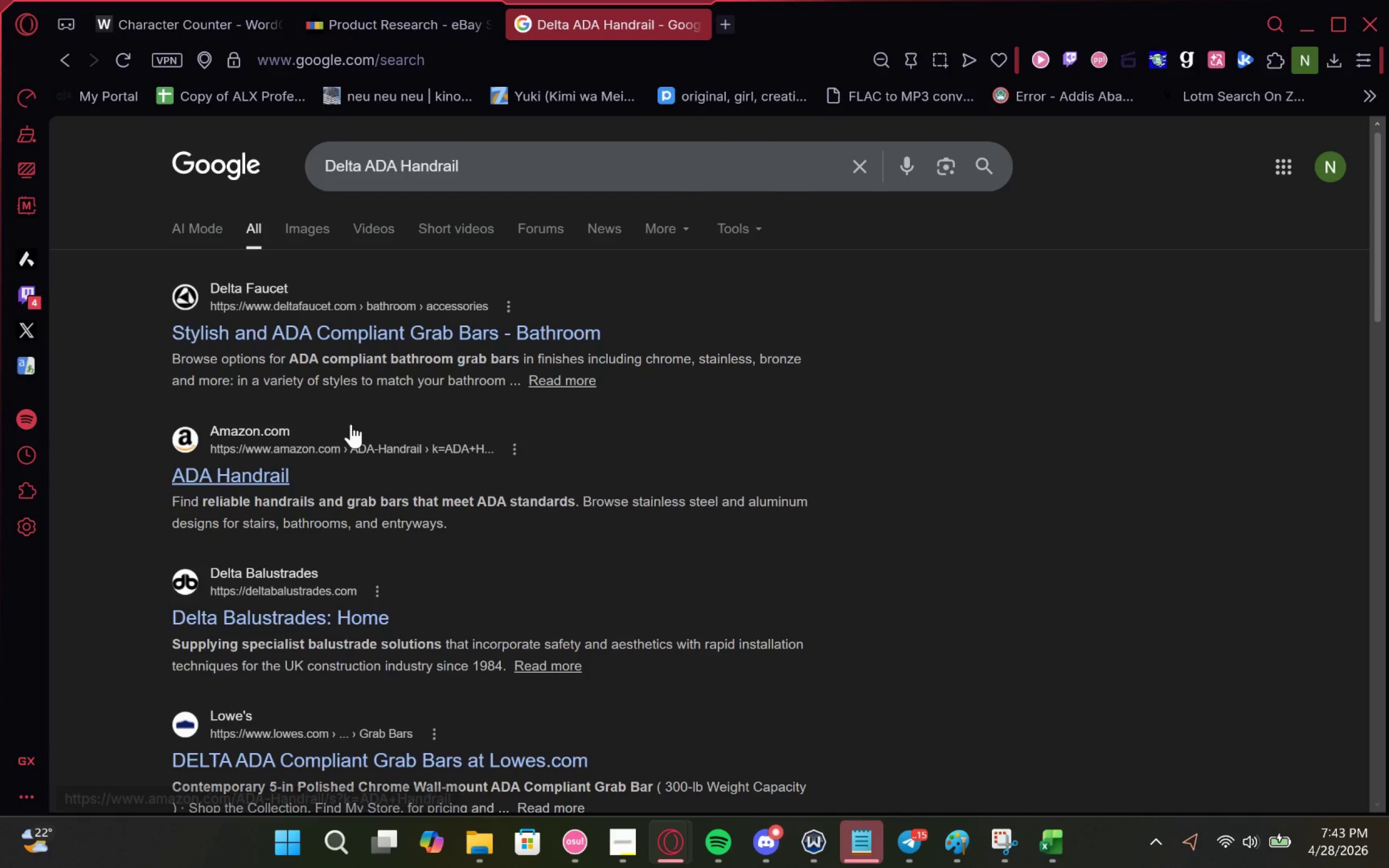 
right_click([268, 457])
 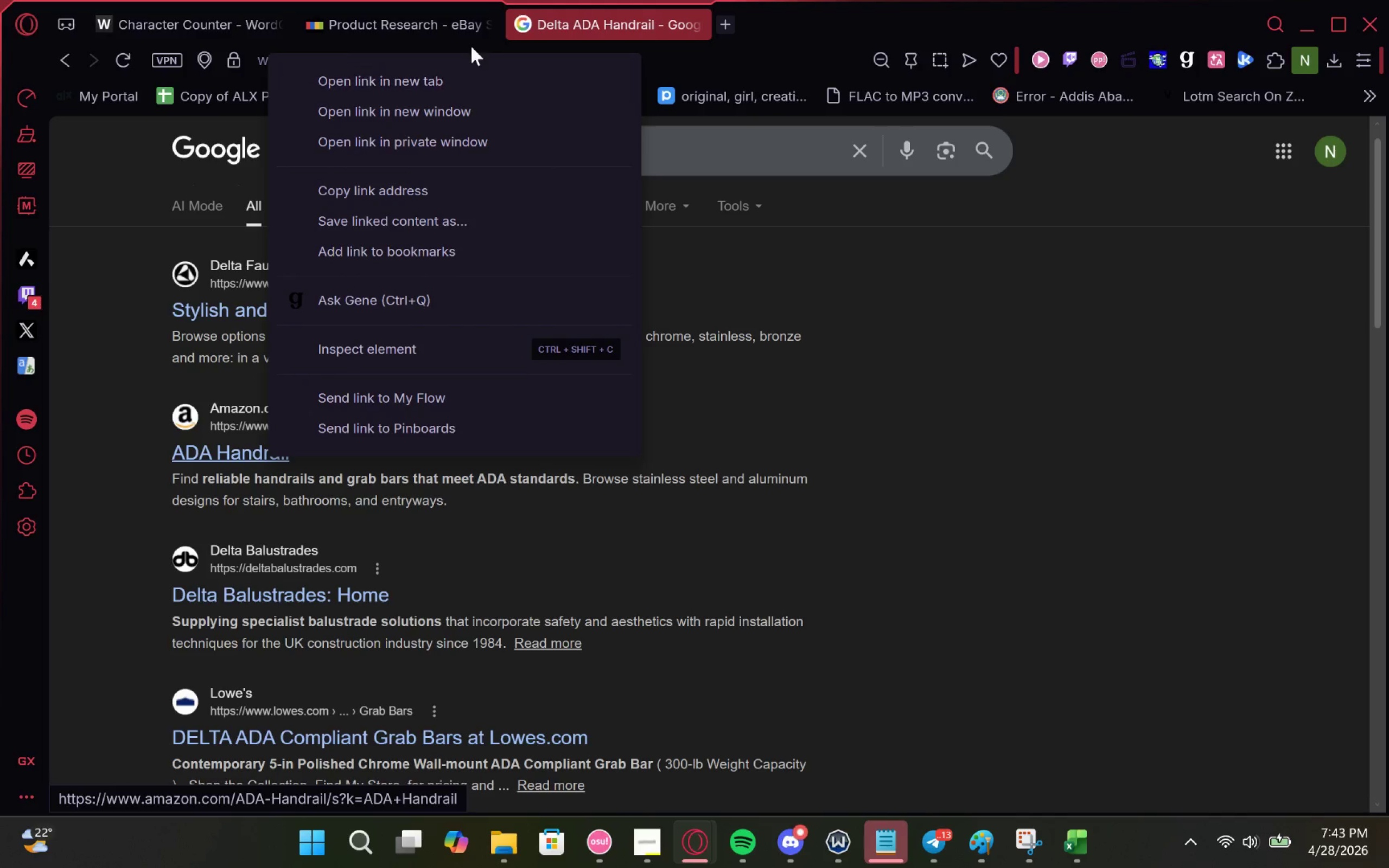 
left_click([454, 72])
 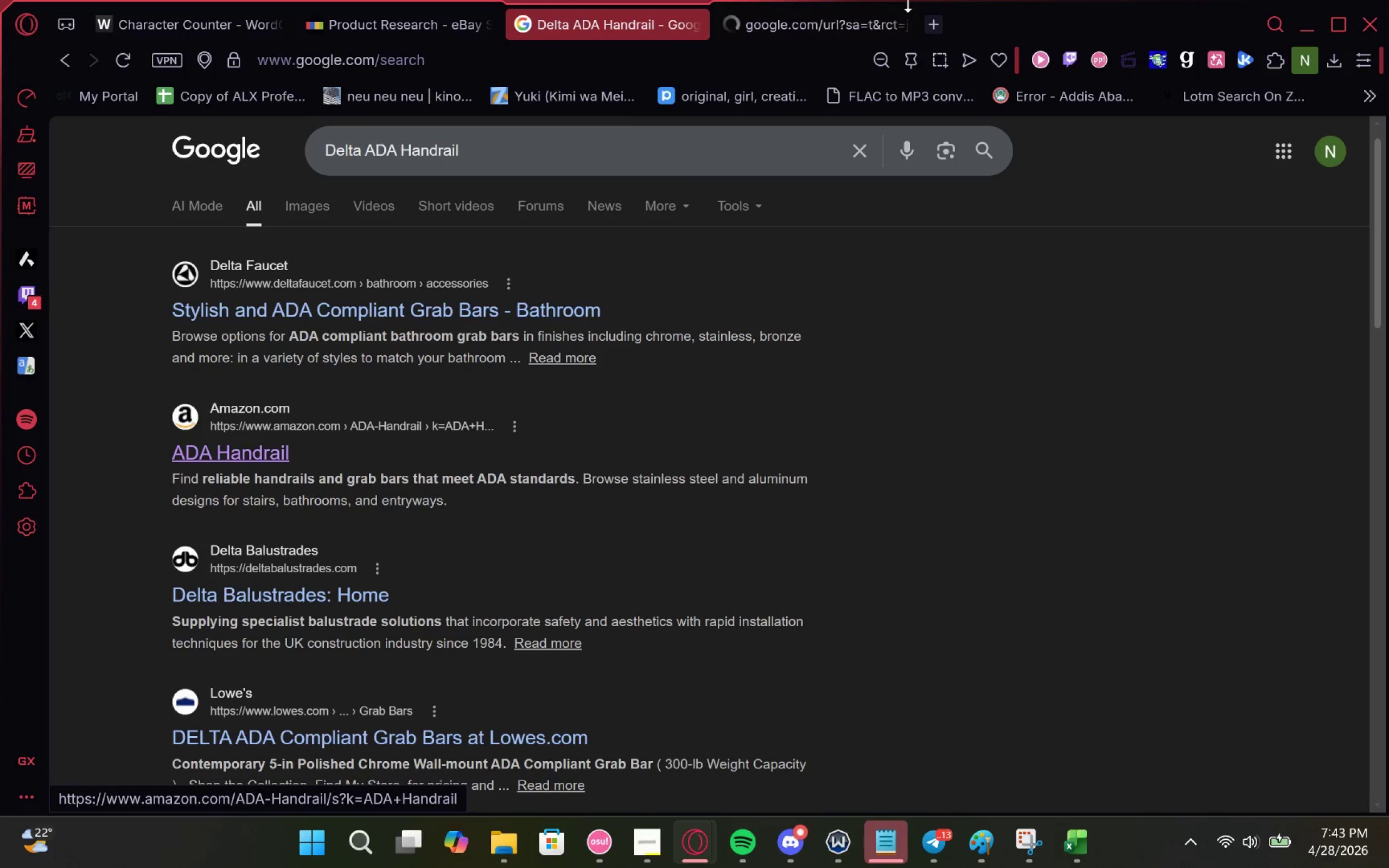 
mouse_move([802, 13])
 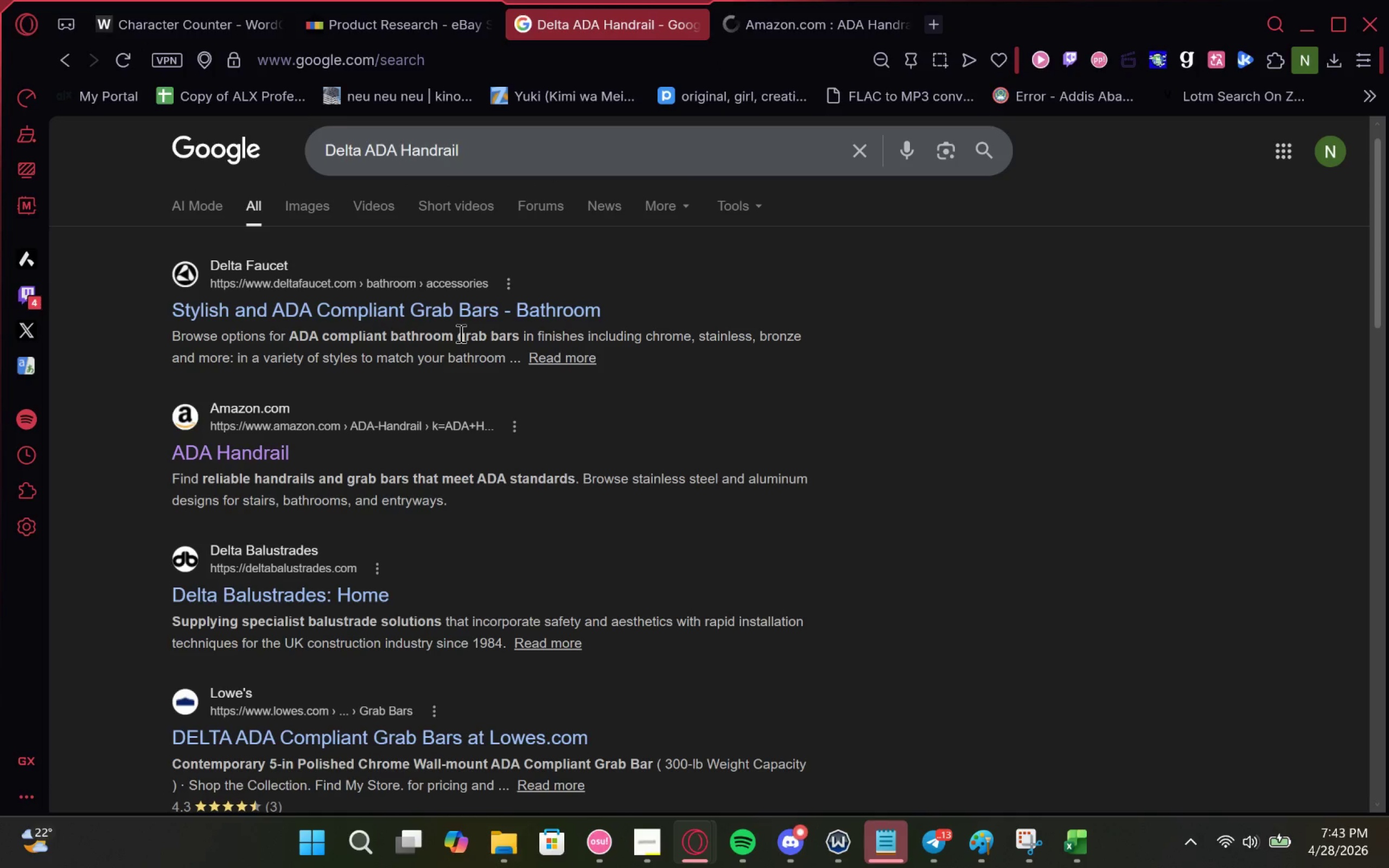 
right_click([476, 318])
 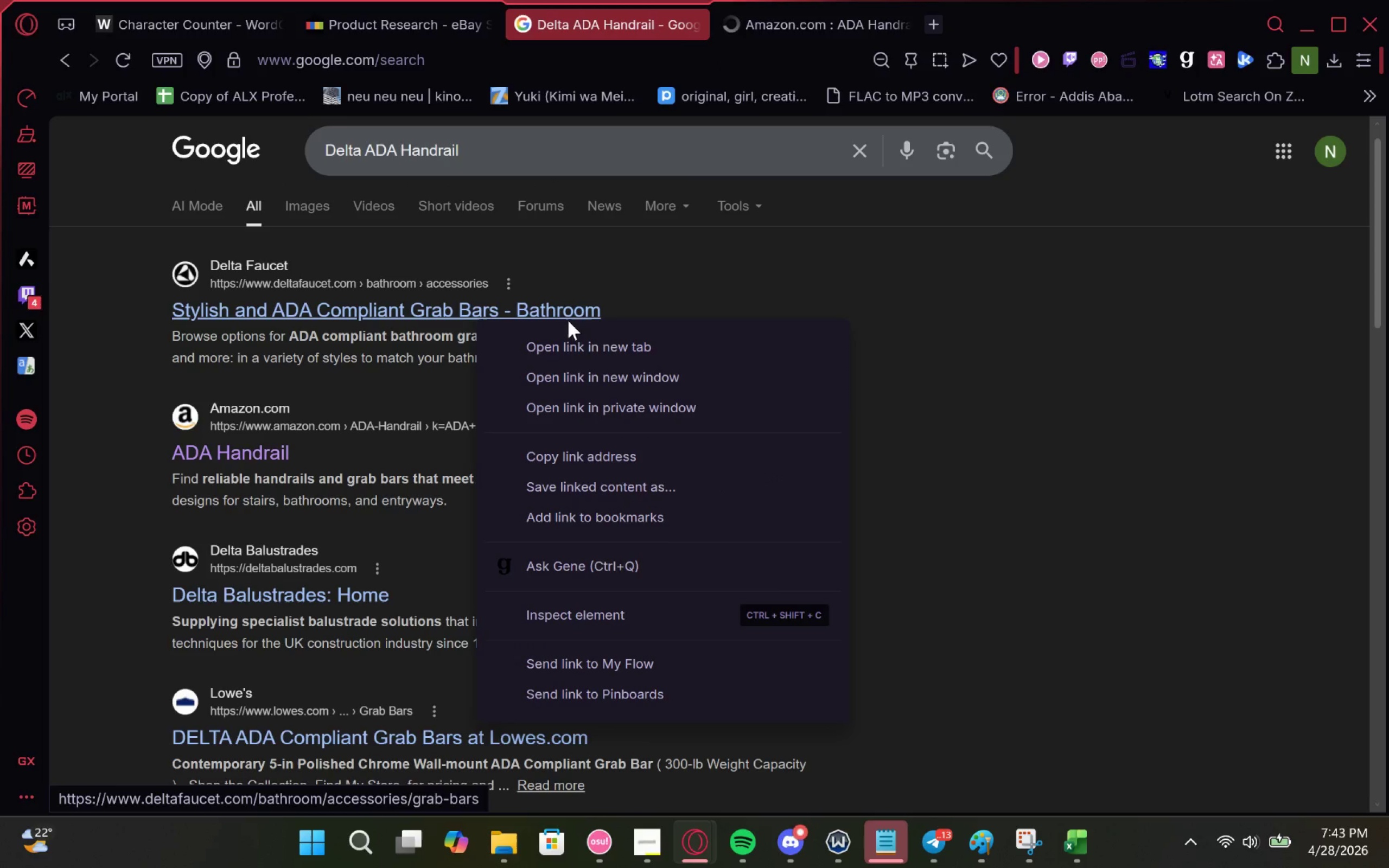 
left_click([565, 342])
 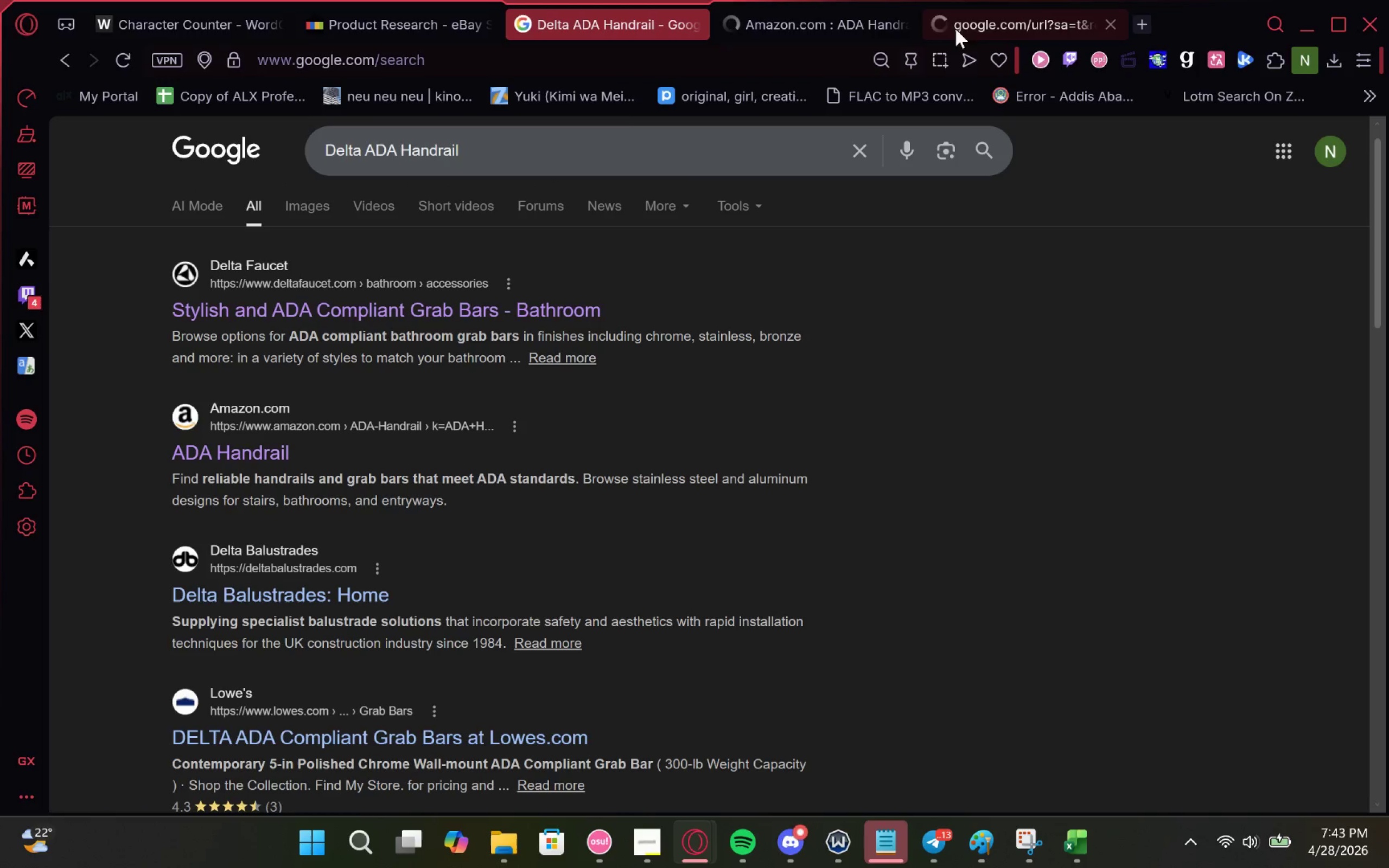 
left_click_drag(start_coordinate=[979, 16], to_coordinate=[792, 0])
 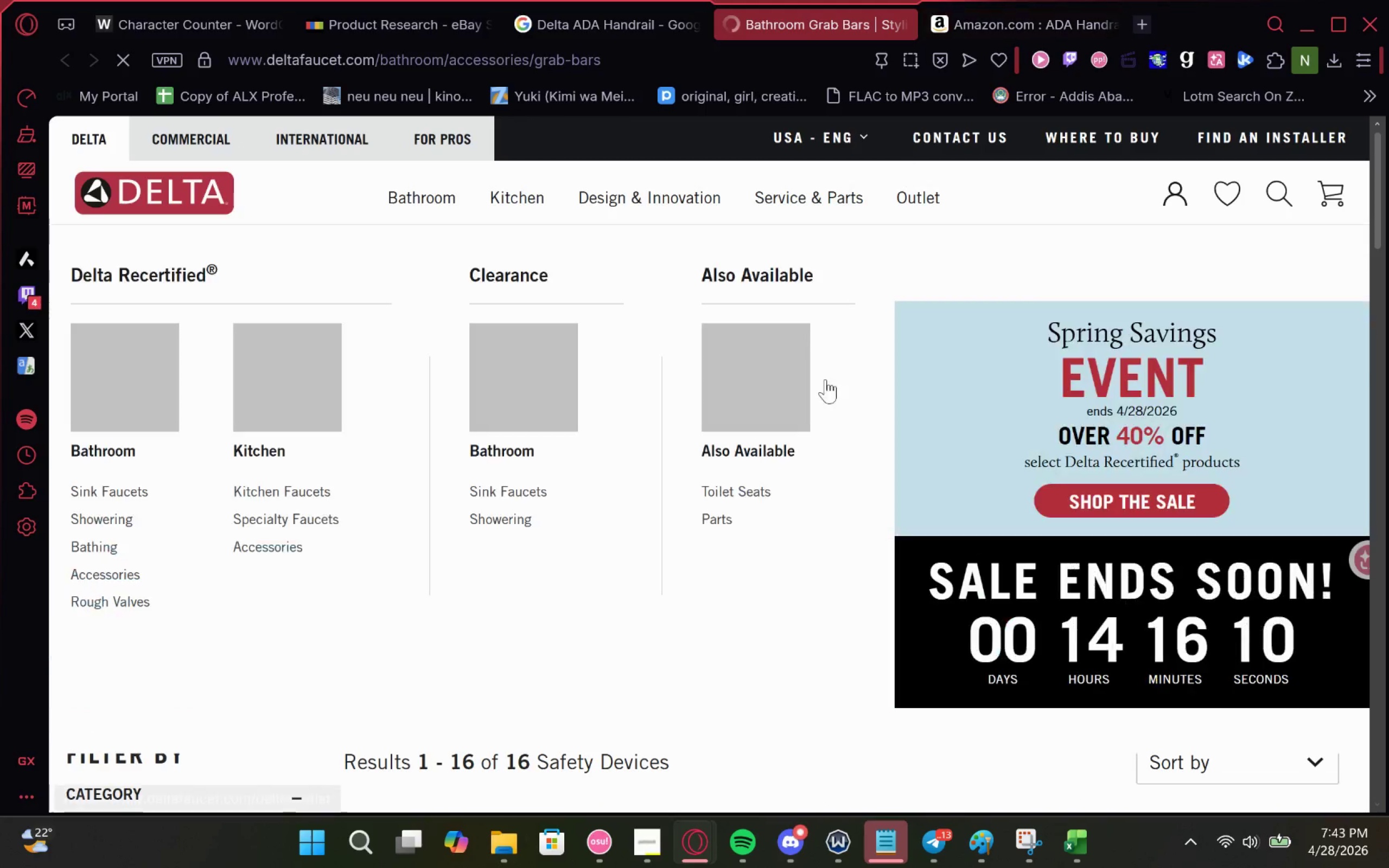 
wait(6.34)
 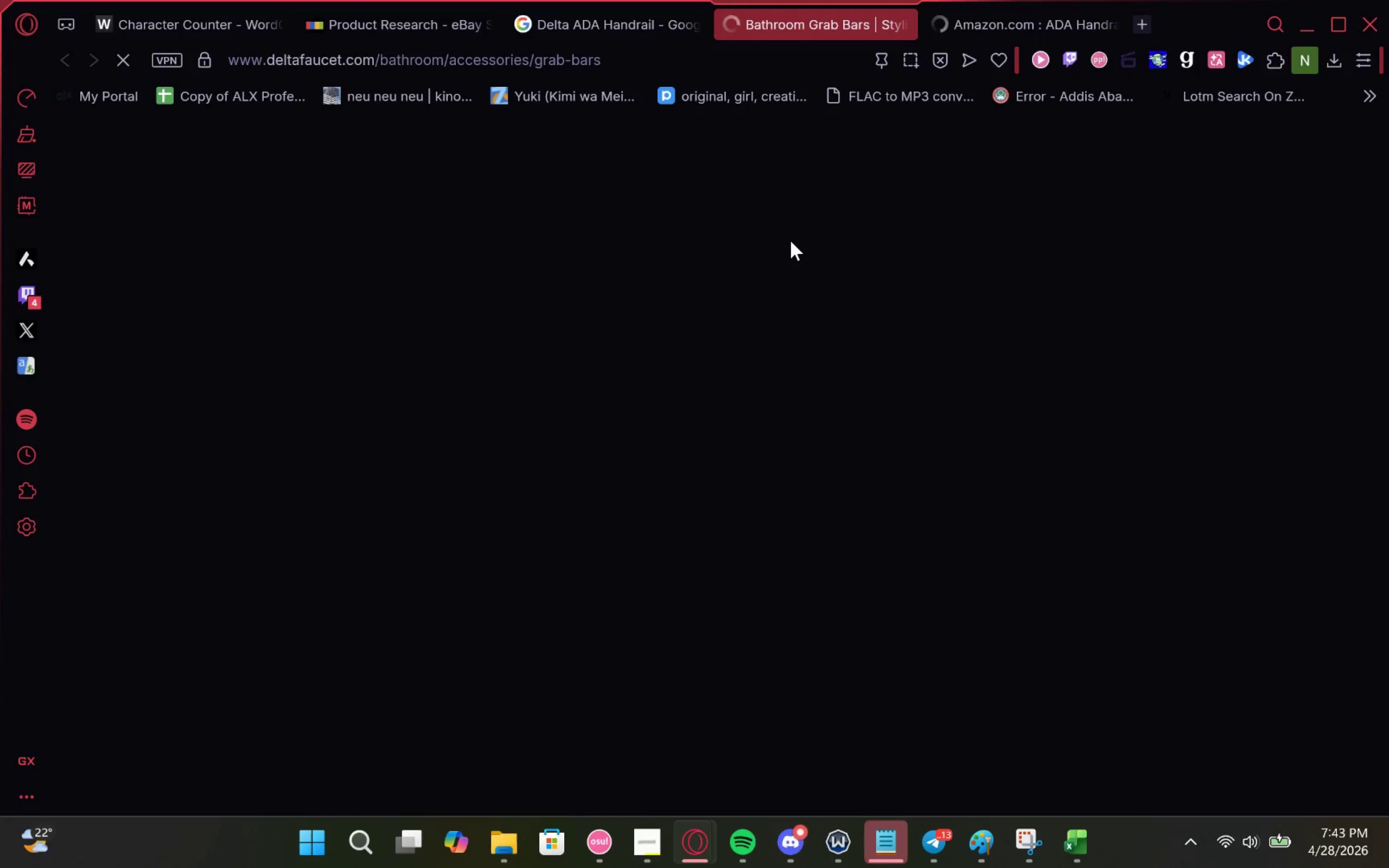 
scroll: coordinate [827, 402], scroll_direction: up, amount: 2.0
 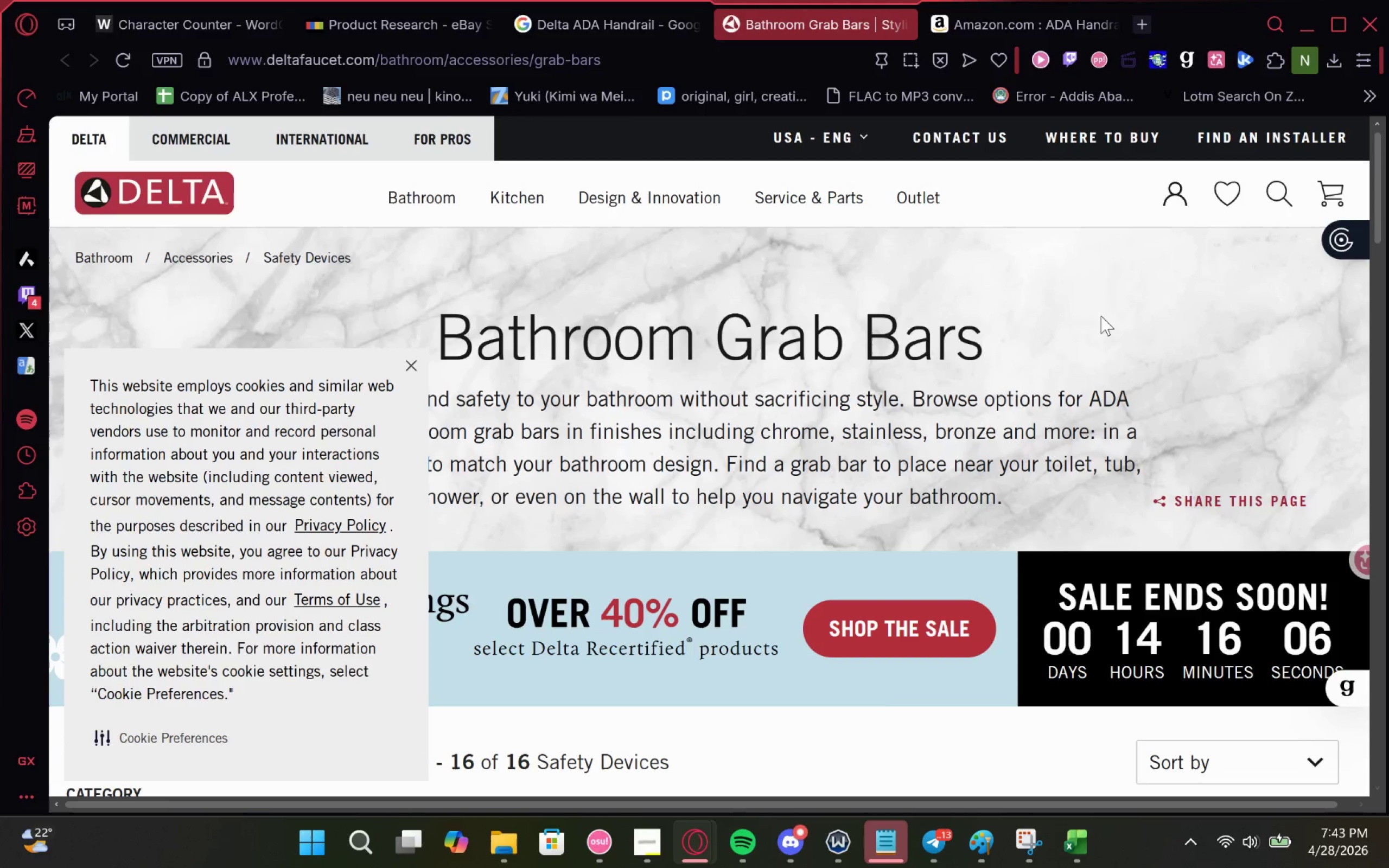 
scroll: coordinate [1101, 316], scroll_direction: none, amount: 0.0
 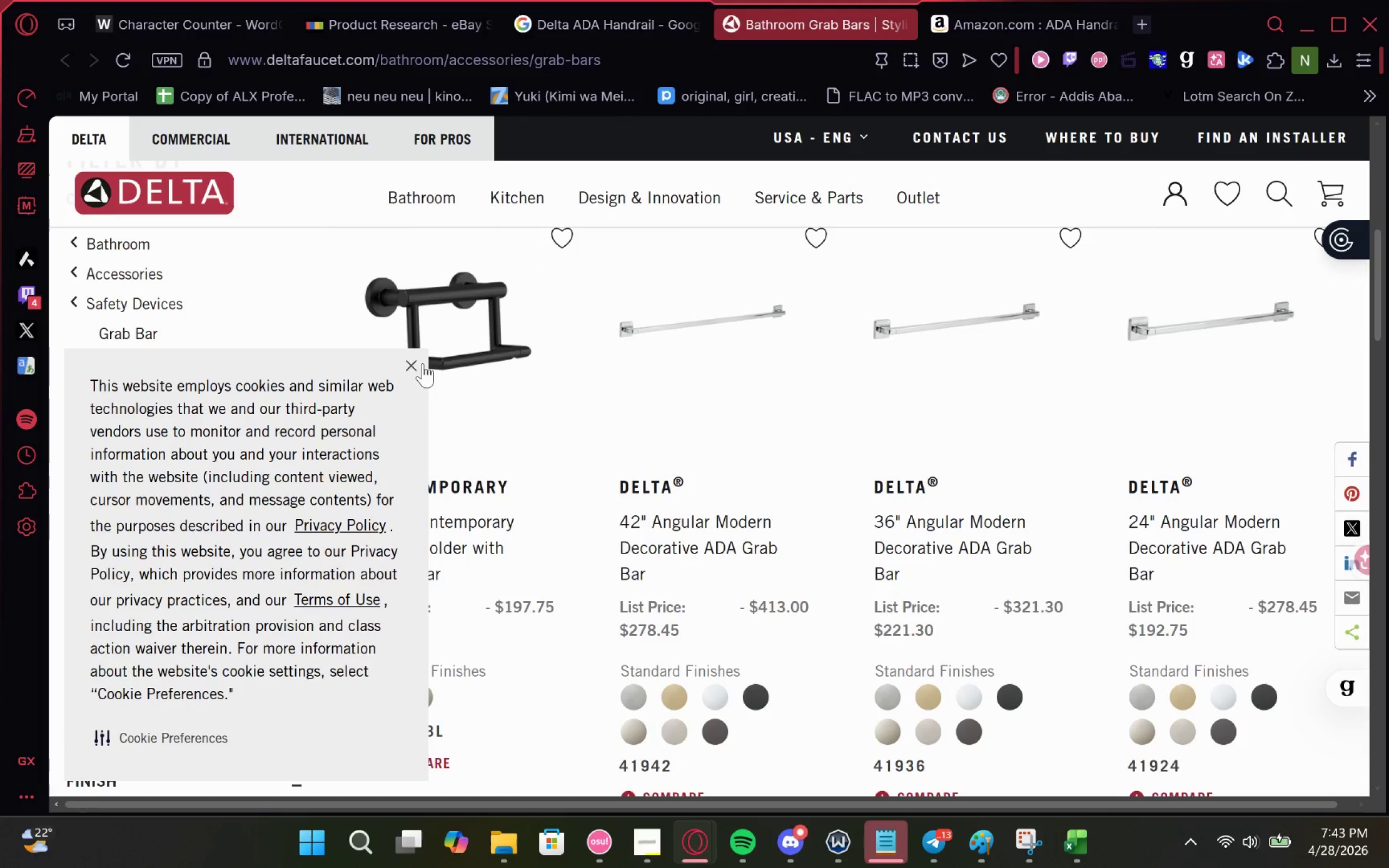 
left_click([416, 362])
 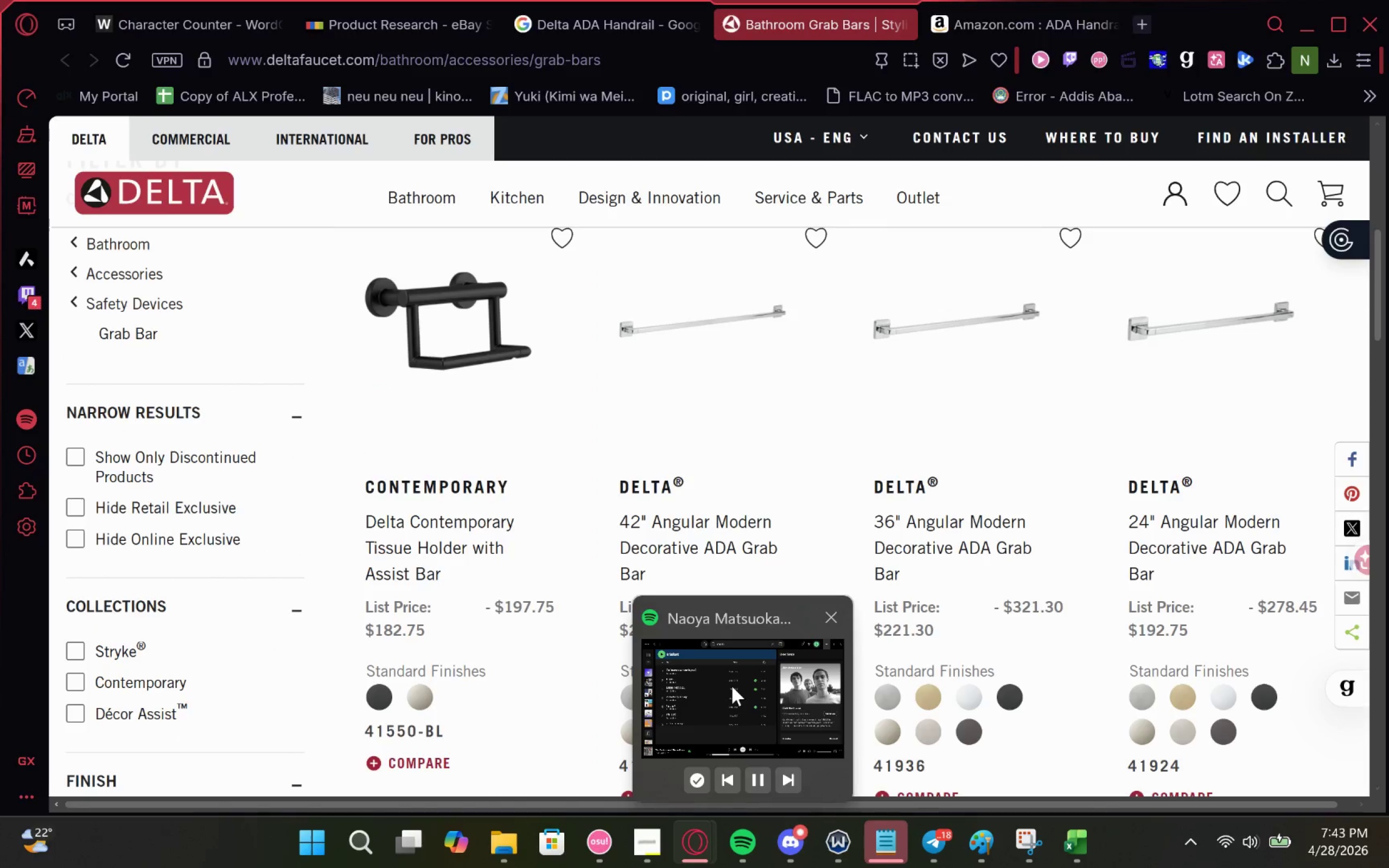 
wait(8.89)
 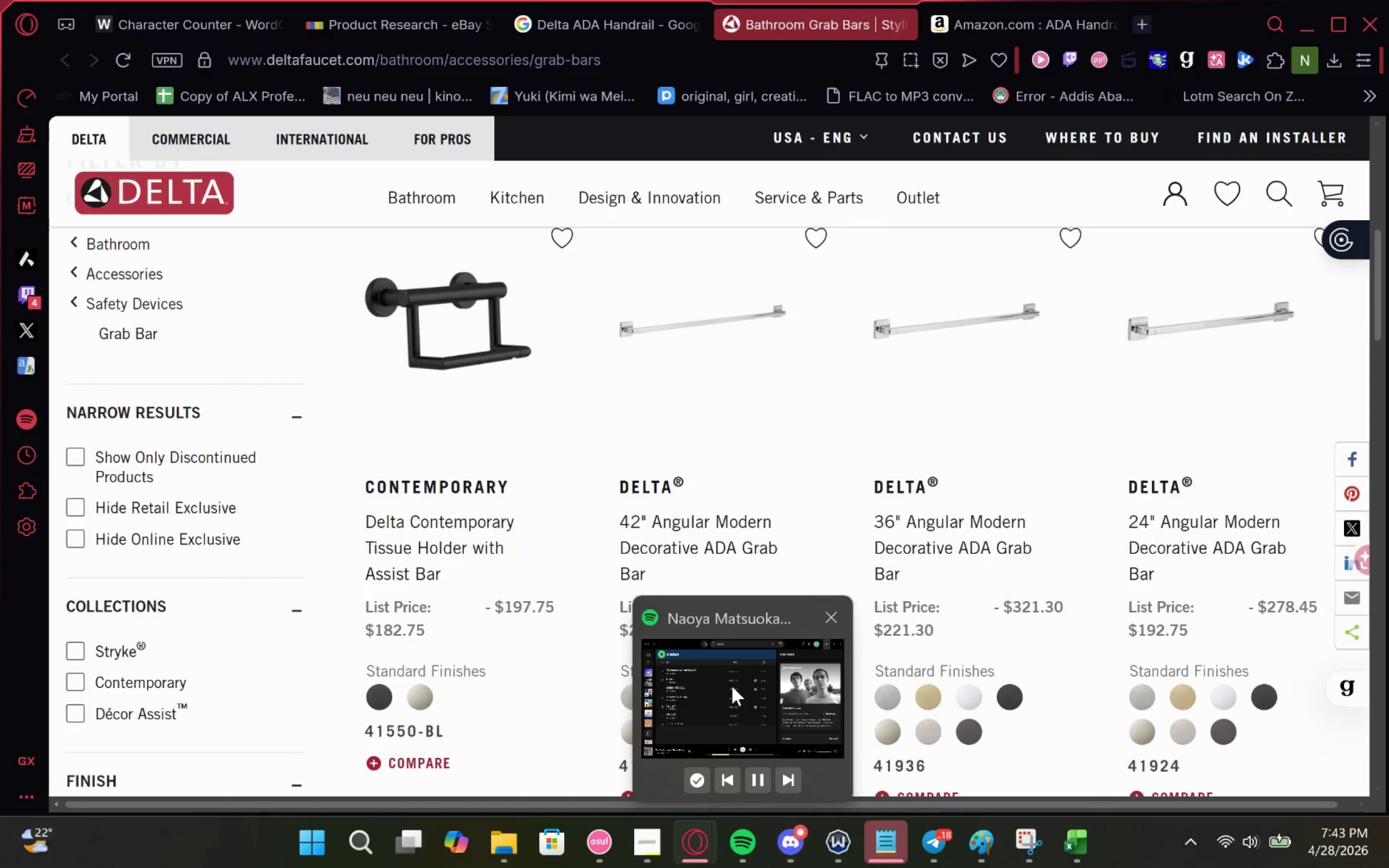 
double_click([982, 9])
 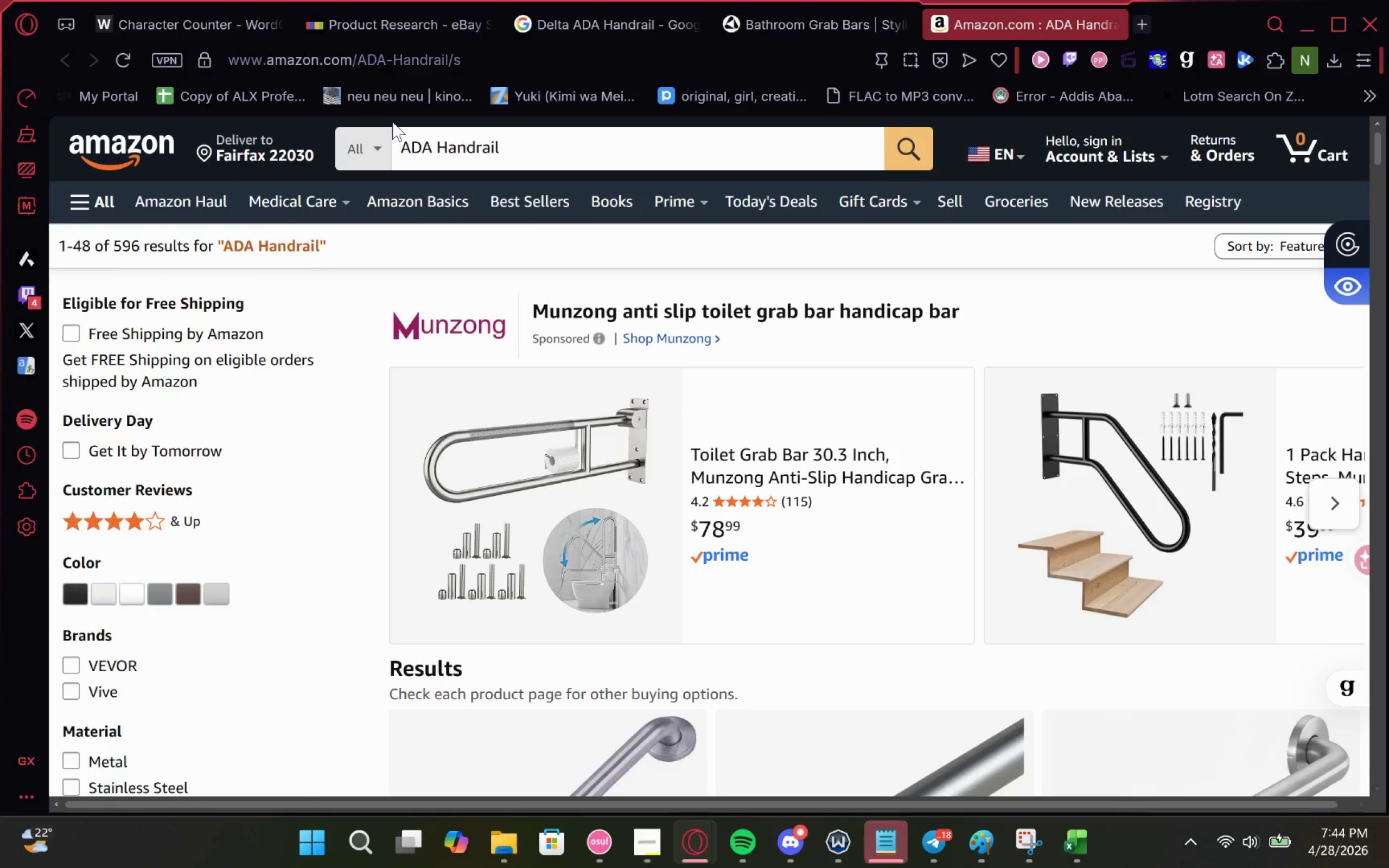 
left_click([405, 145])
 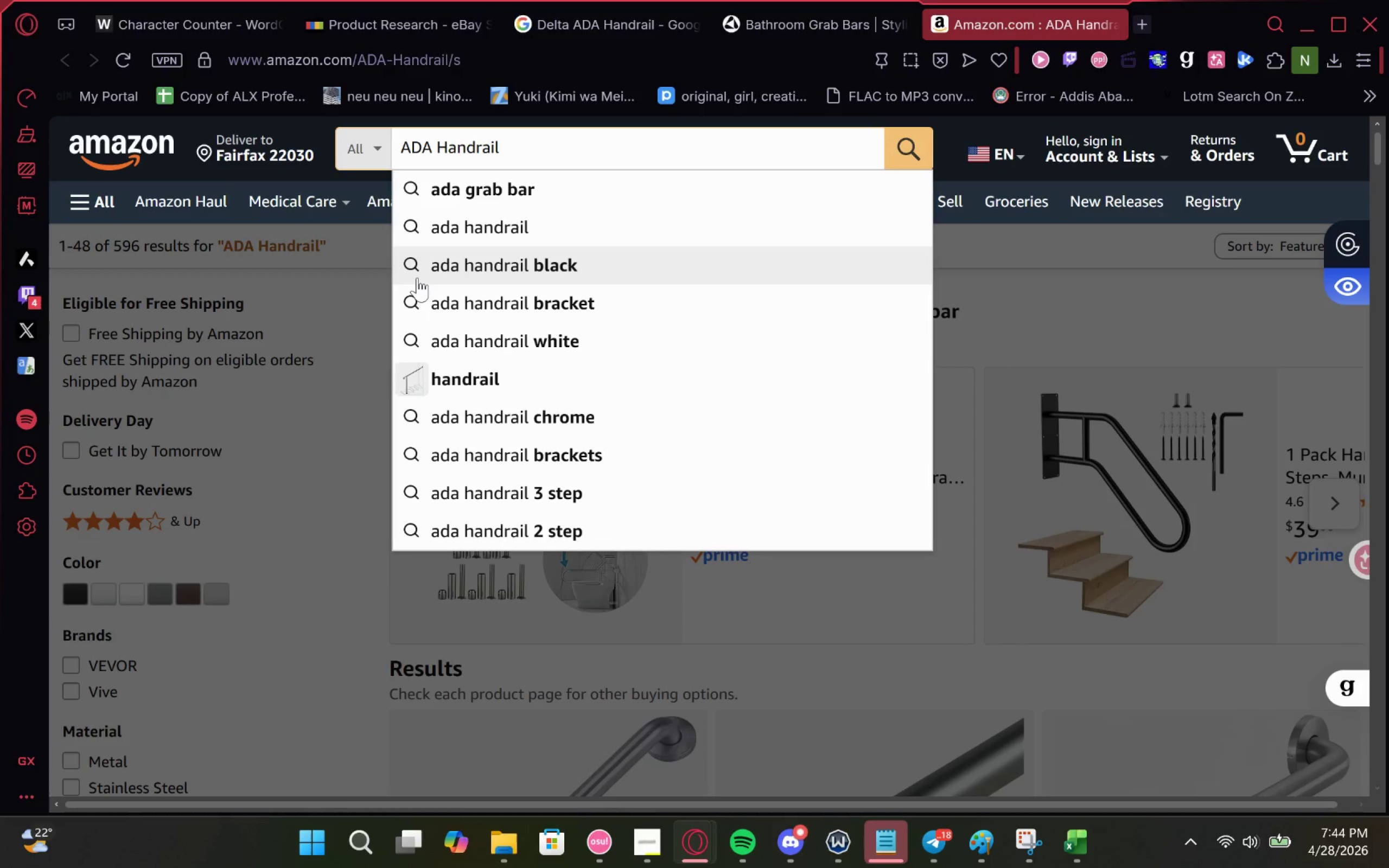 
type(delta )
 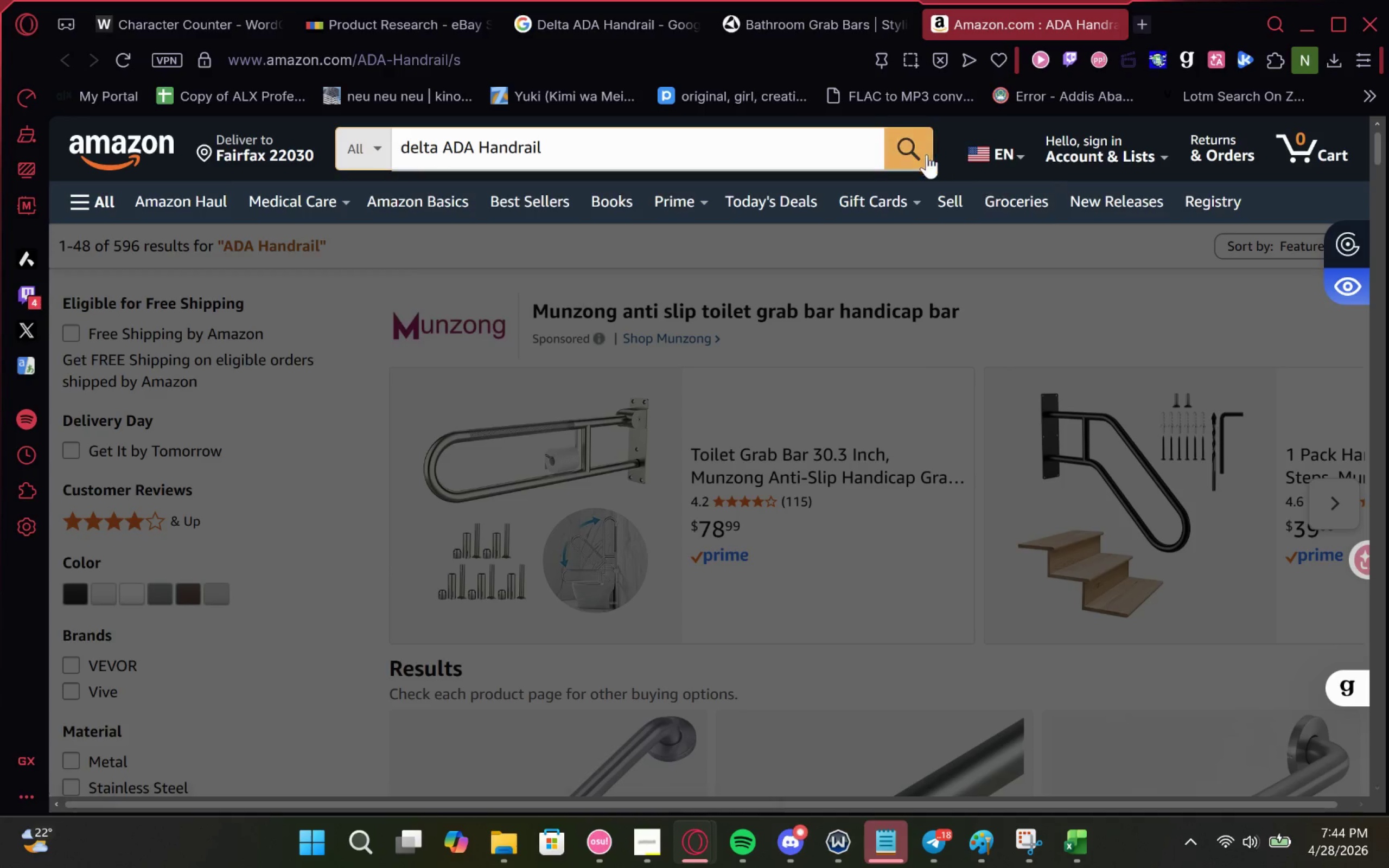 
left_click([919, 161])
 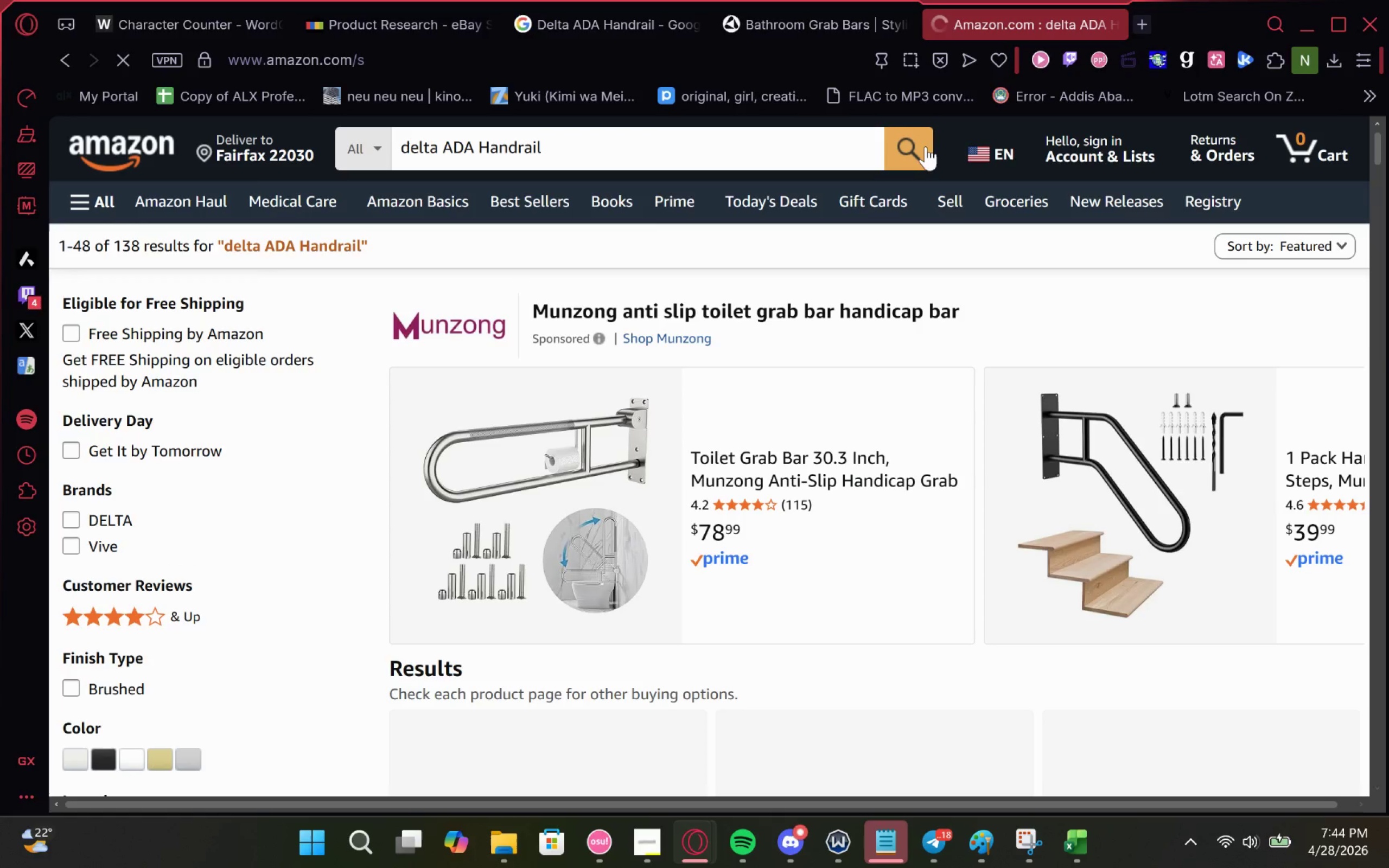 
left_click_drag(start_coordinate=[925, 146], to_coordinate=[919, 146])
 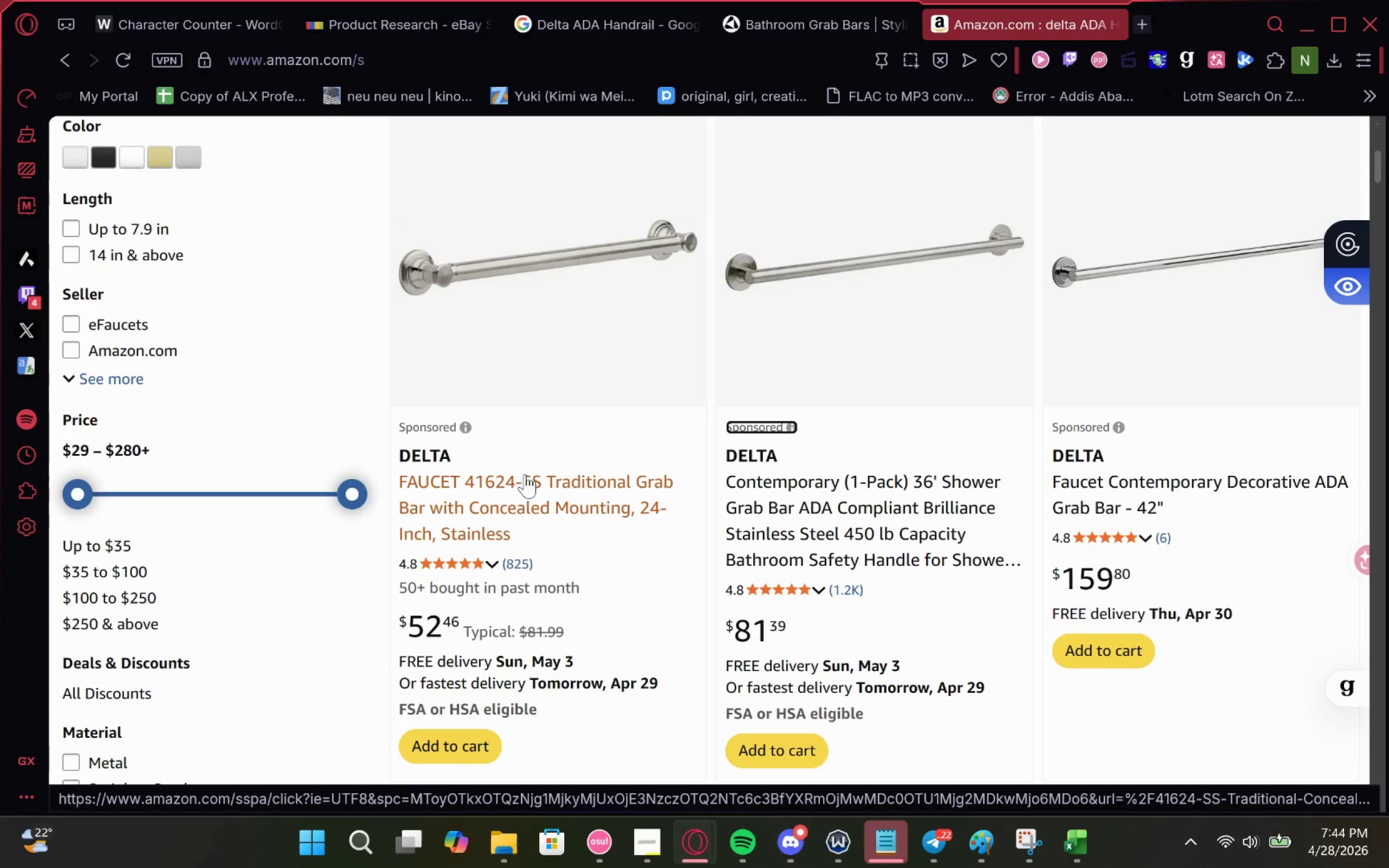 
wait(15.9)
 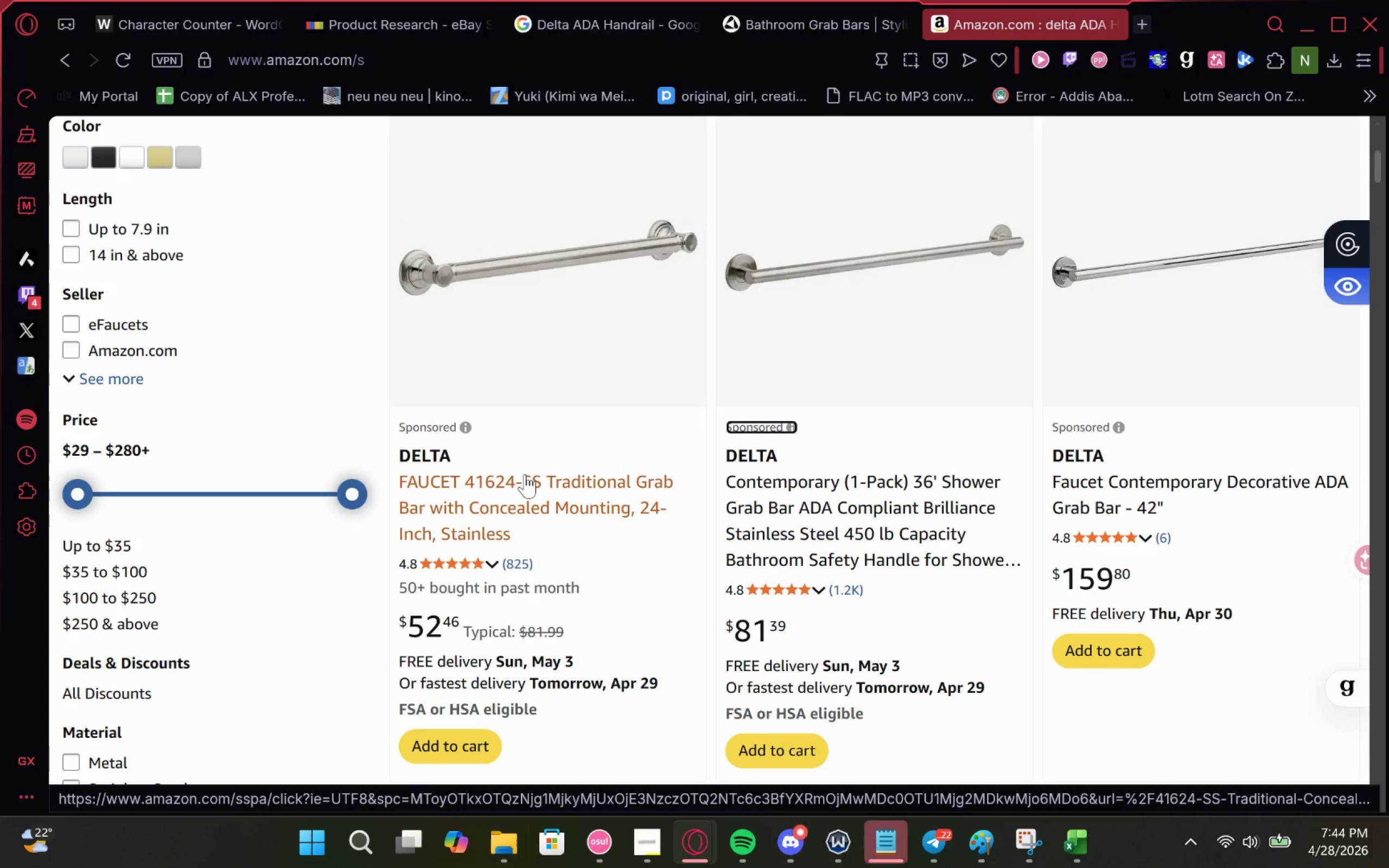 
left_click([984, 526])
 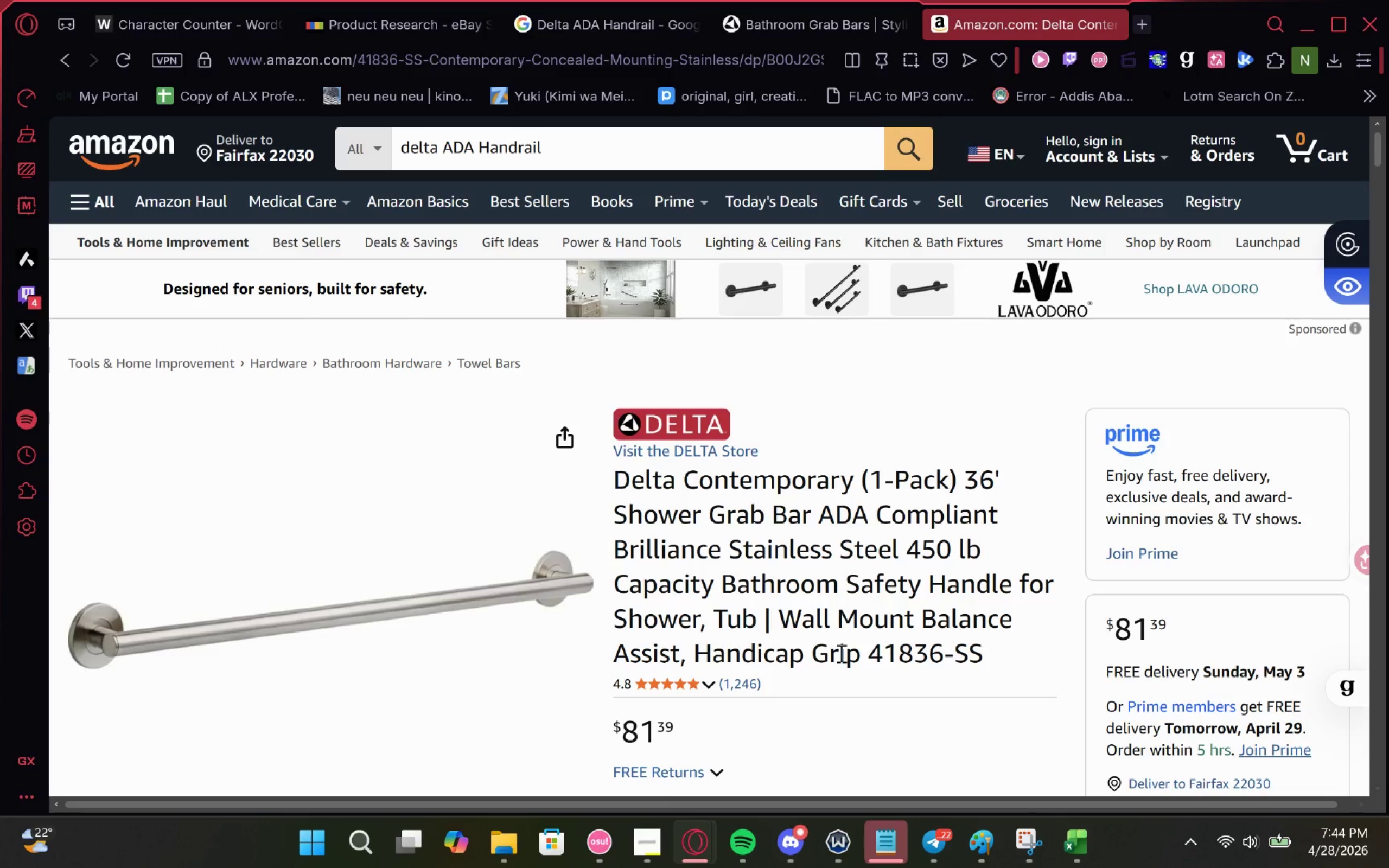 
wait(18.47)
 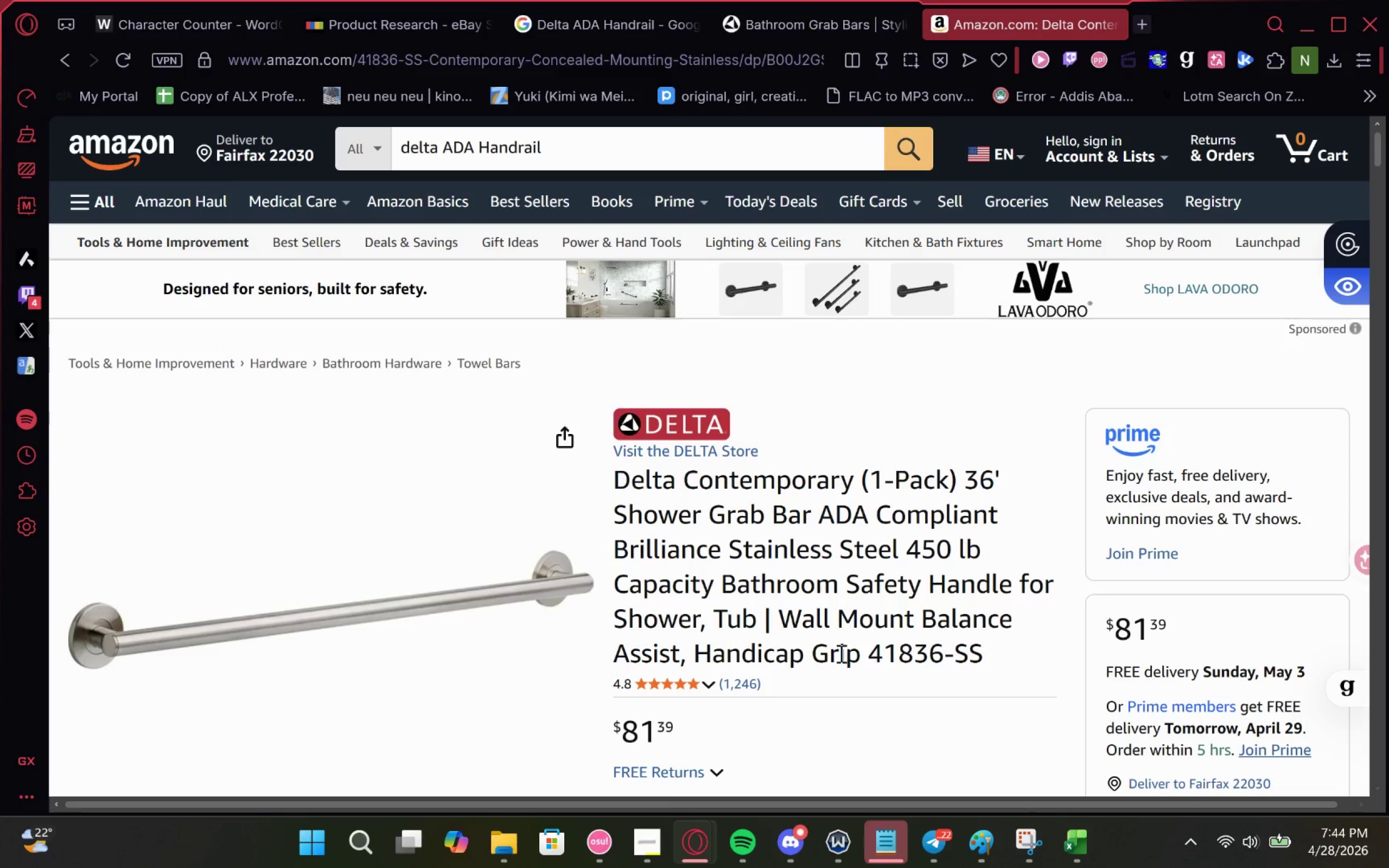 
left_click([858, 654])
 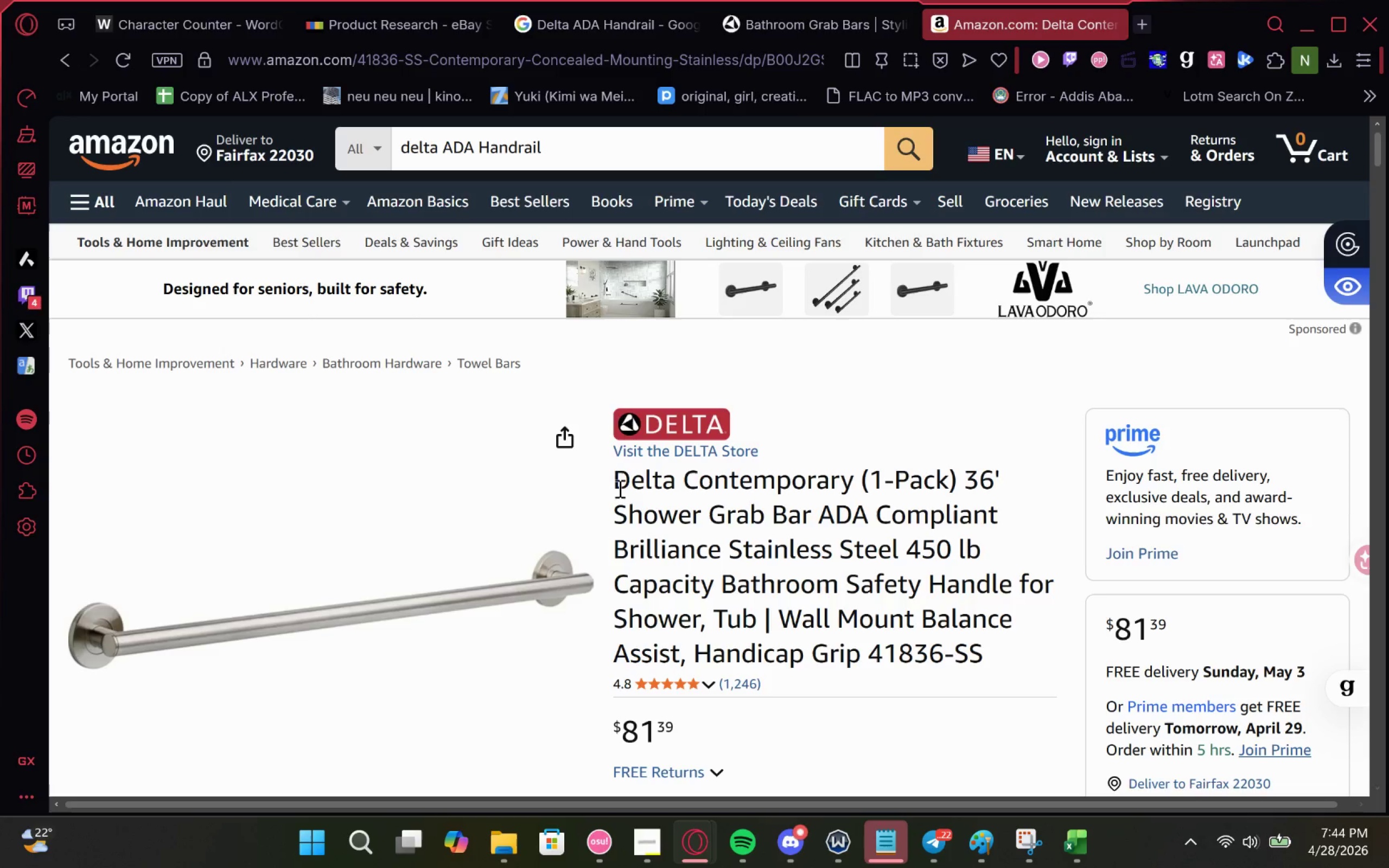 
left_click_drag(start_coordinate=[615, 485], to_coordinate=[857, 657])
 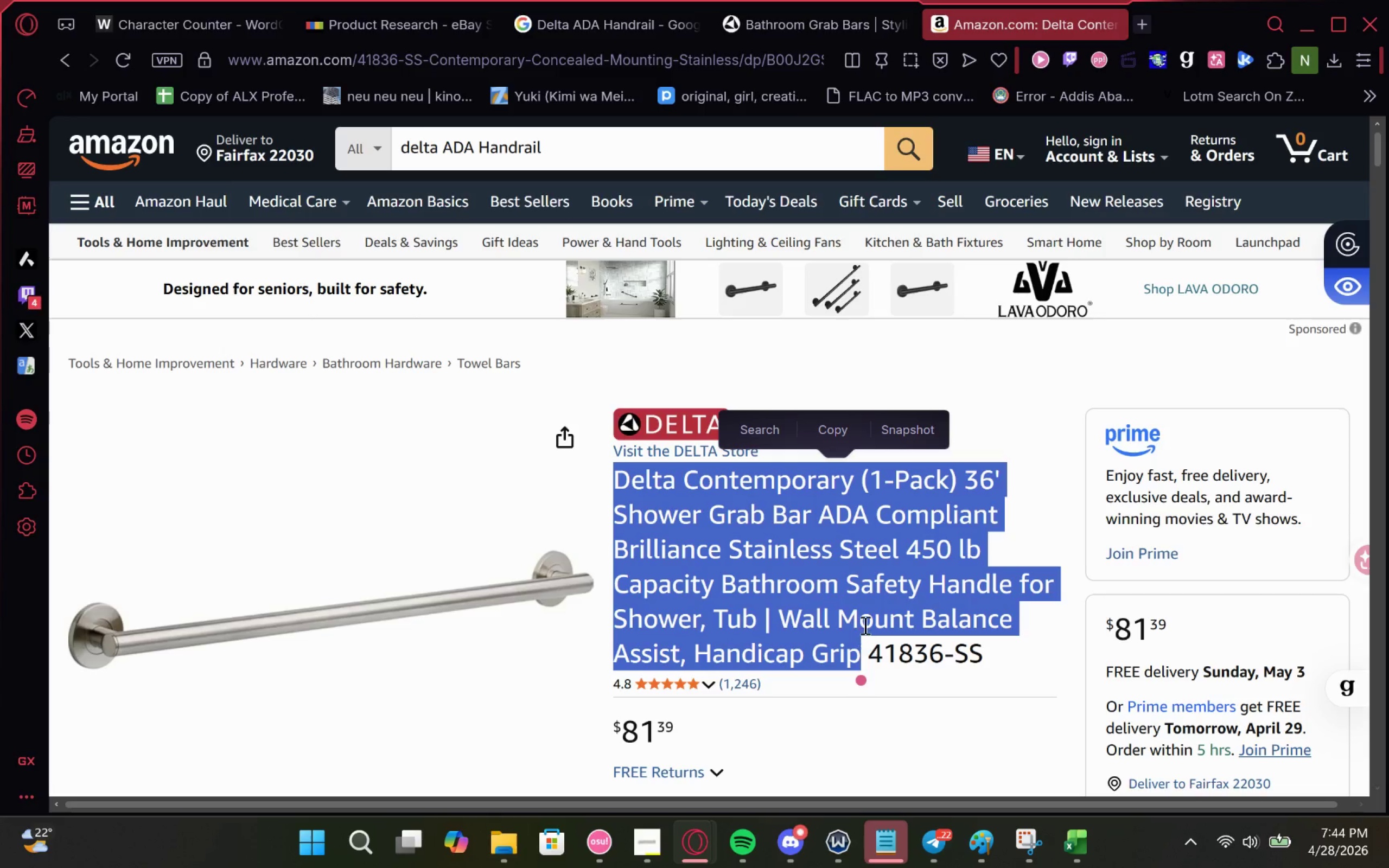 
key(Control+C)
 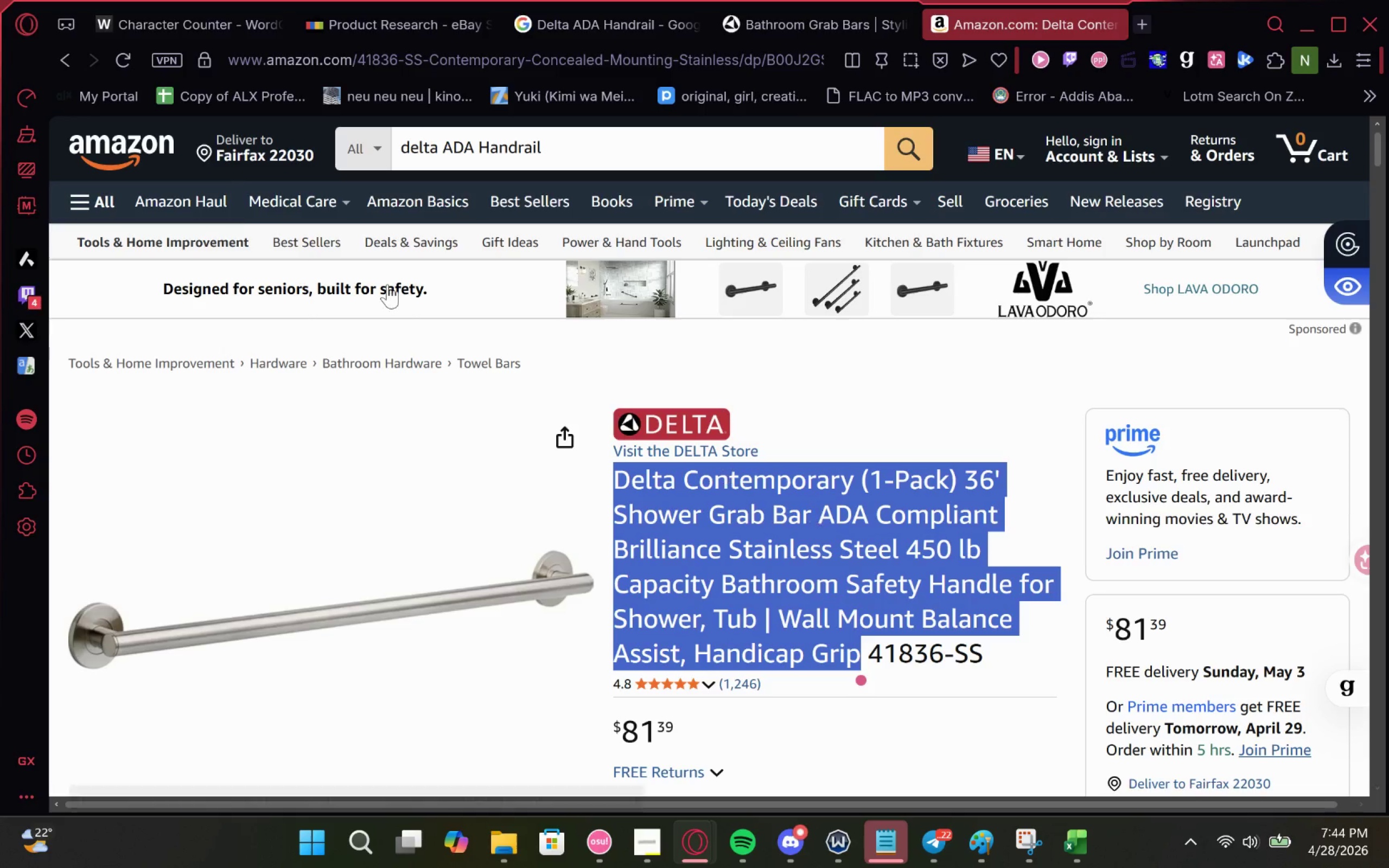 
key(Control+C)
 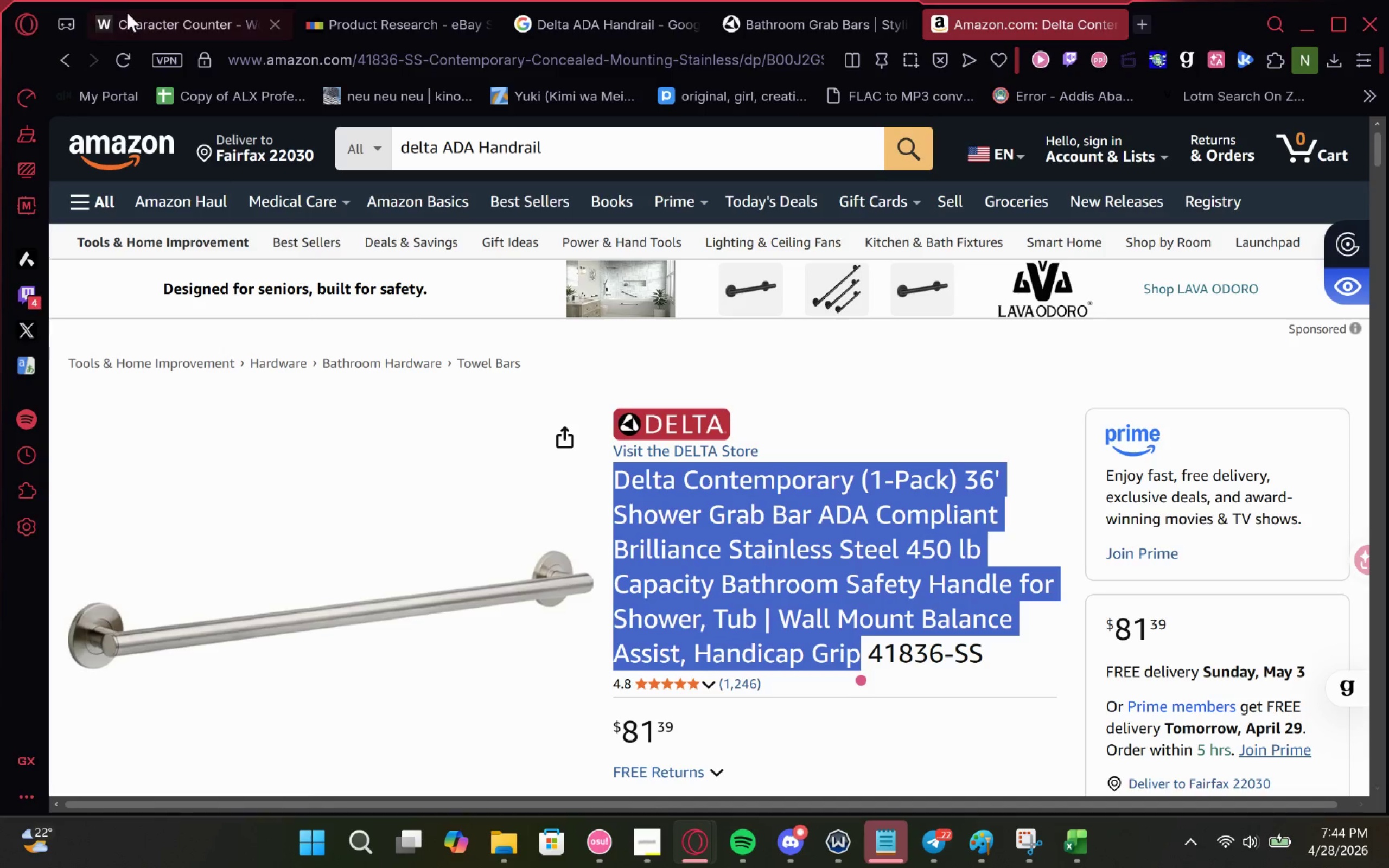 
left_click([129, 15])
 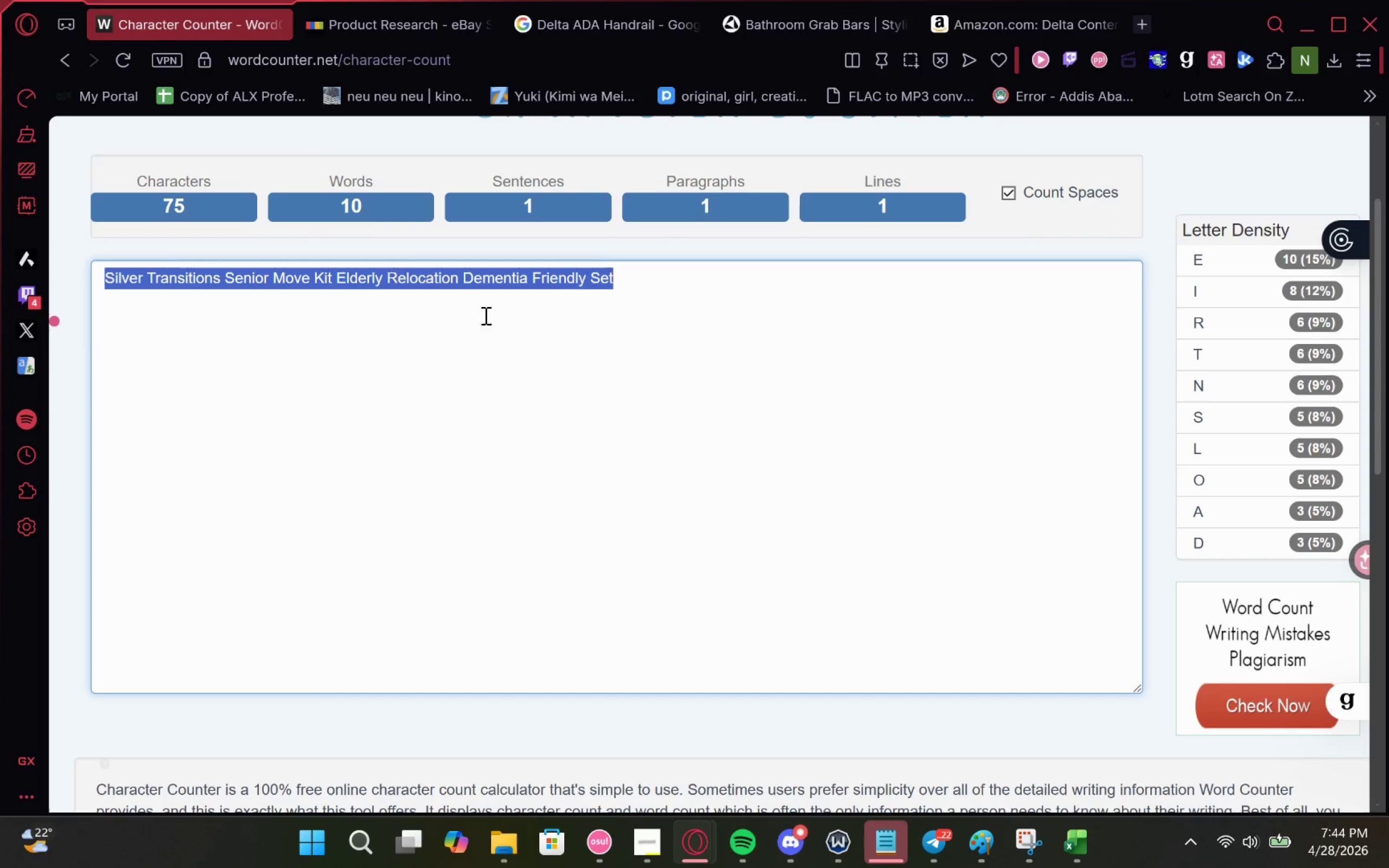 
key(Control+V)
 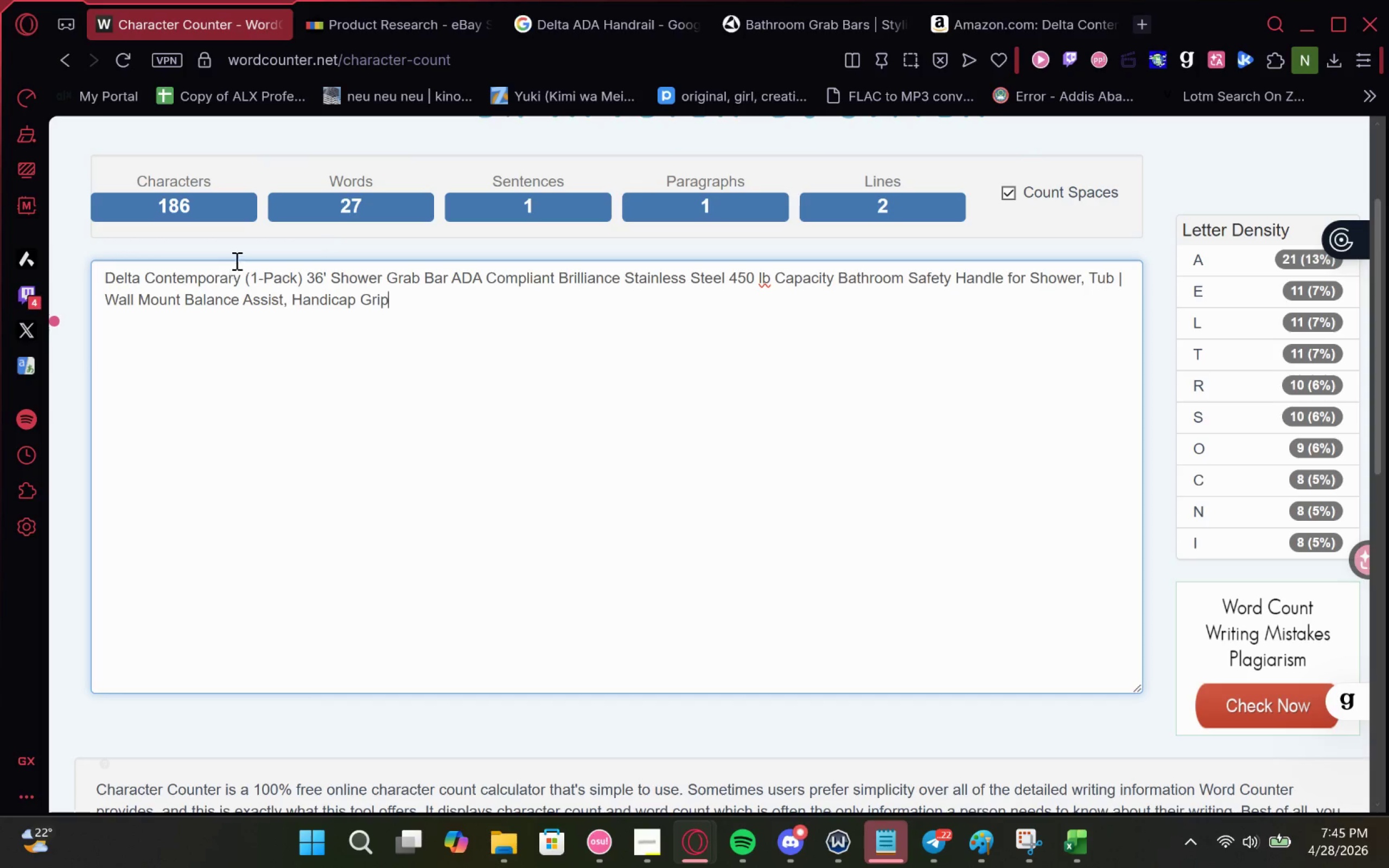 
left_click_drag(start_coordinate=[239, 277], to_coordinate=[326, 285])
 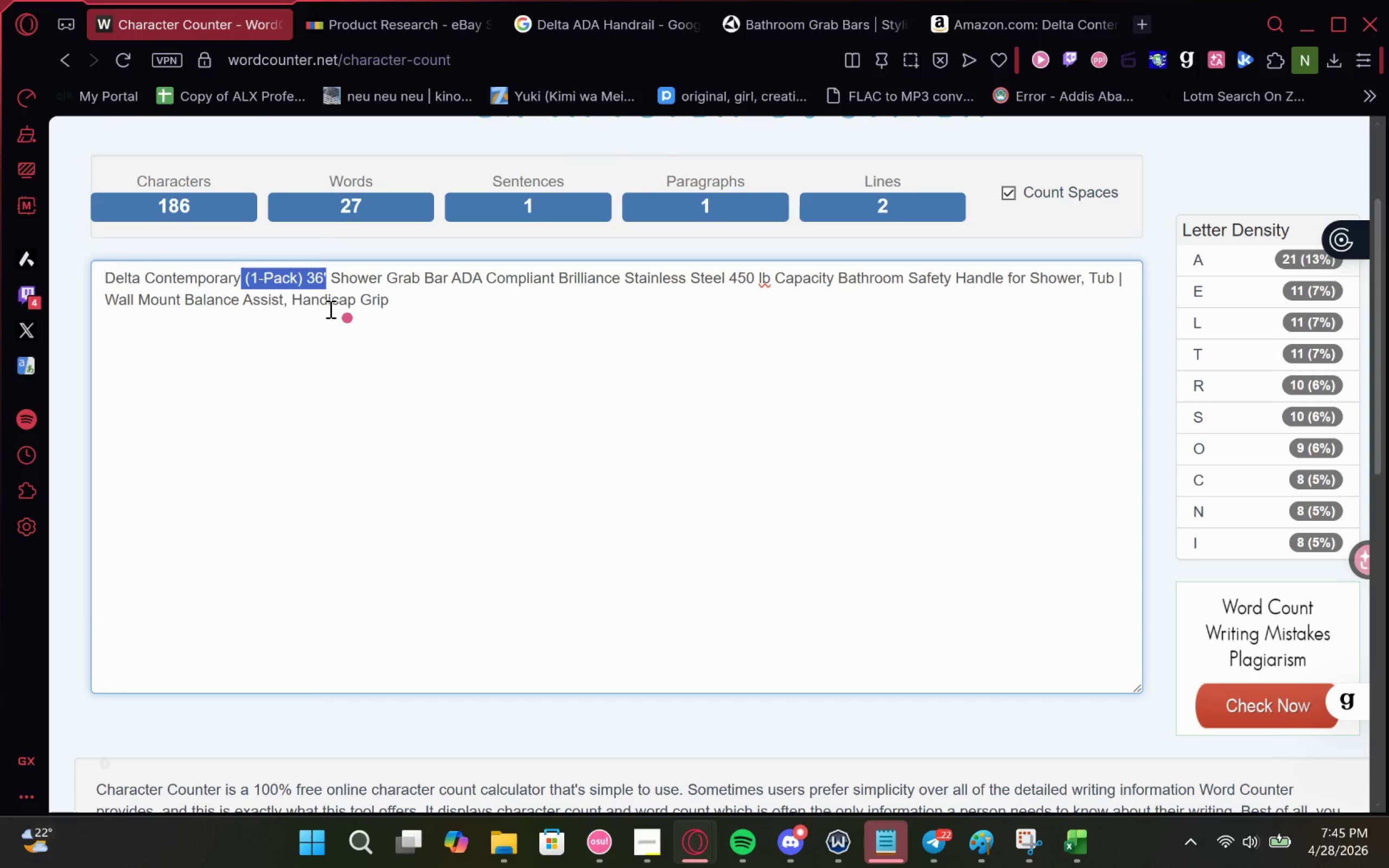 
key(Backspace)
 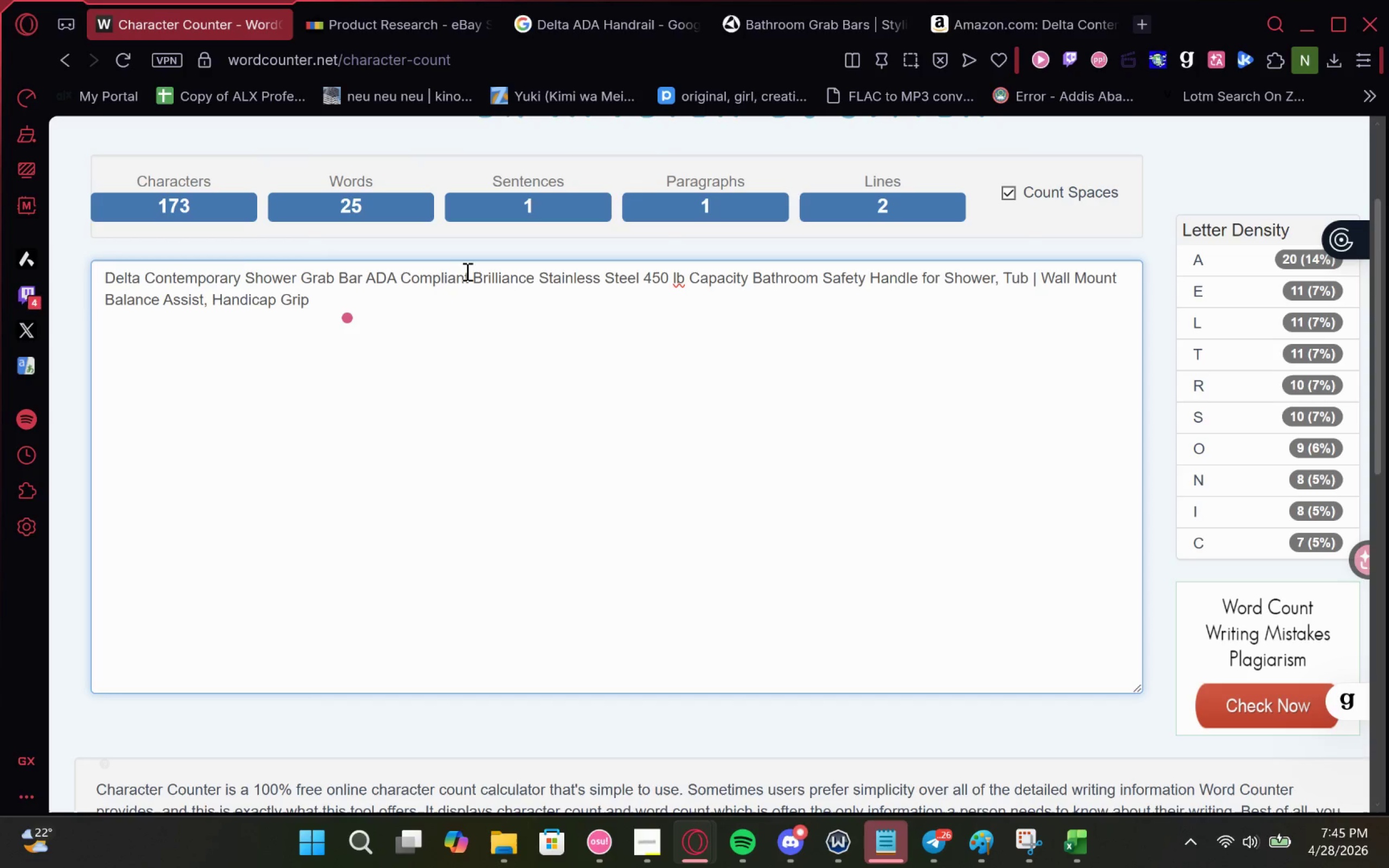 
wait(5.65)
 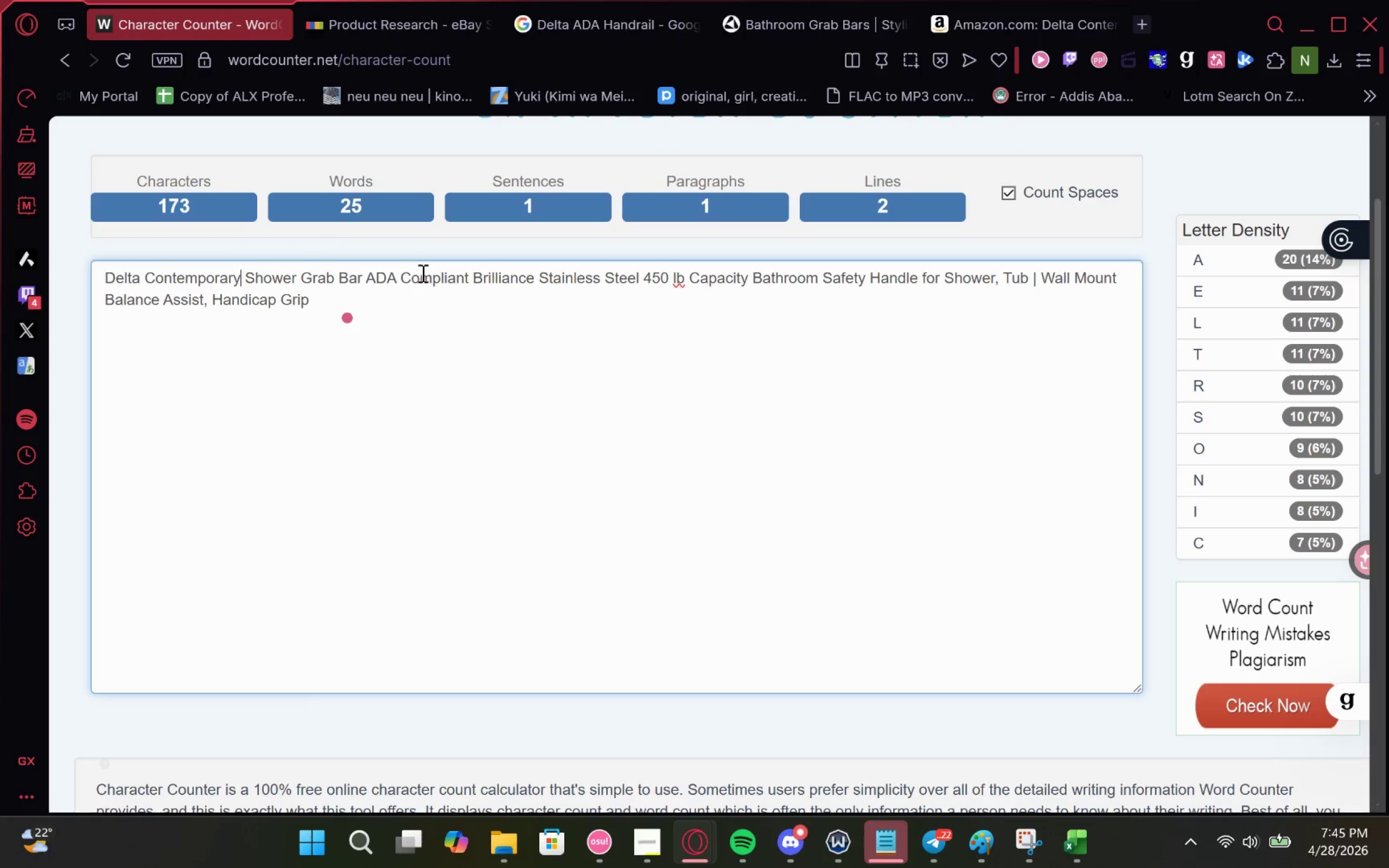 
left_click_drag(start_coordinate=[470, 278], to_coordinate=[755, 285])
 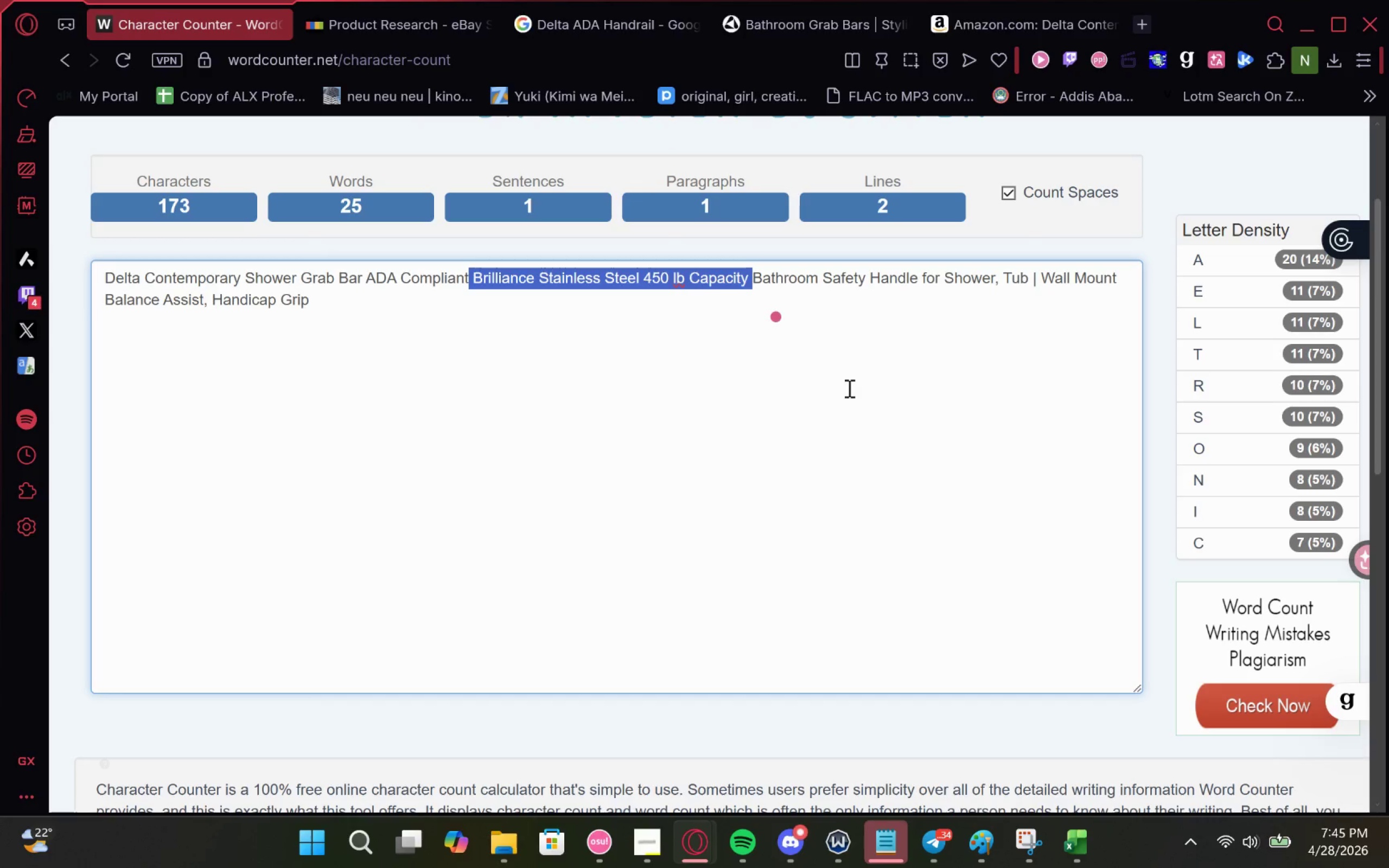 
key(Backspace)
 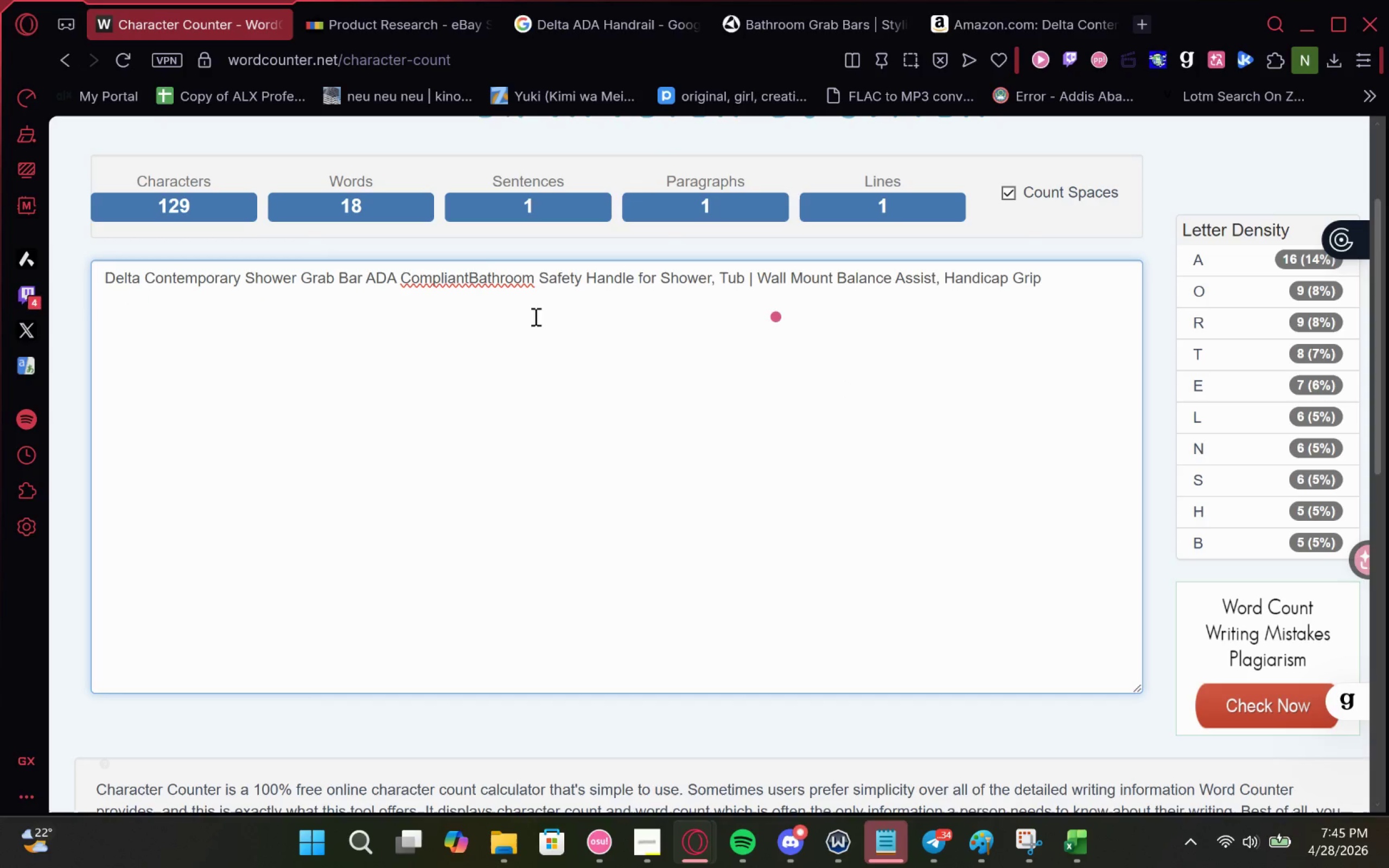 
key(Space)
 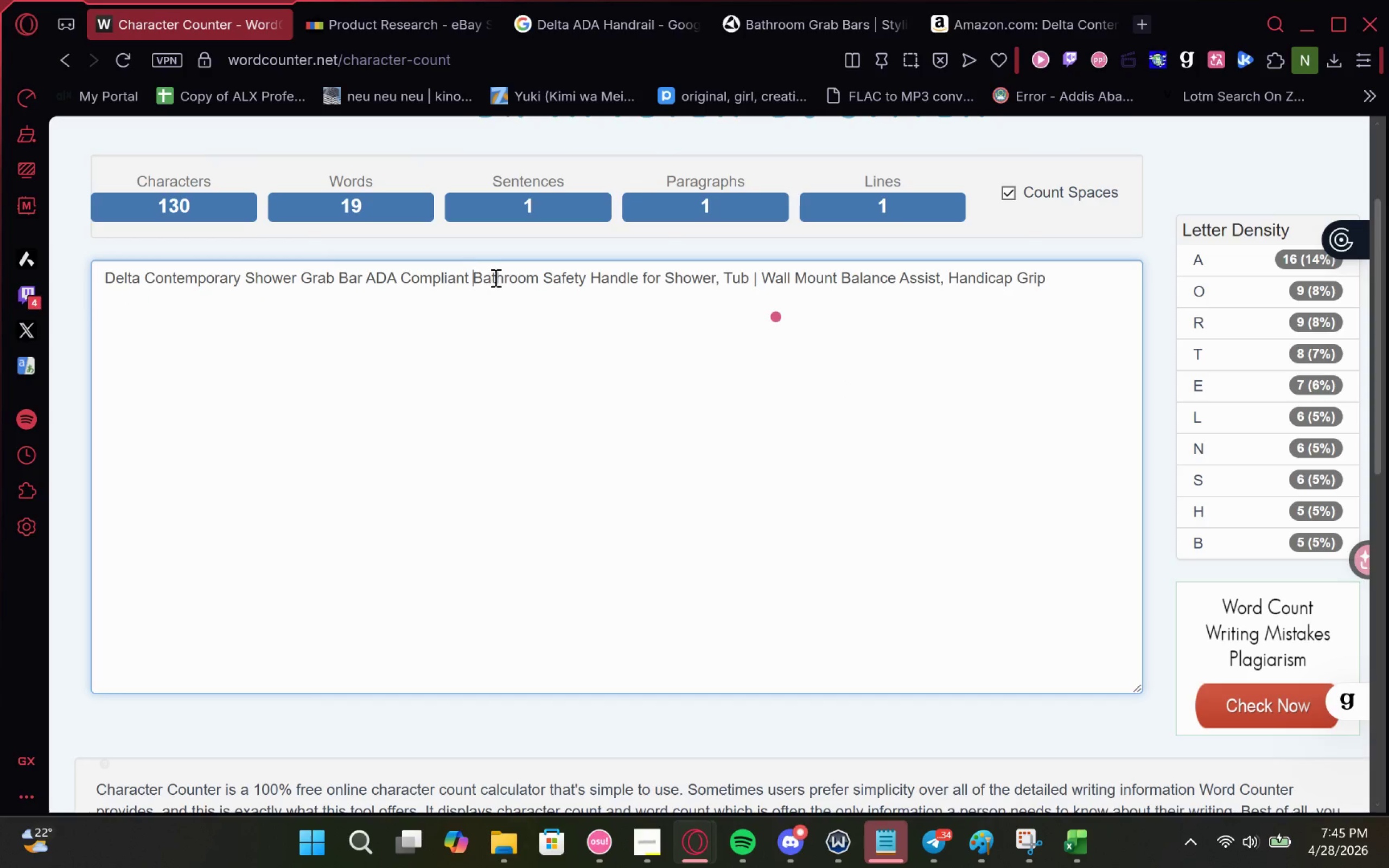 
double_click([500, 273])
 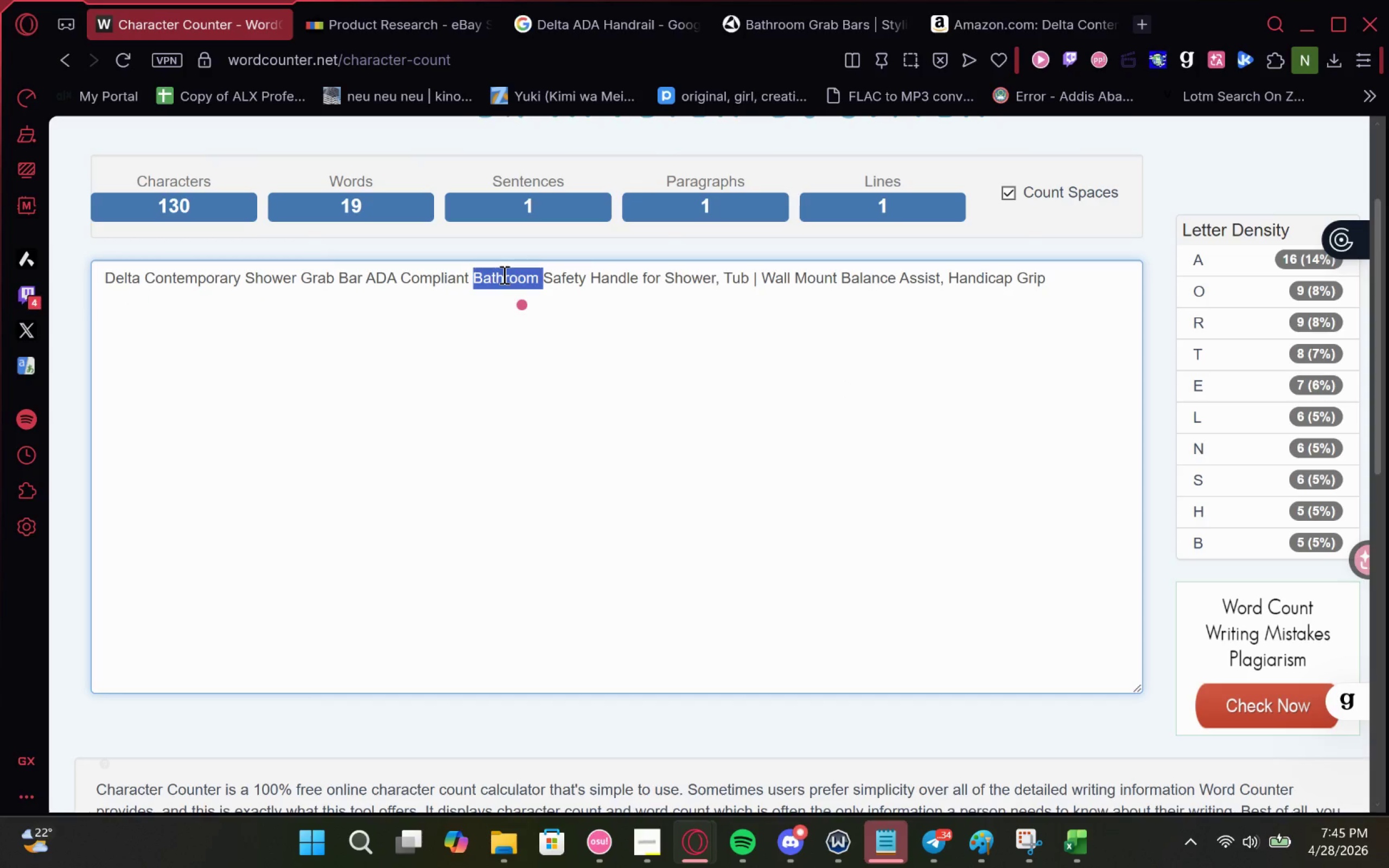 
hold_key(key=ShiftLeft, duration=1.28)
 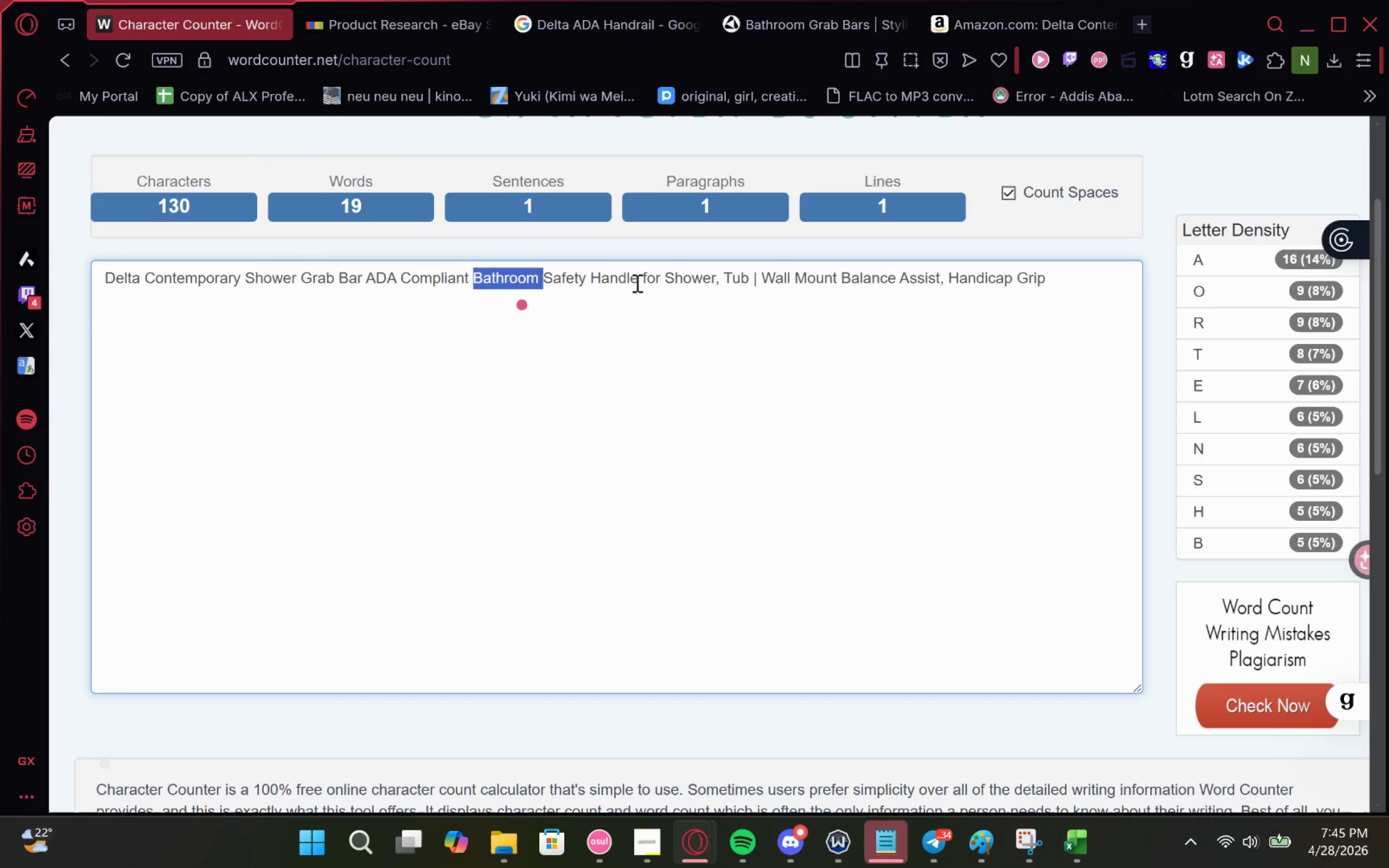 
wait(5.33)
 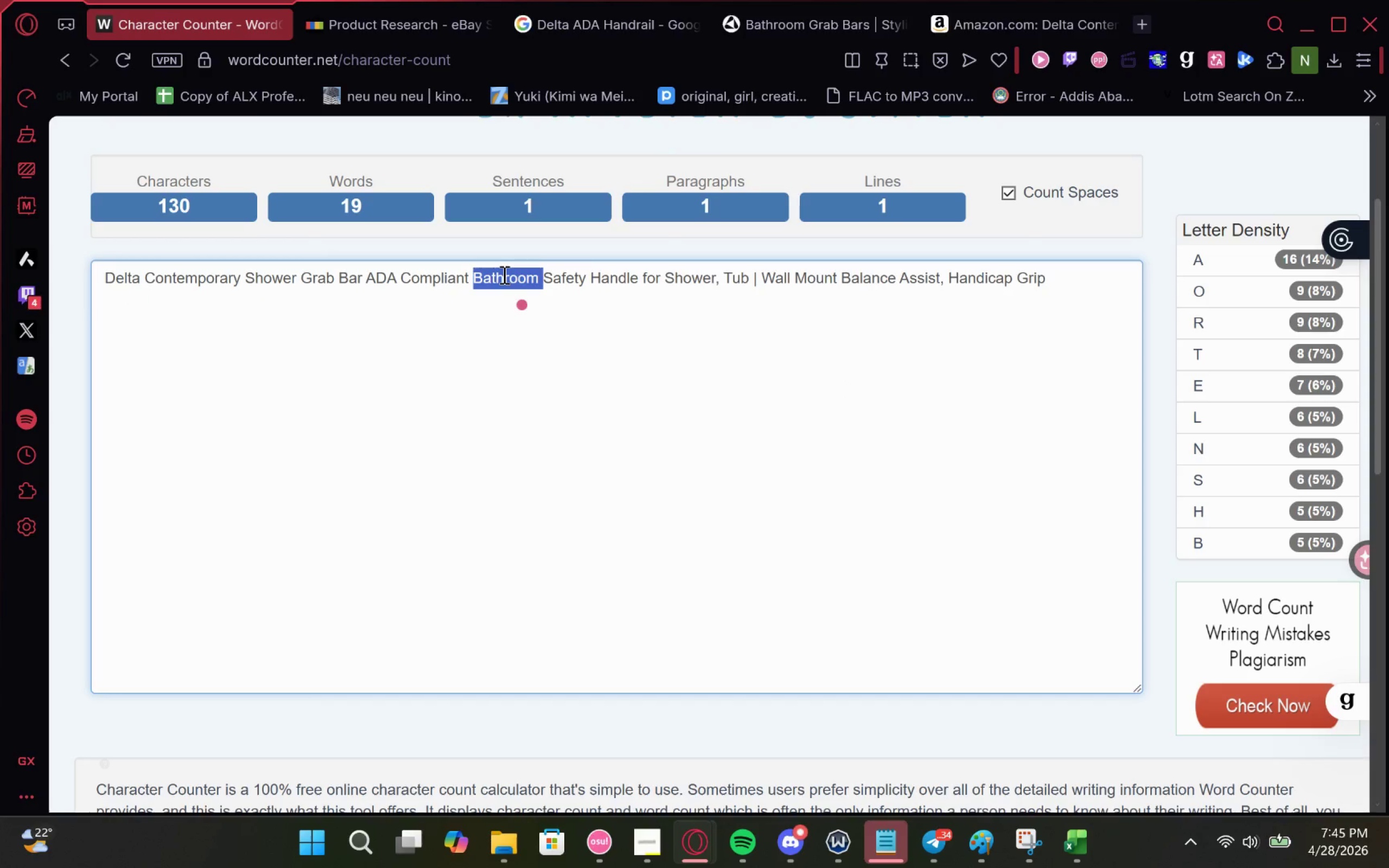 
left_click([636, 280])
 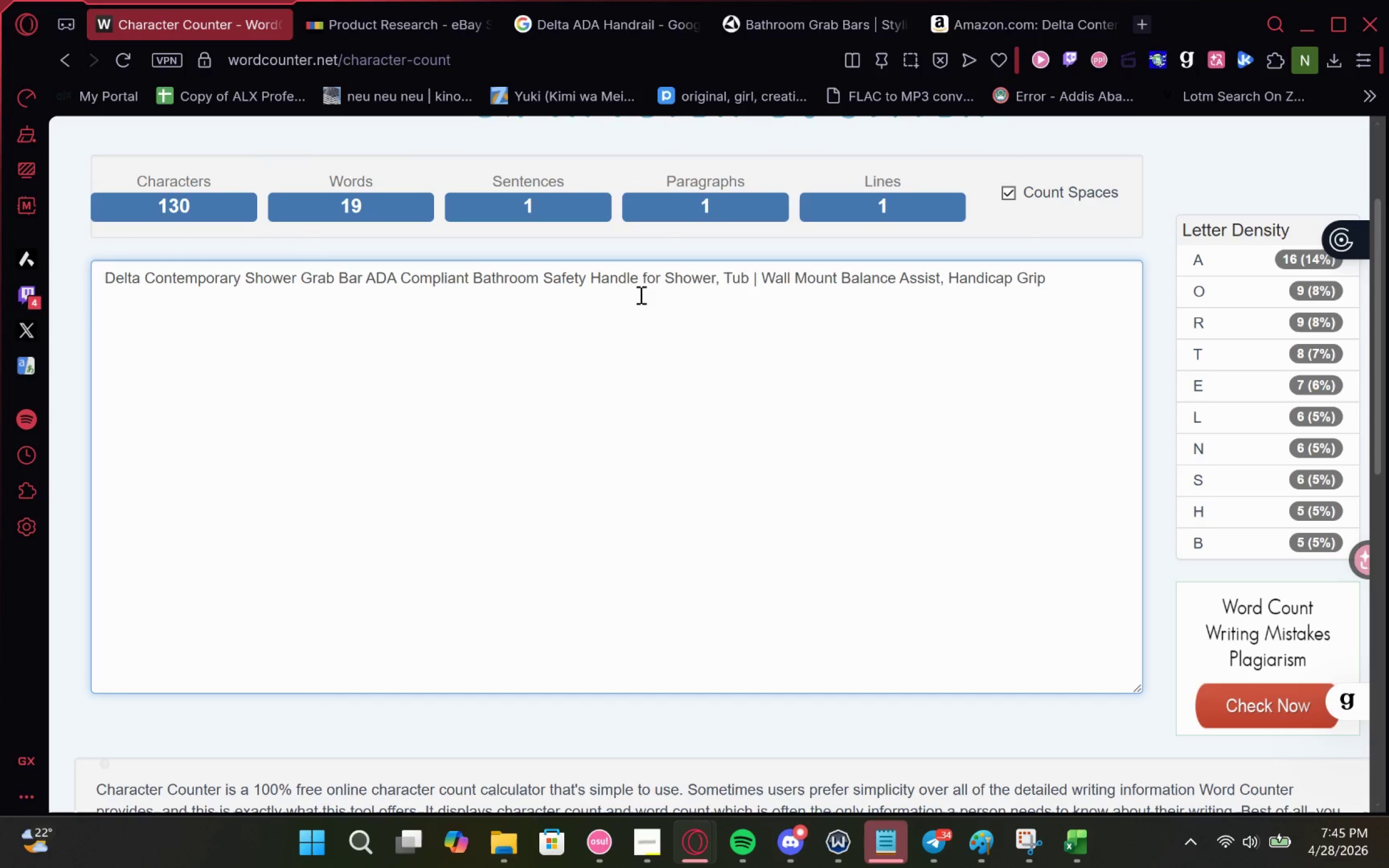 
key(Backspace)
key(Backspace)
type(rail)
 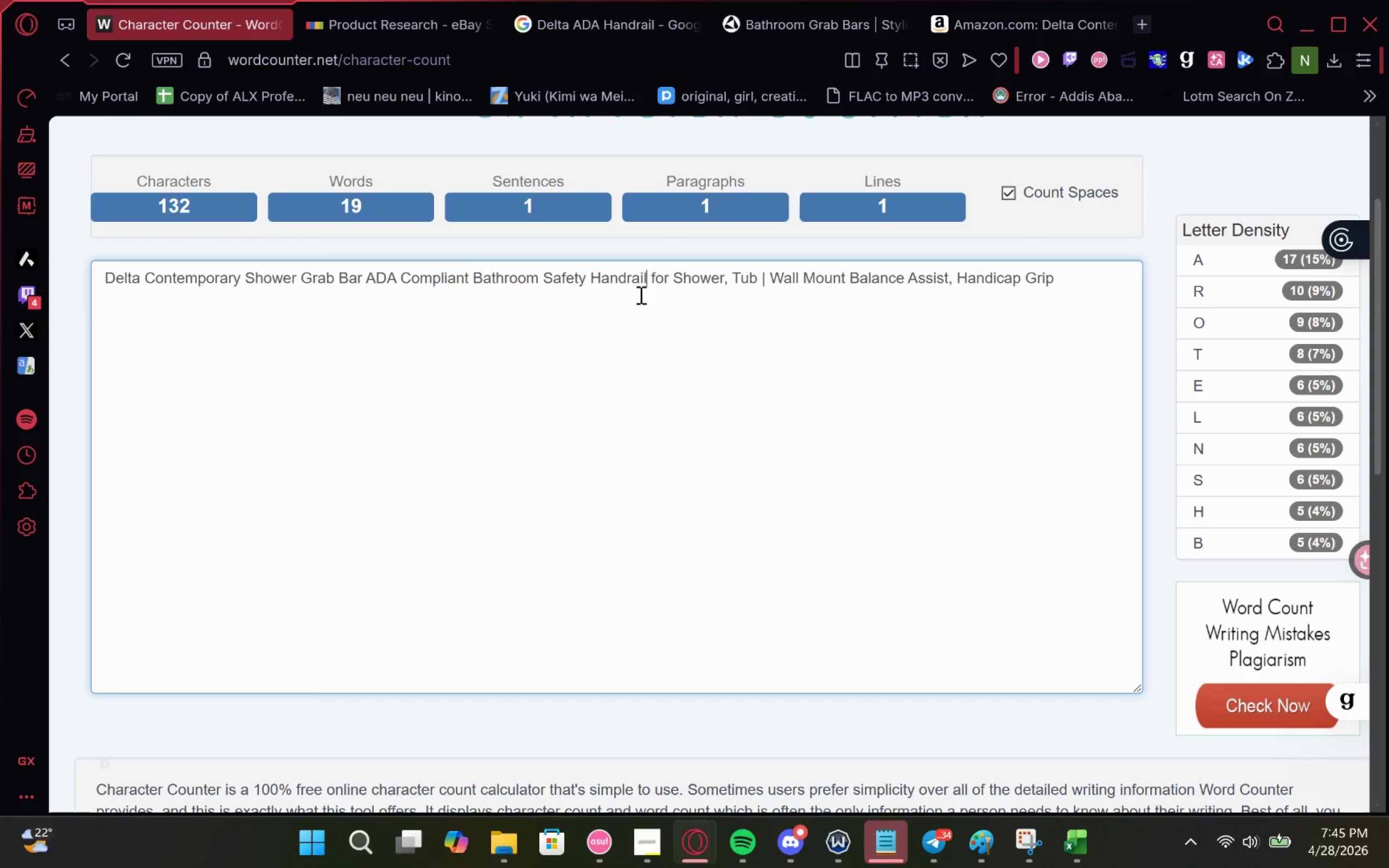 
left_click([704, 279])
 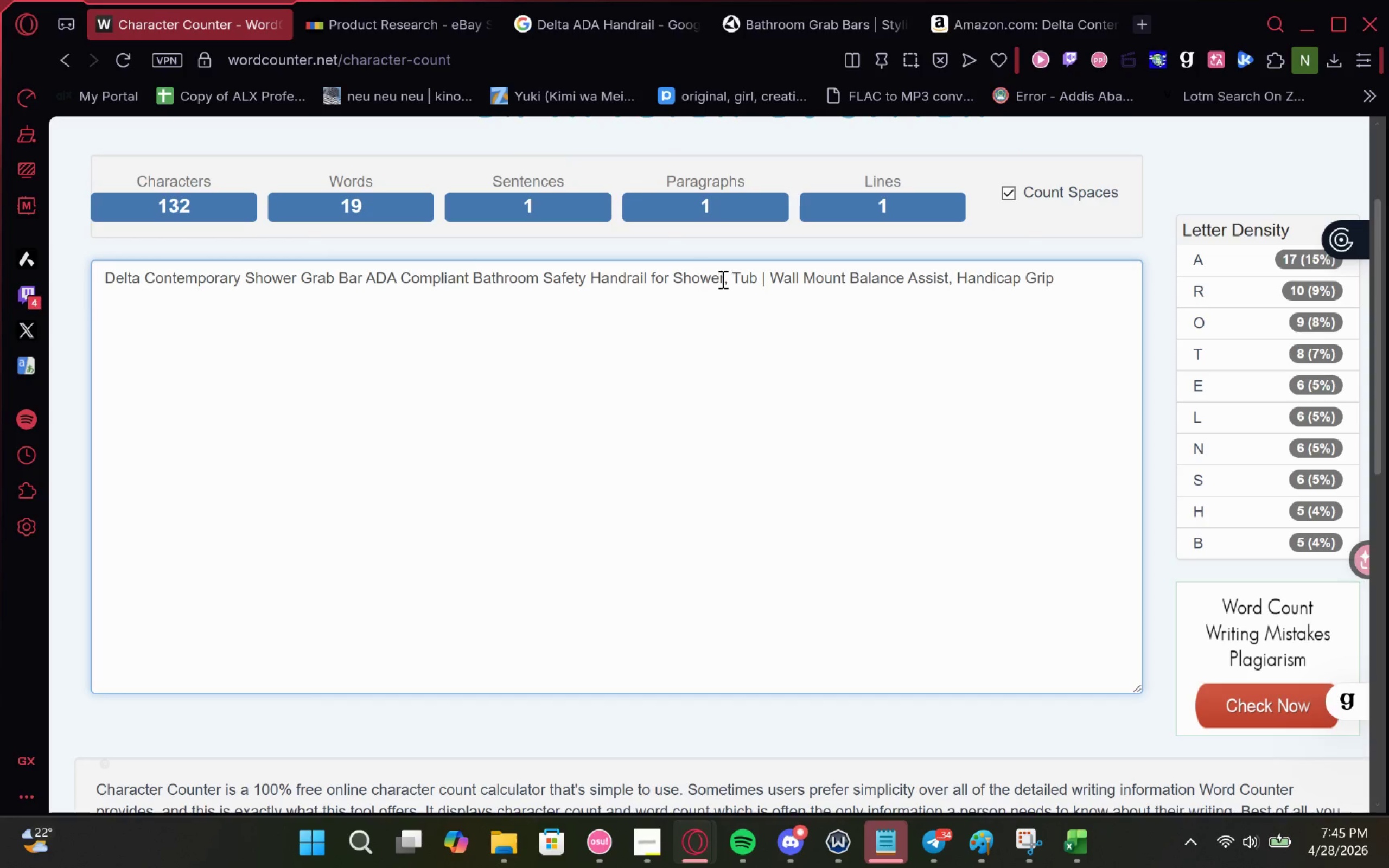 
left_click_drag(start_coordinate=[722, 279], to_coordinate=[1124, 280])
 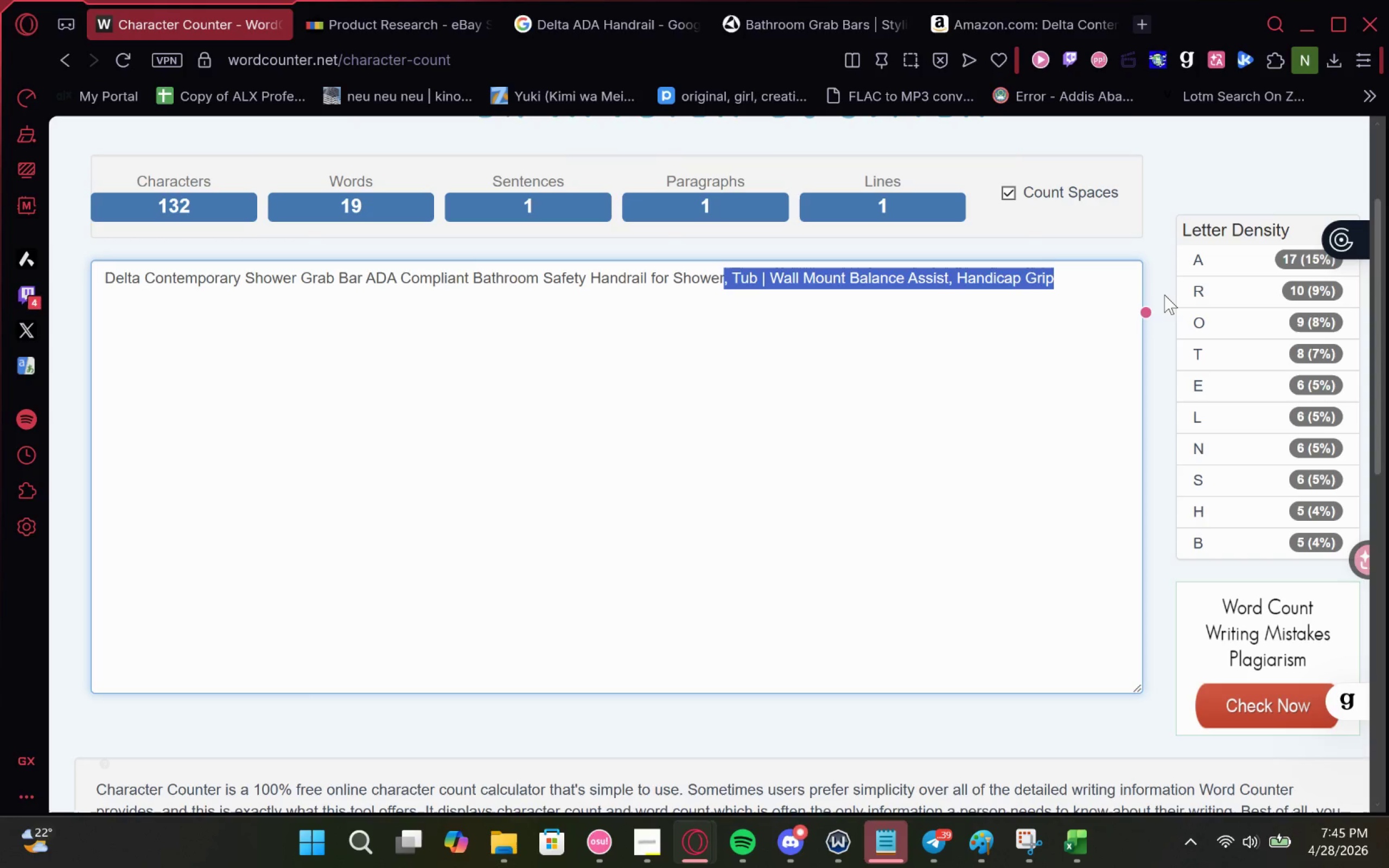 
key(Backspace)
 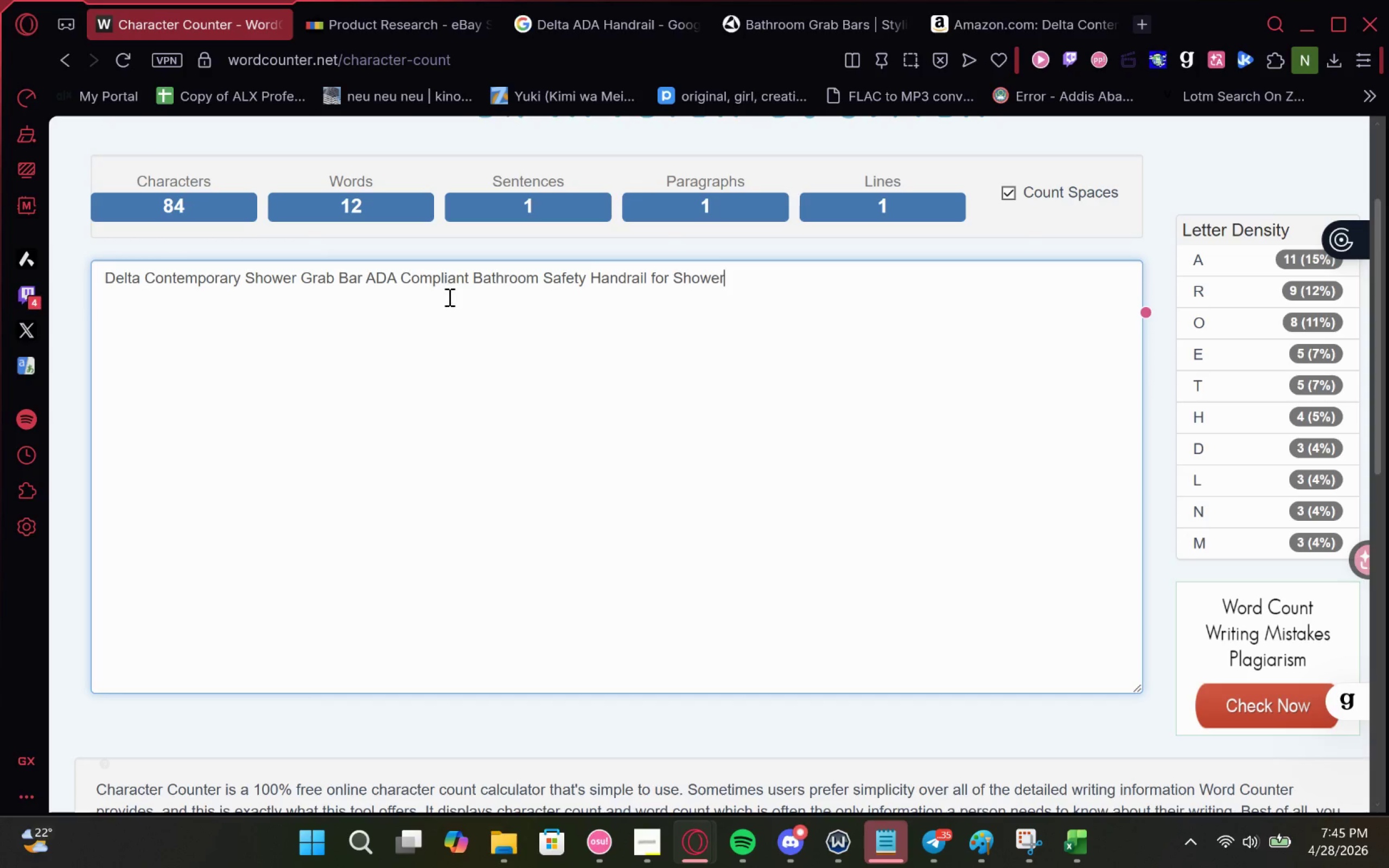 
double_click([488, 280])
 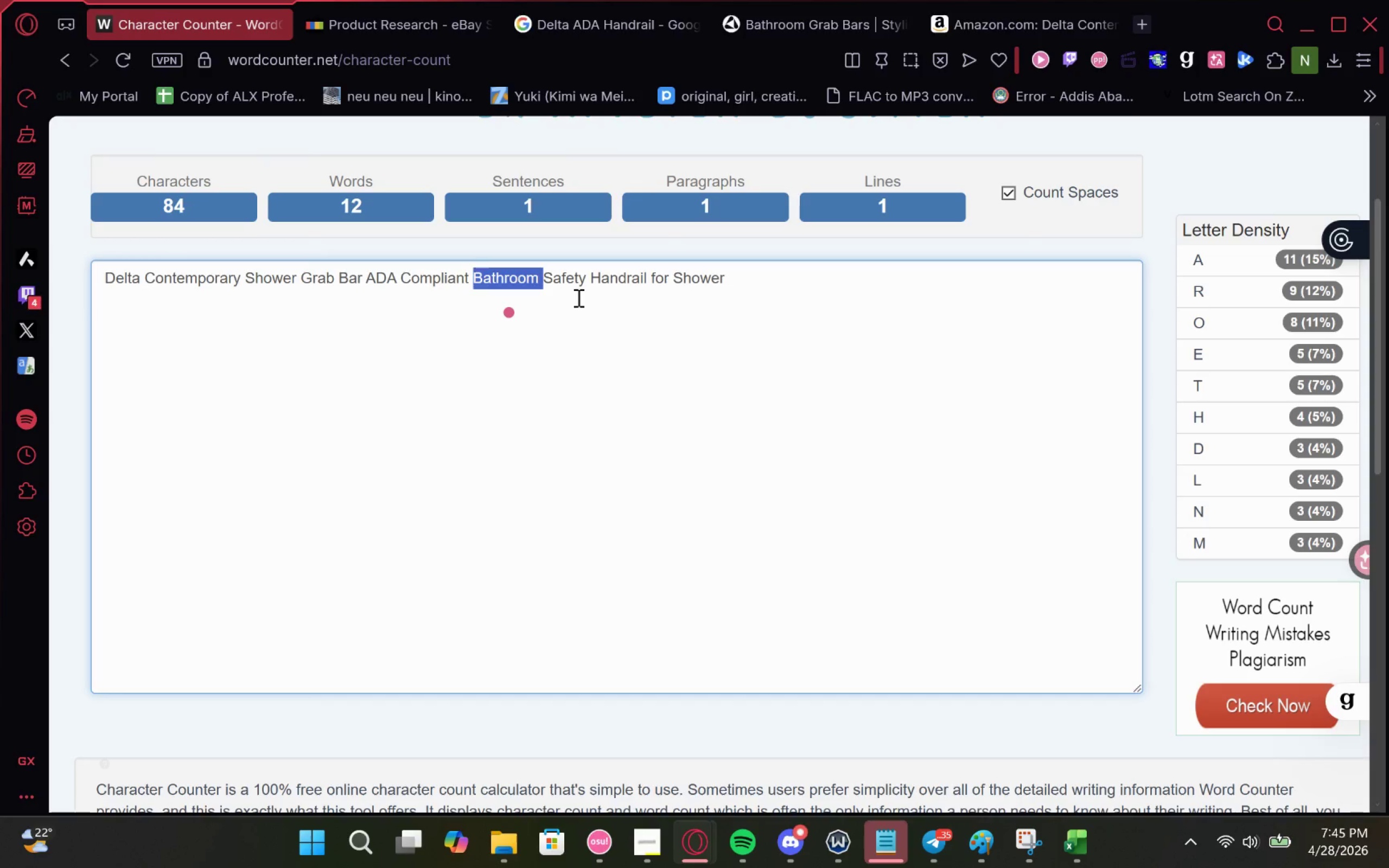 
type(Elderly)
 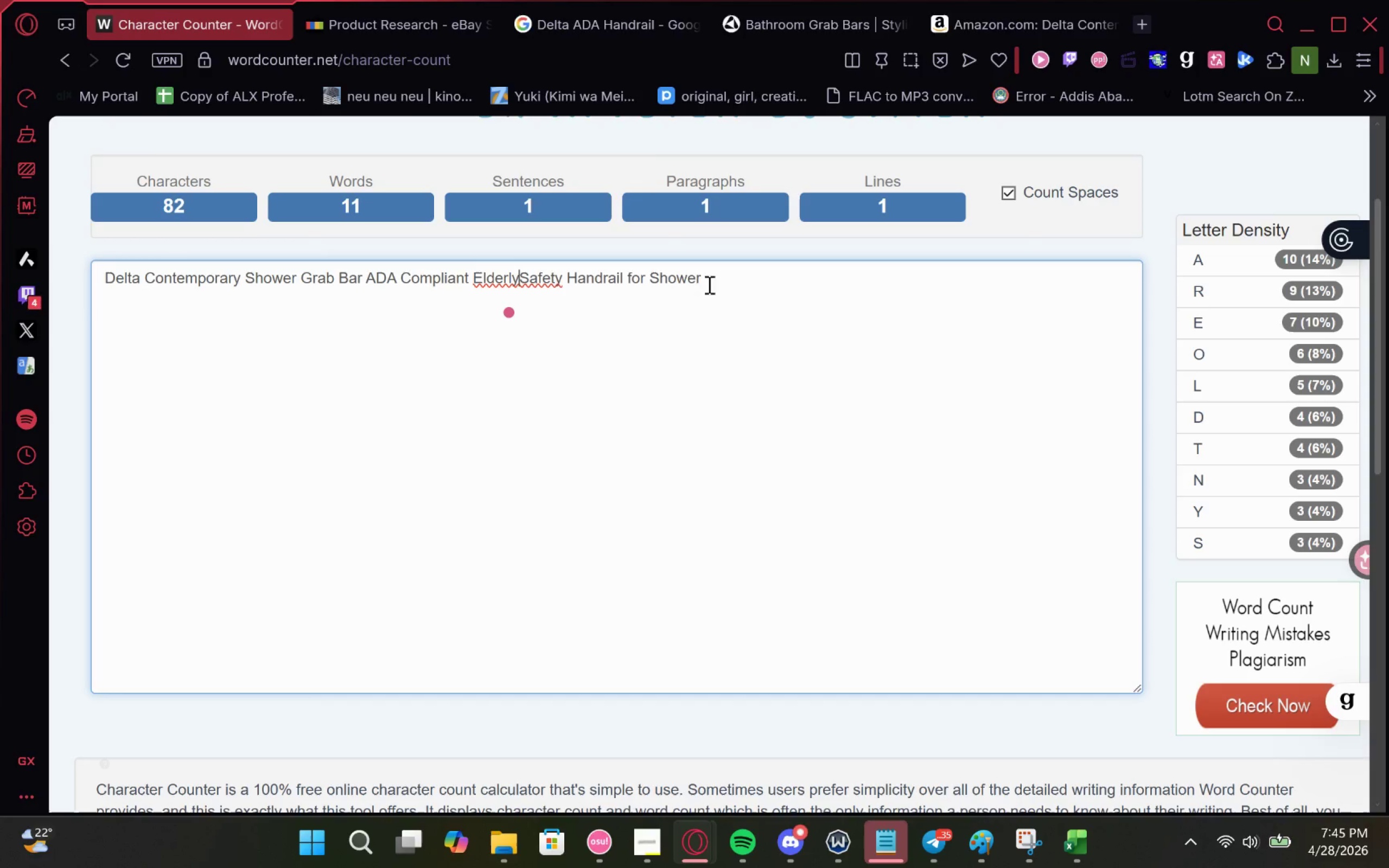 
key(Space)
 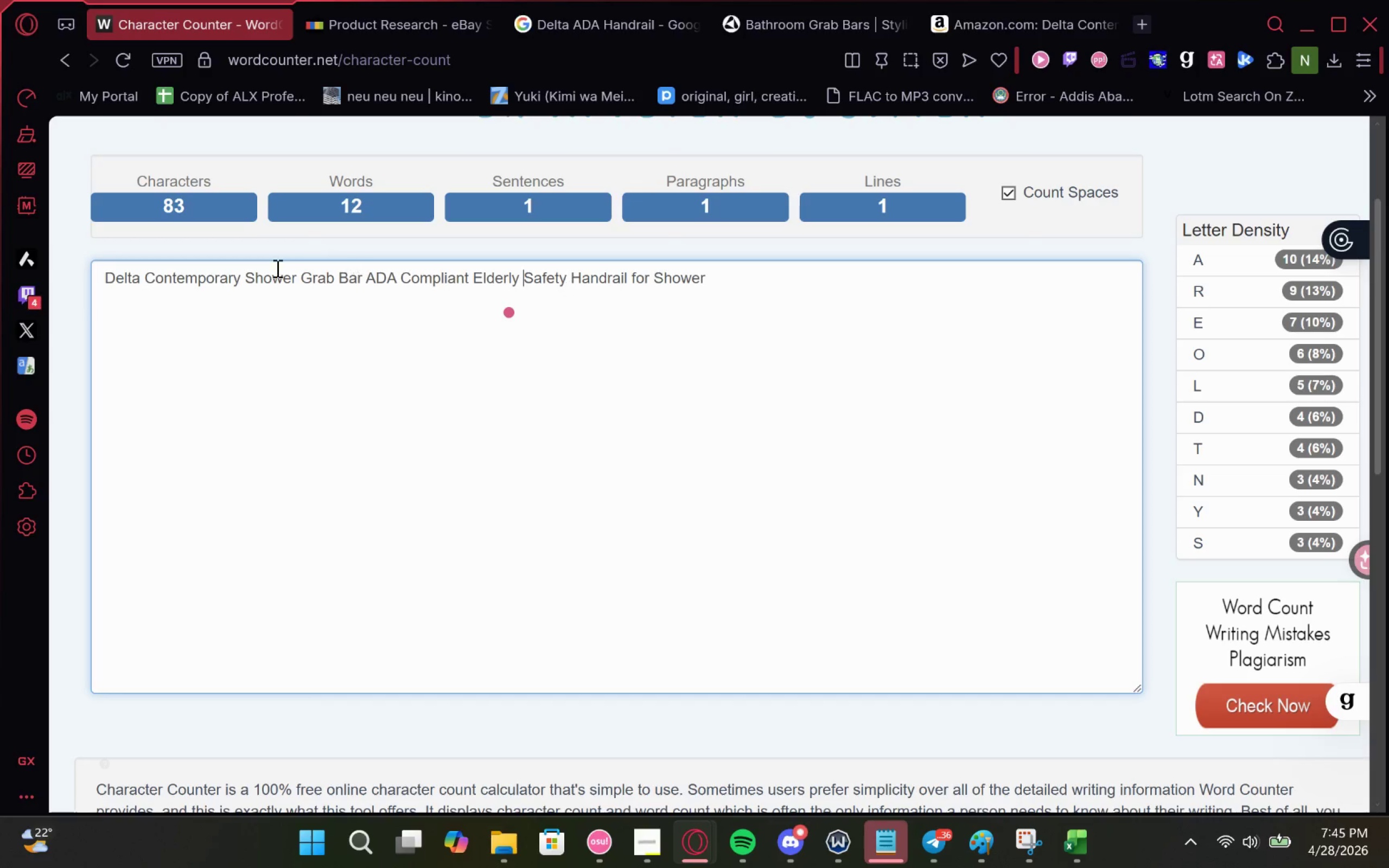 
wait(8.72)
 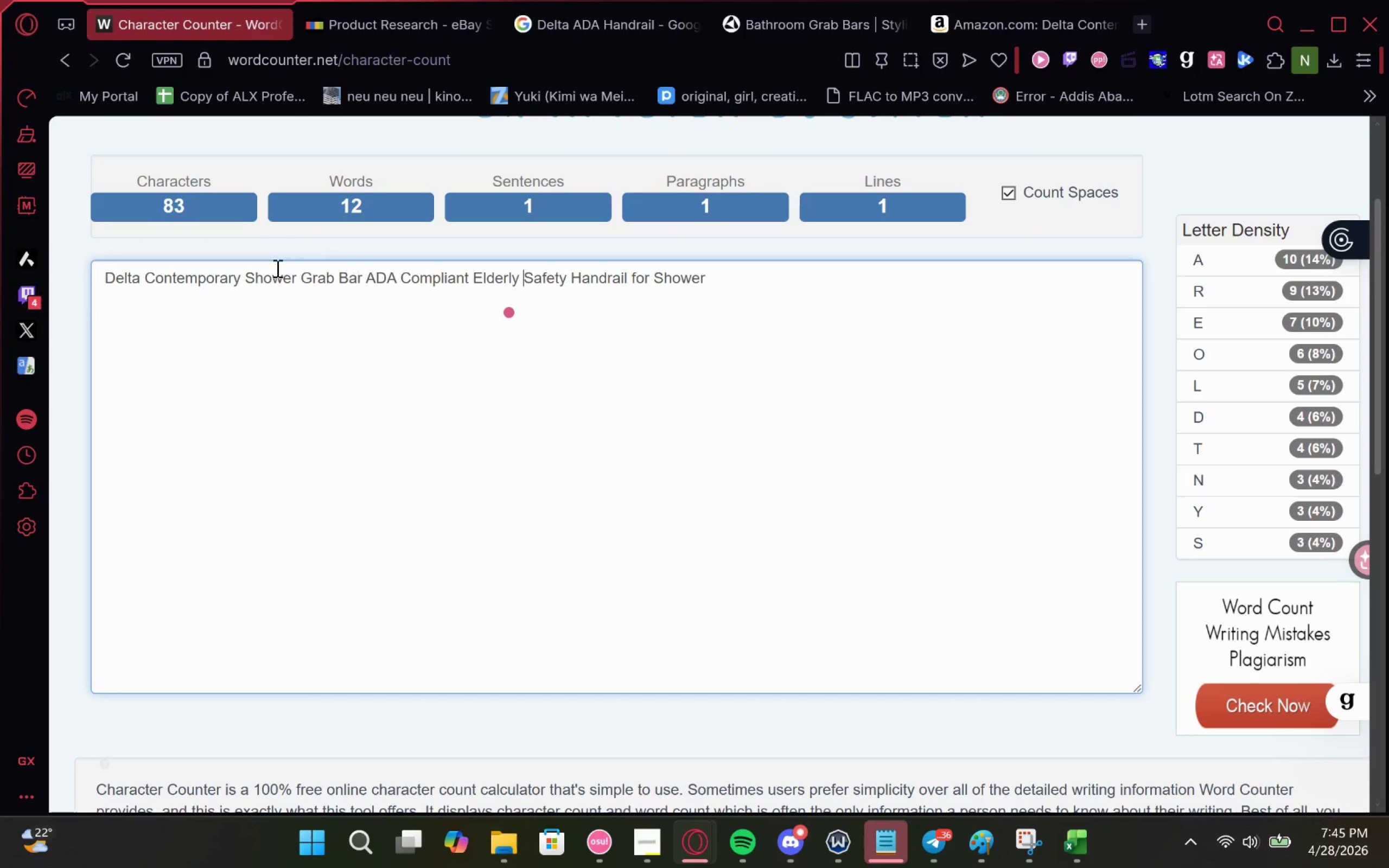 
double_click([275, 278])
 